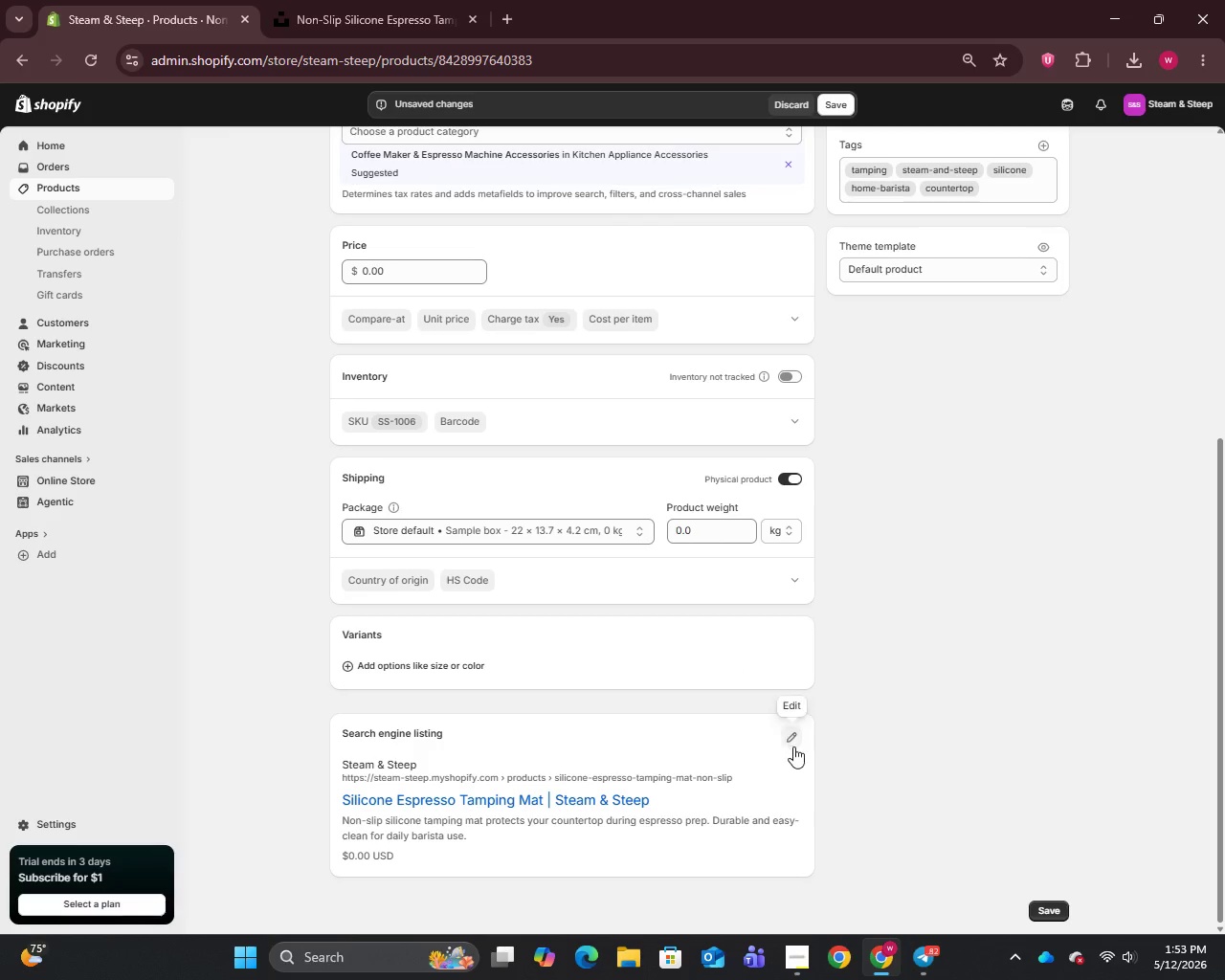 
left_click([791, 740])
 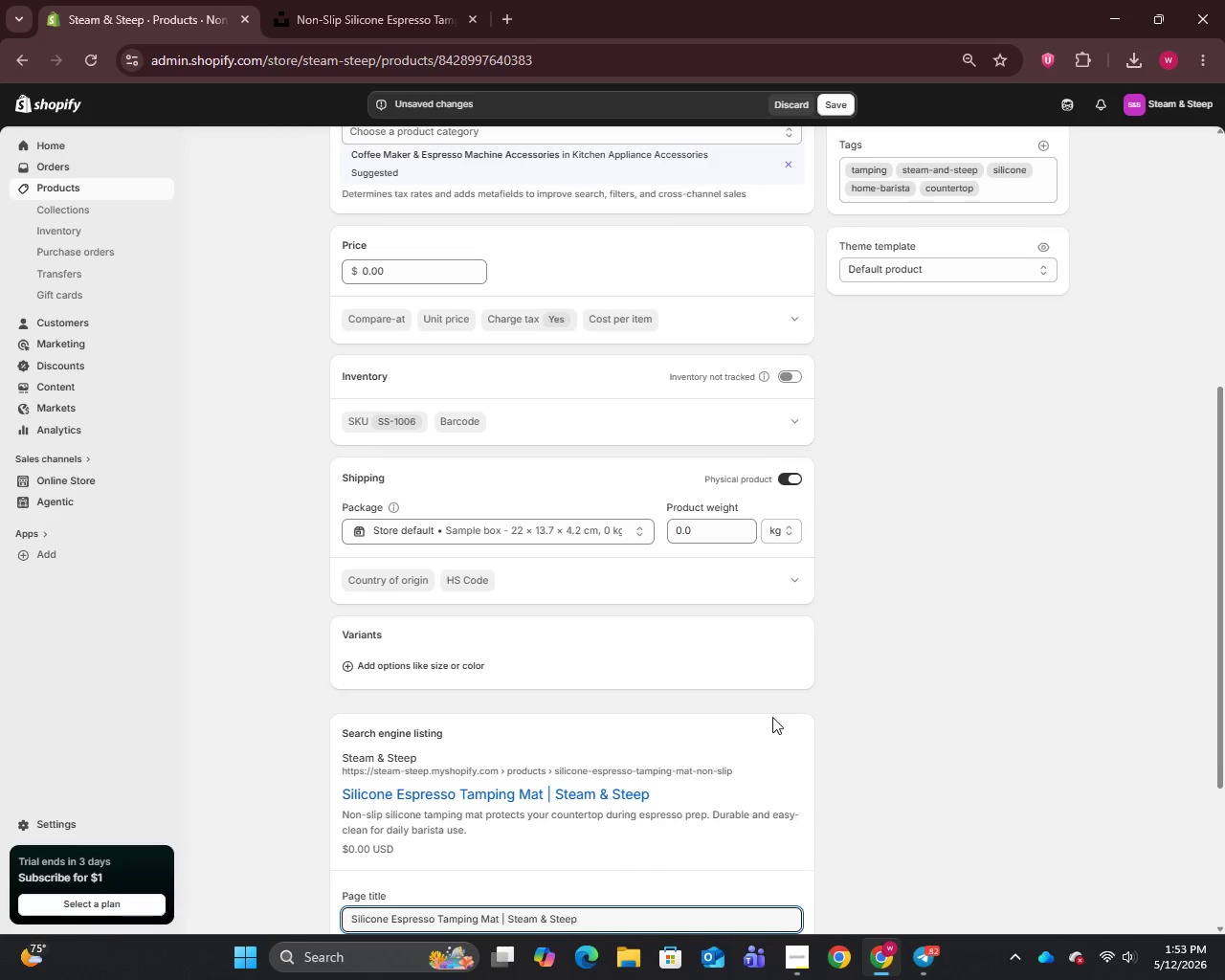 
scroll: coordinate [771, 716], scroll_direction: down, amount: 4.0
 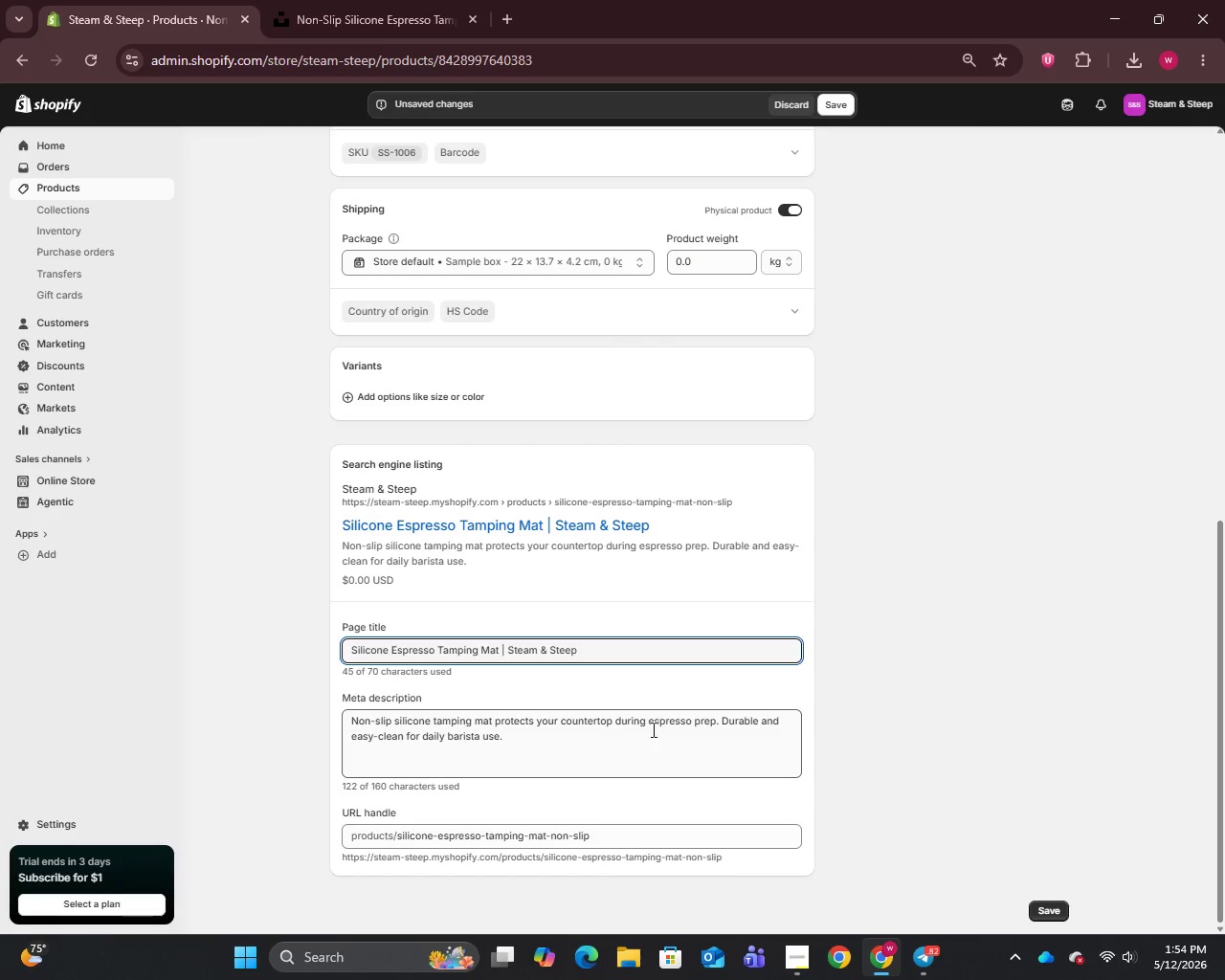 
left_click([635, 749])
 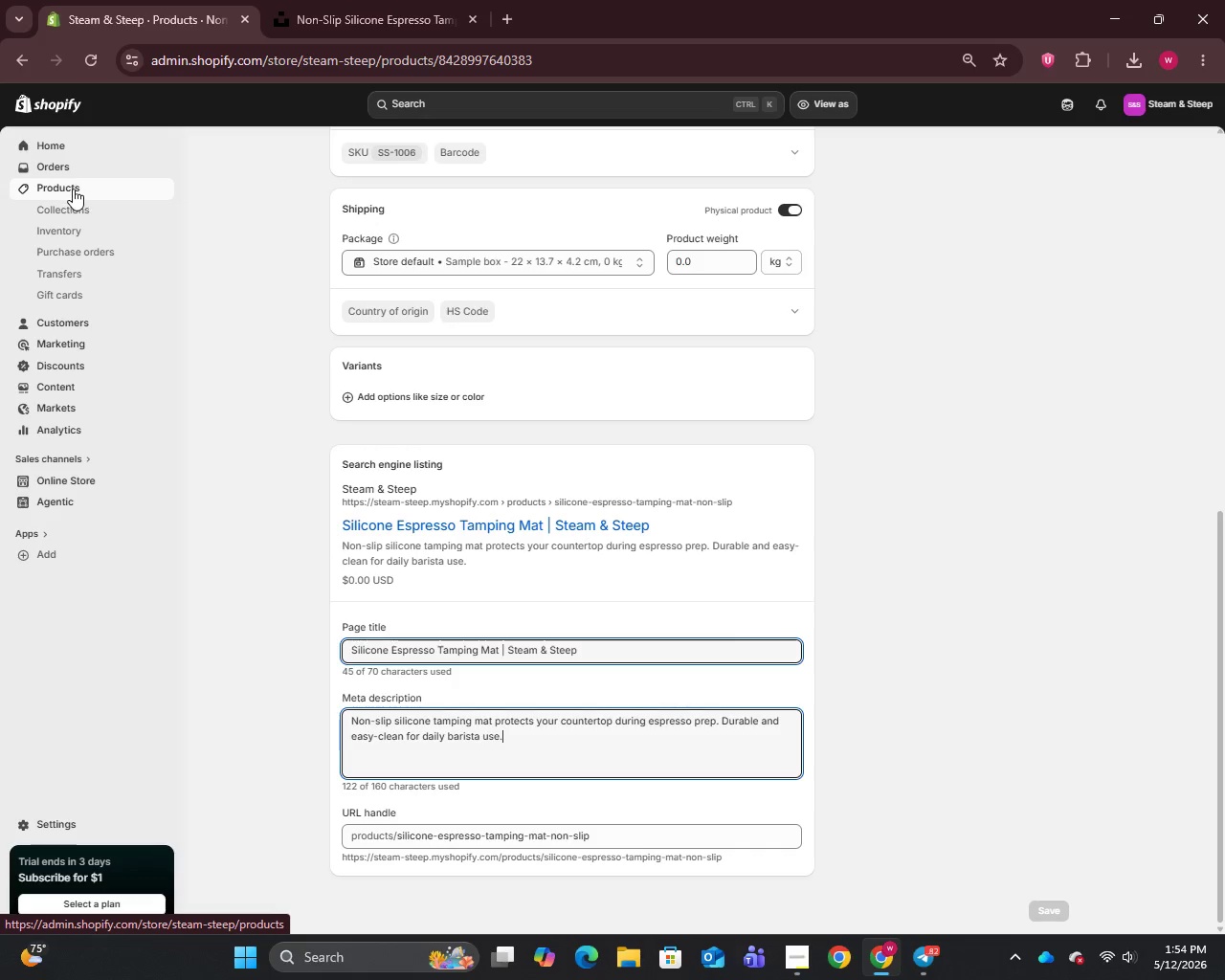 
wait(60.45)
 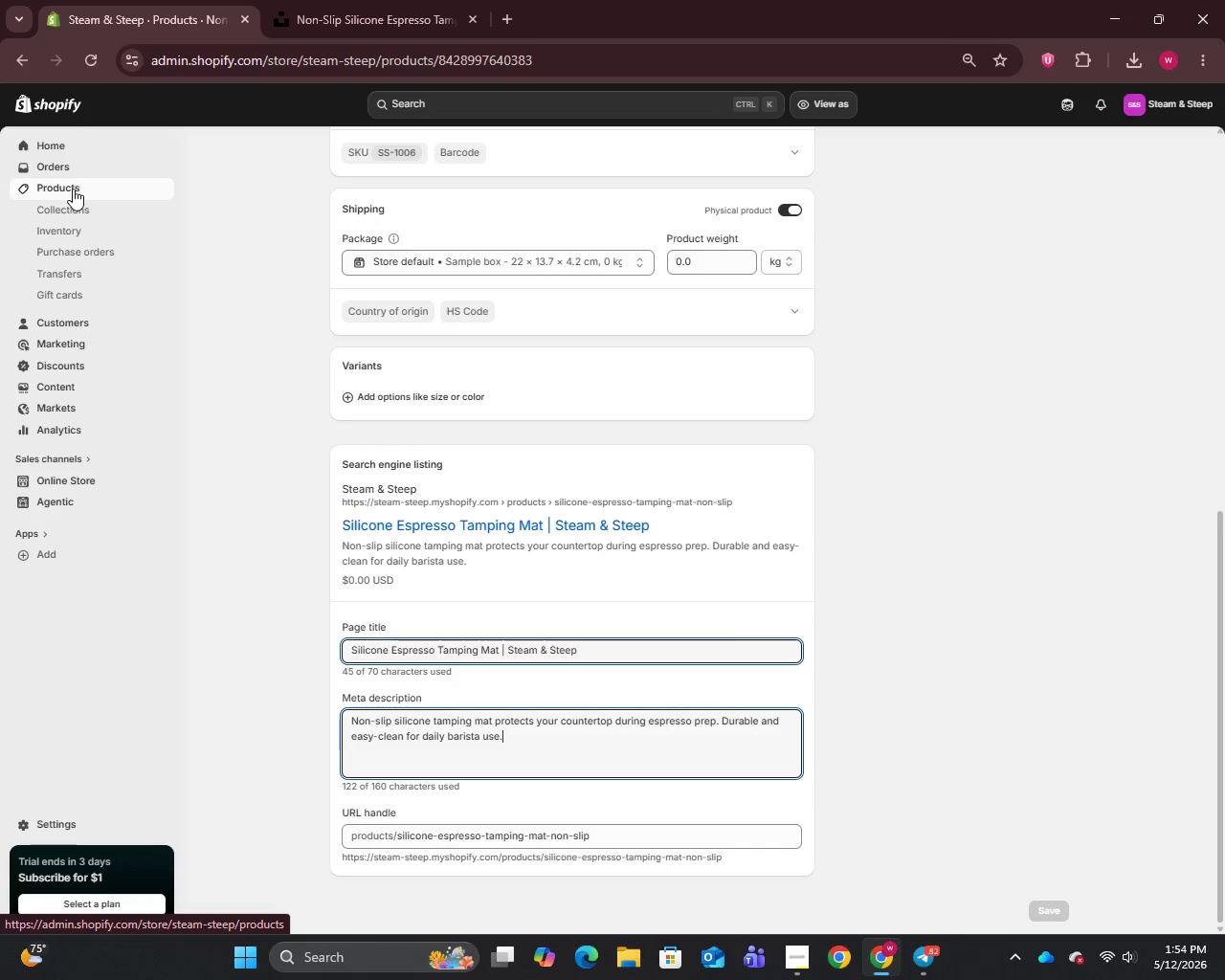 
left_click([67, 181])
 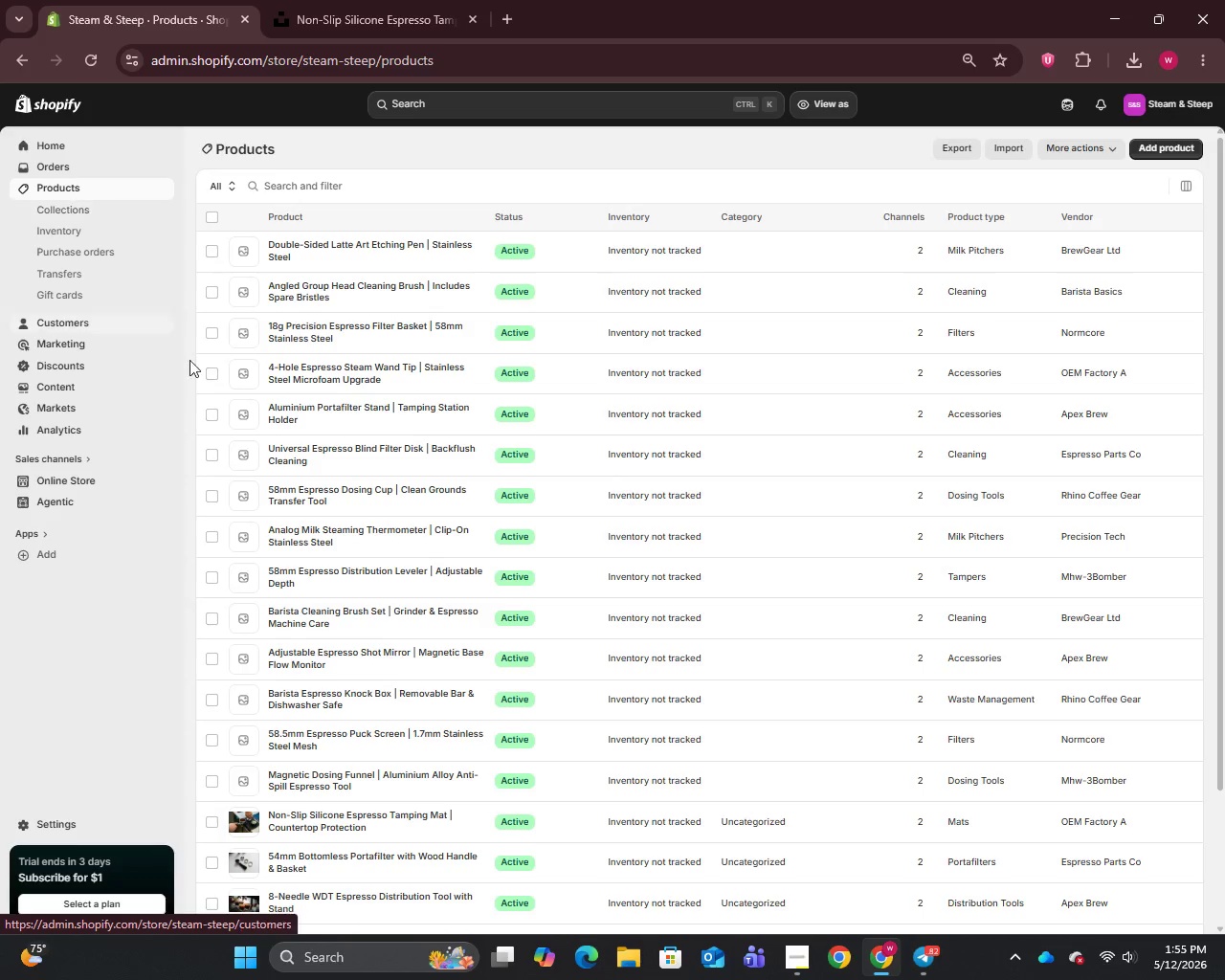 
left_click([323, 773])
 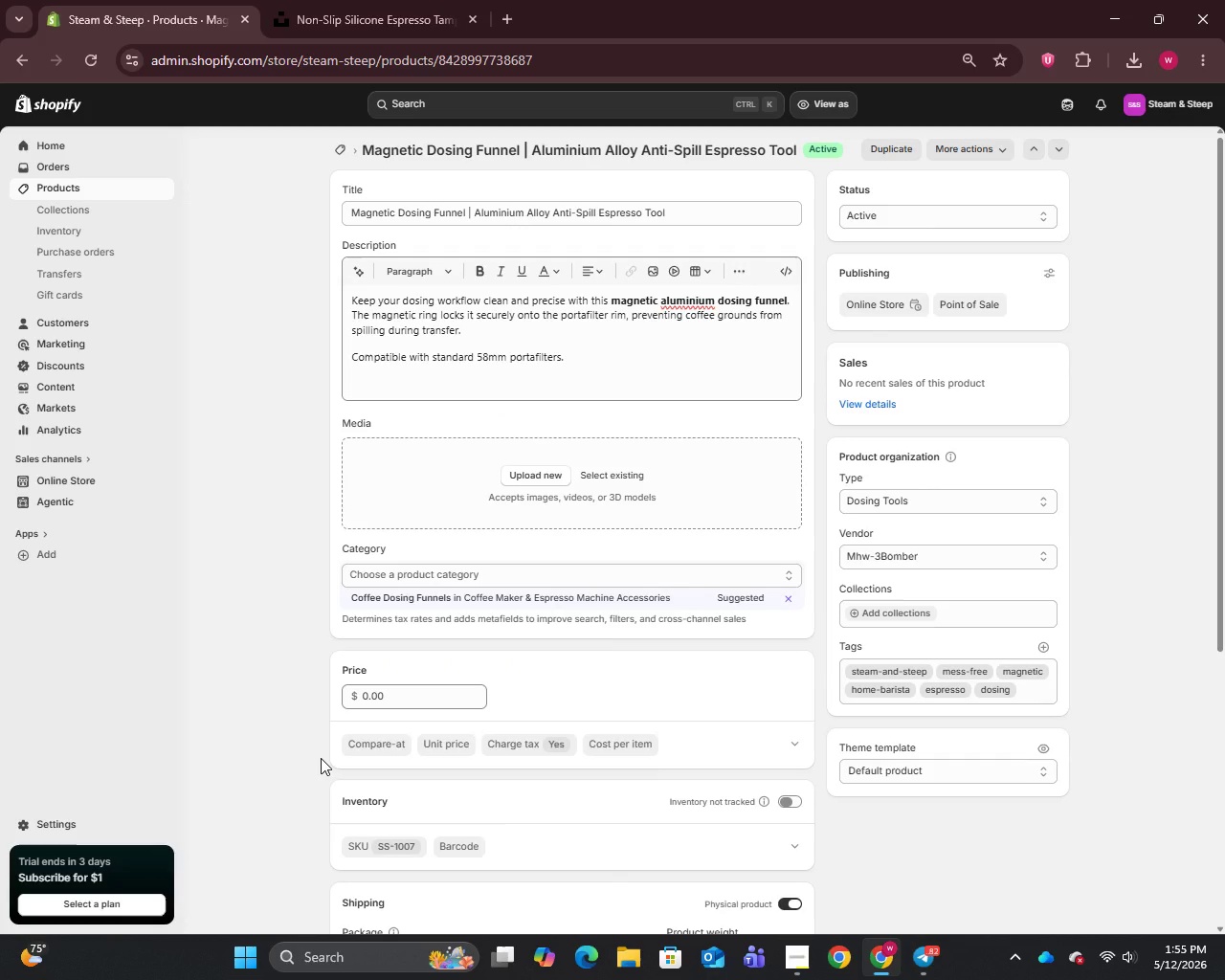 
wait(15.83)
 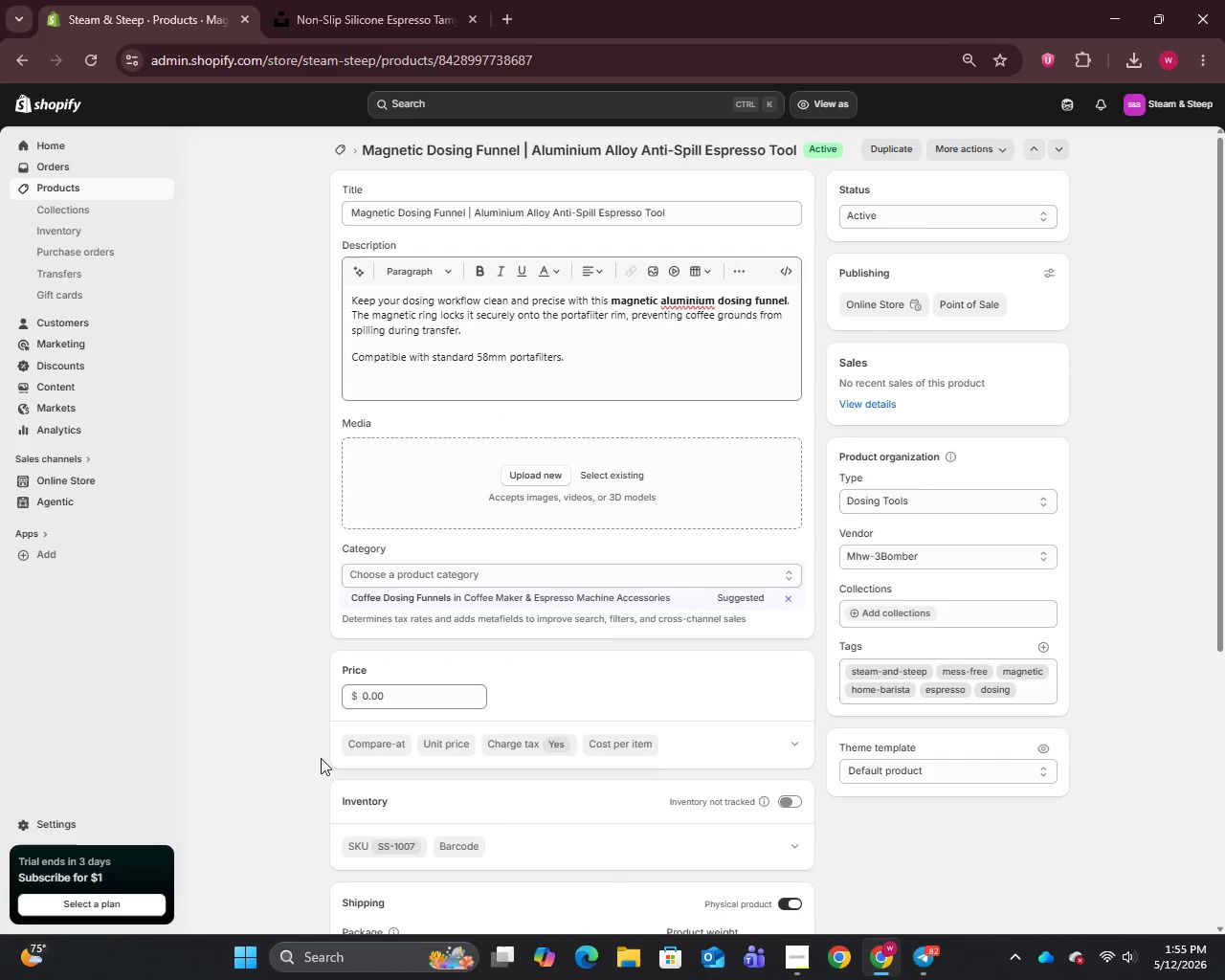 
left_click([689, 291])
 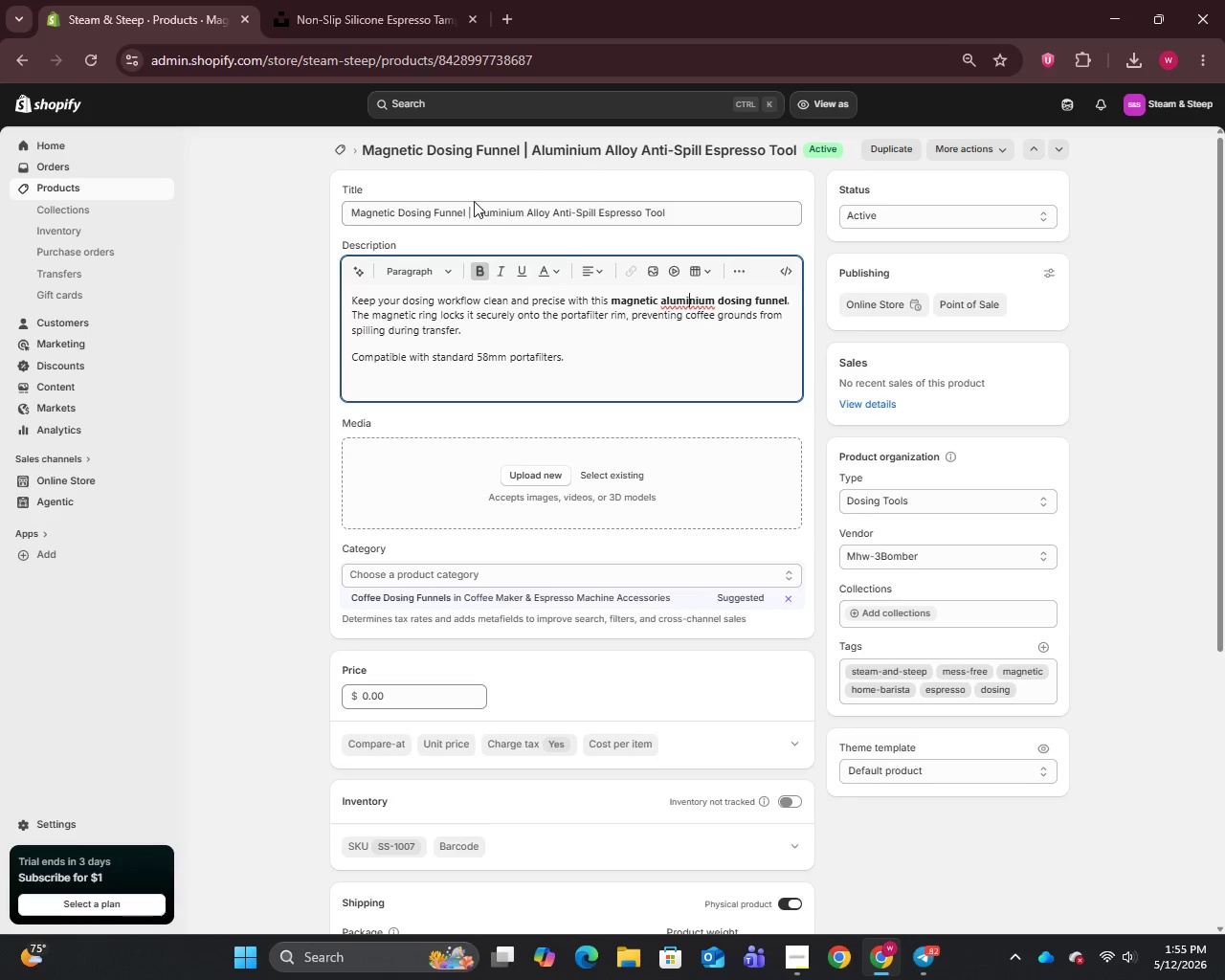 
left_click_drag(start_coordinate=[466, 210], to_coordinate=[354, 256])
 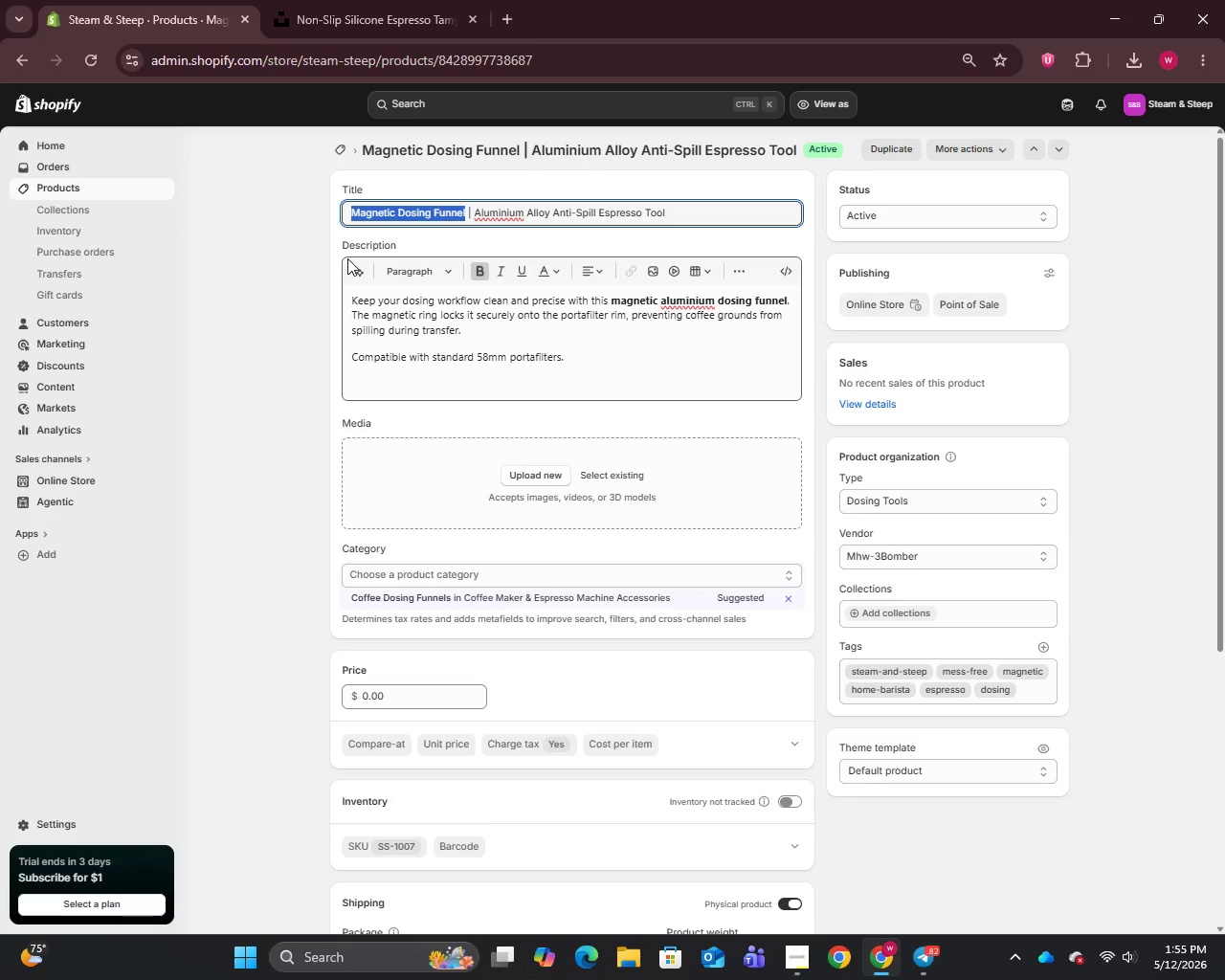 
key(Control+C)
 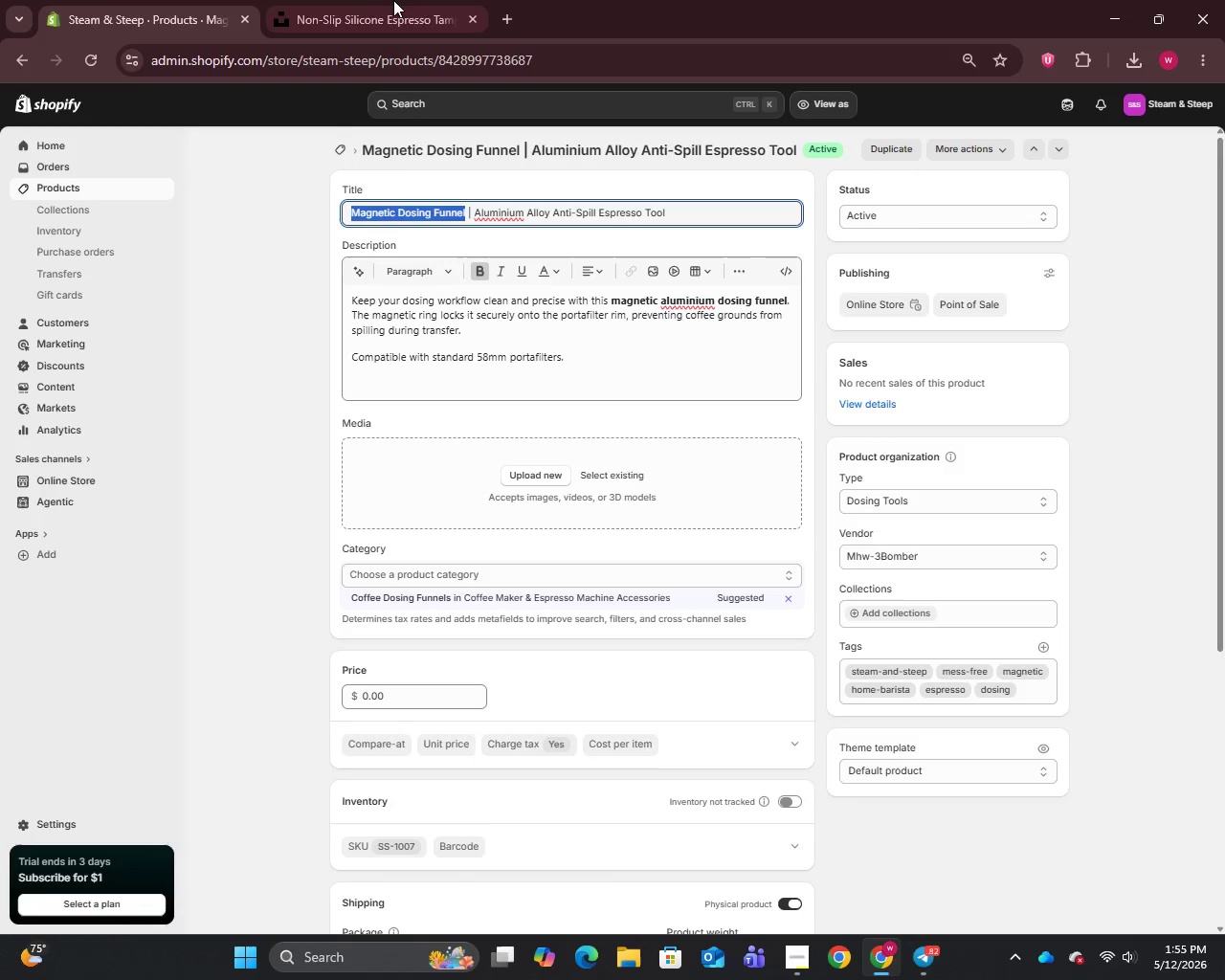 
left_click([380, 0])
 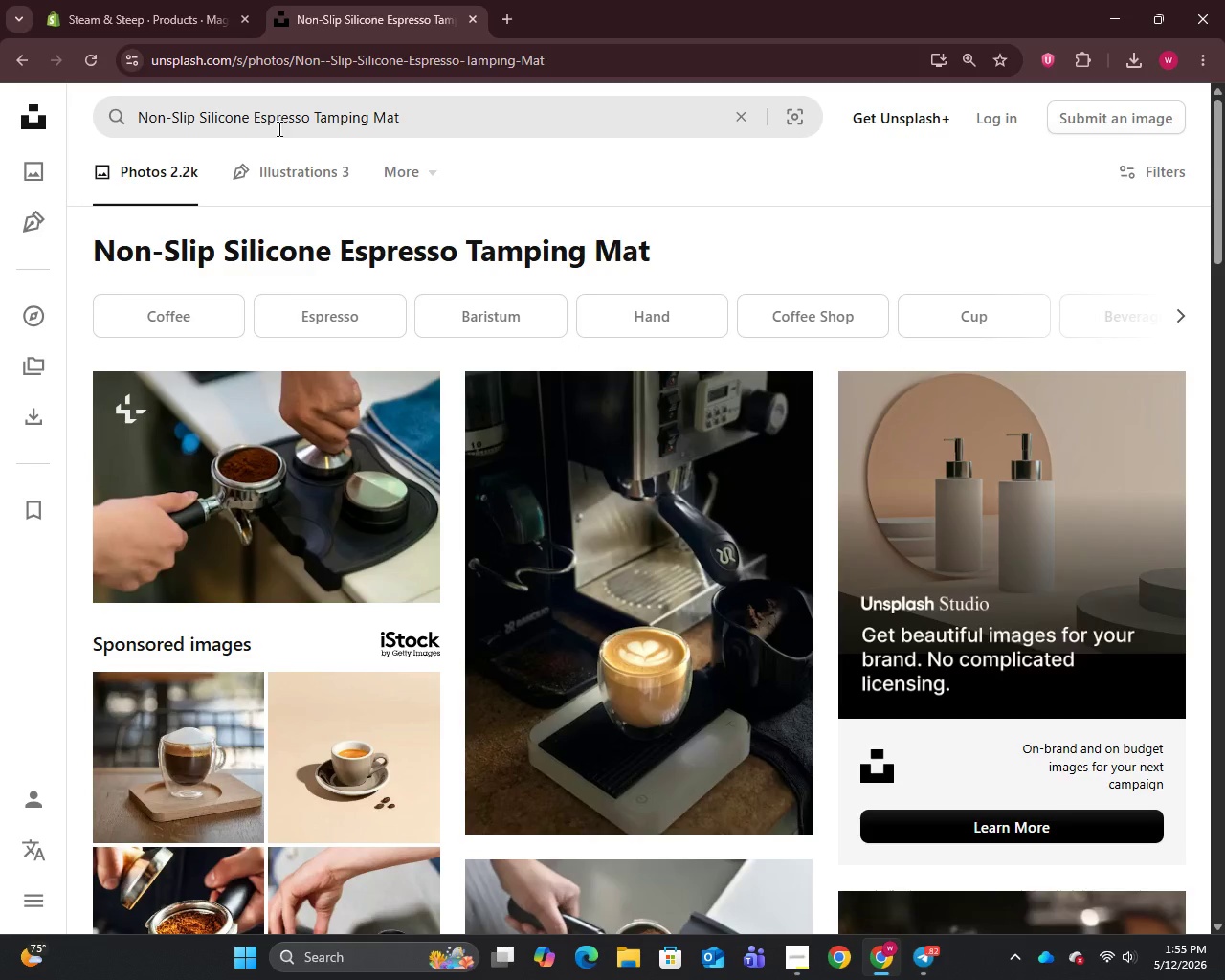 
left_click([278, 128])
 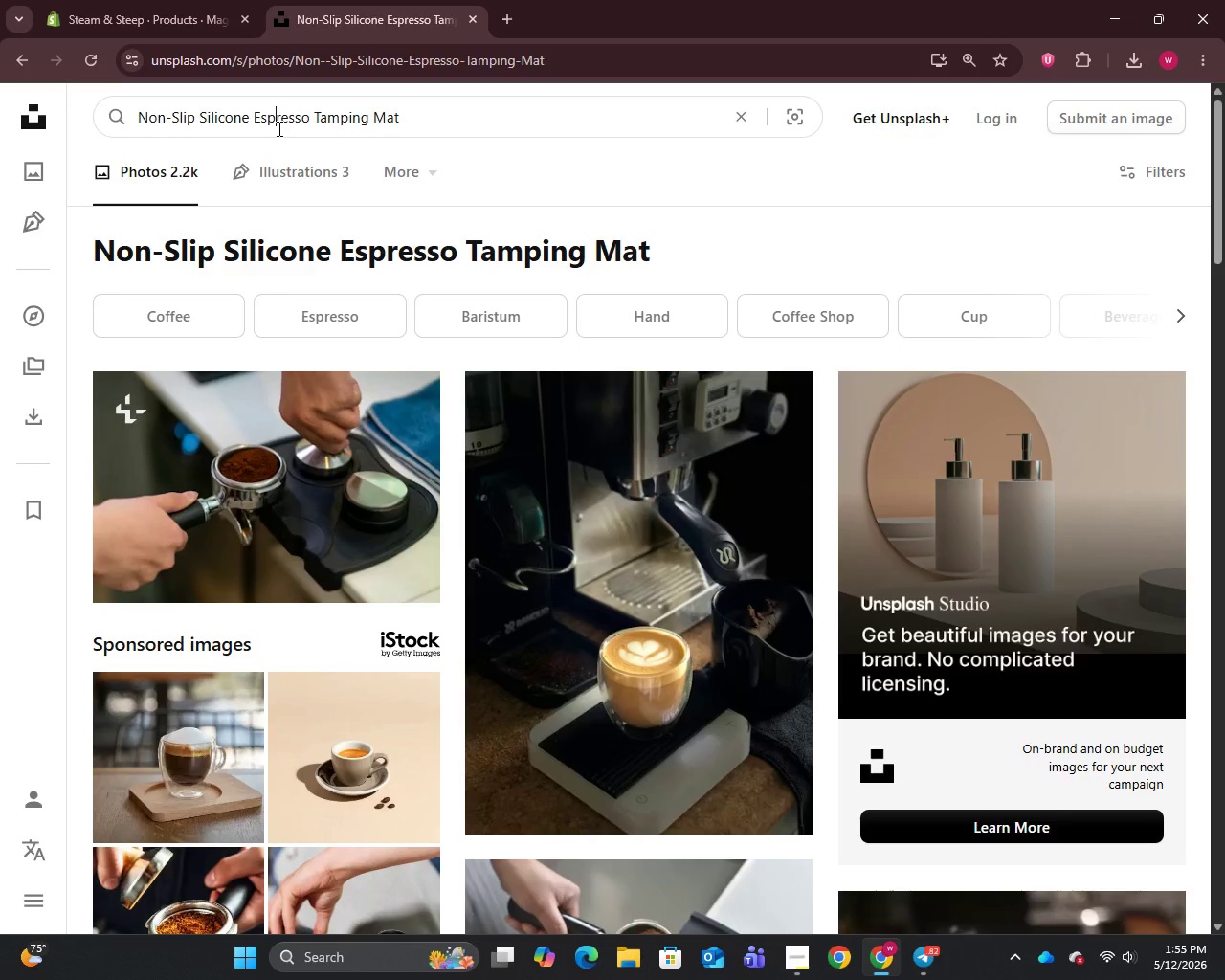 
key(Control+A)
 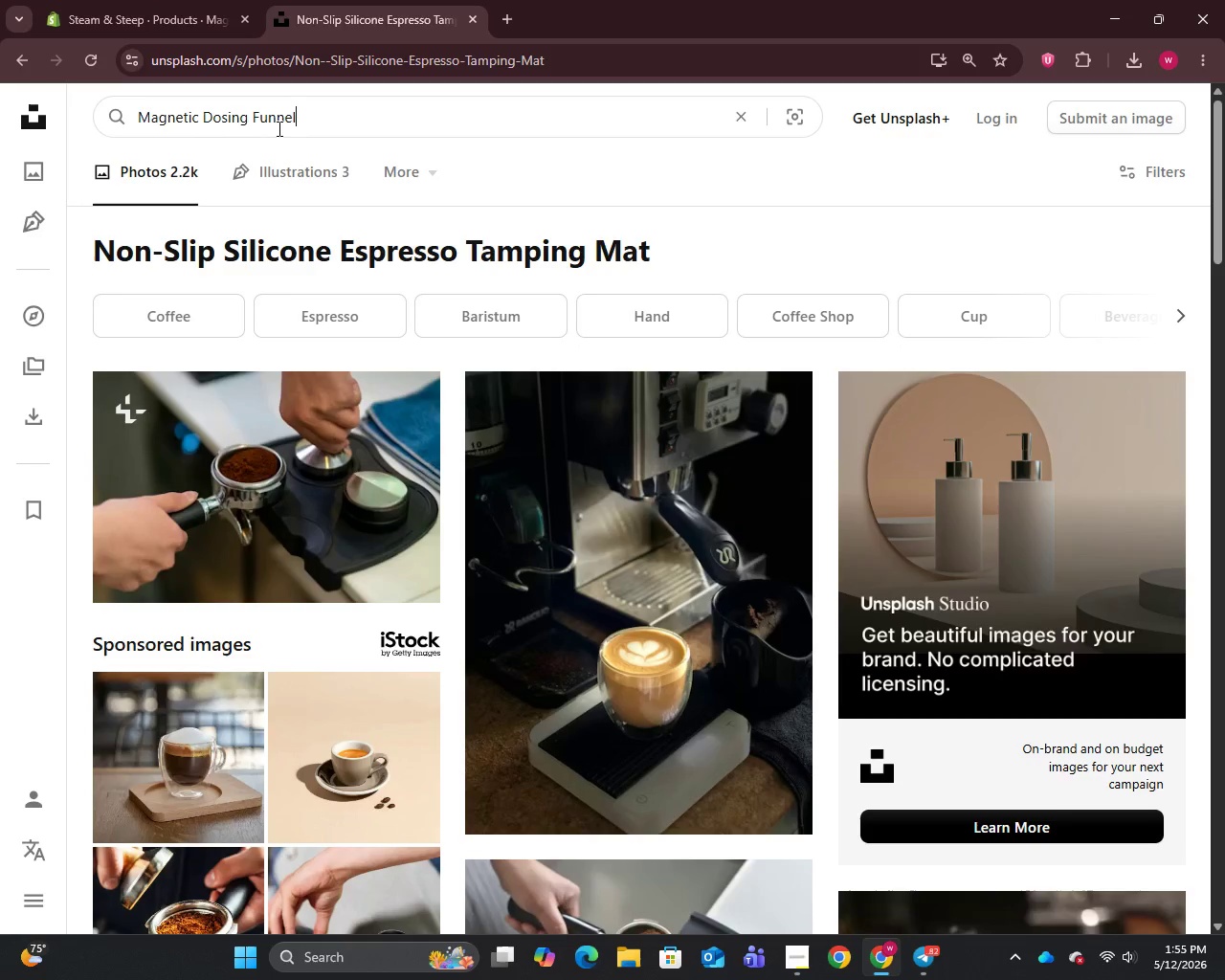 
key(Control+V)
 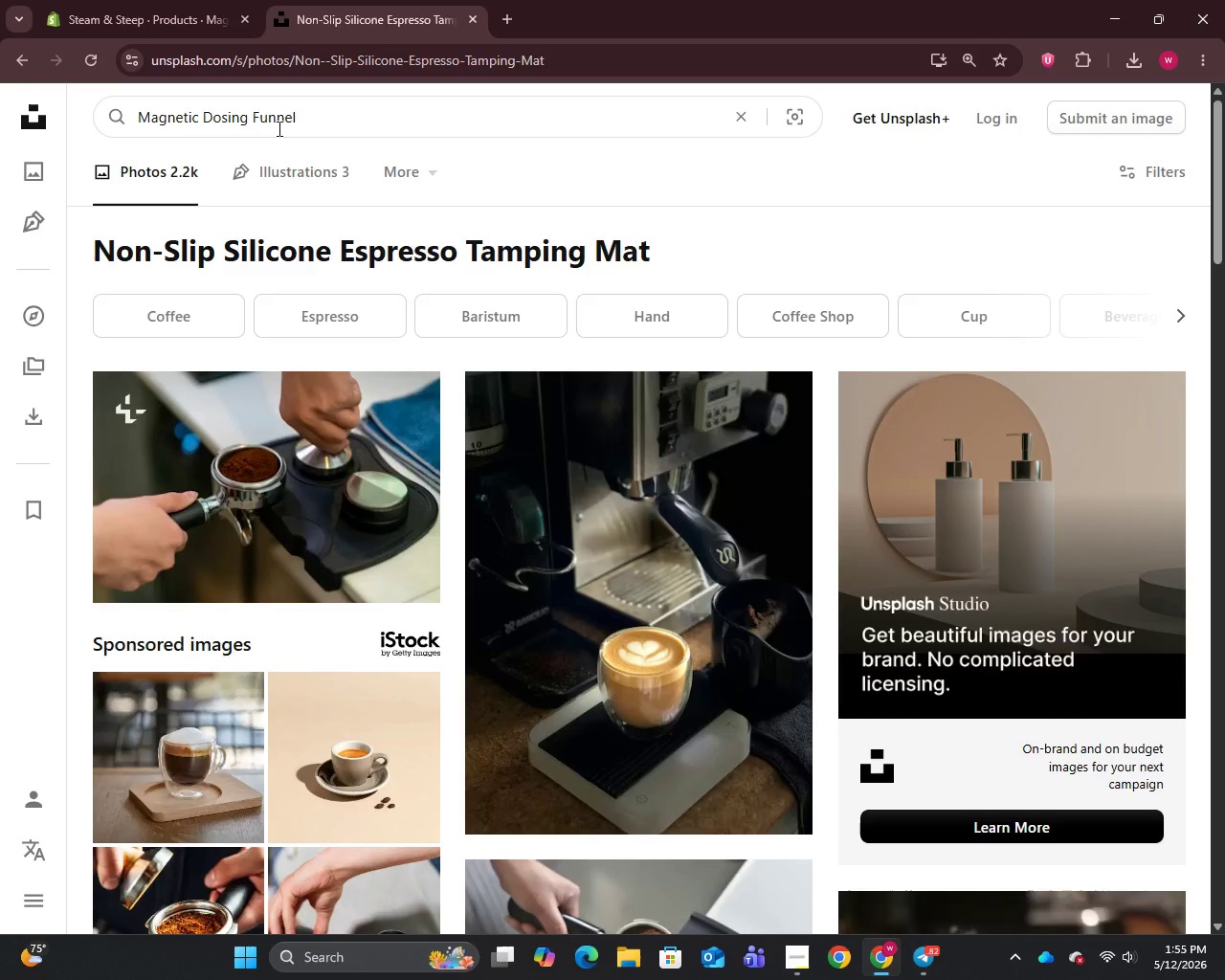 
key(Enter)
 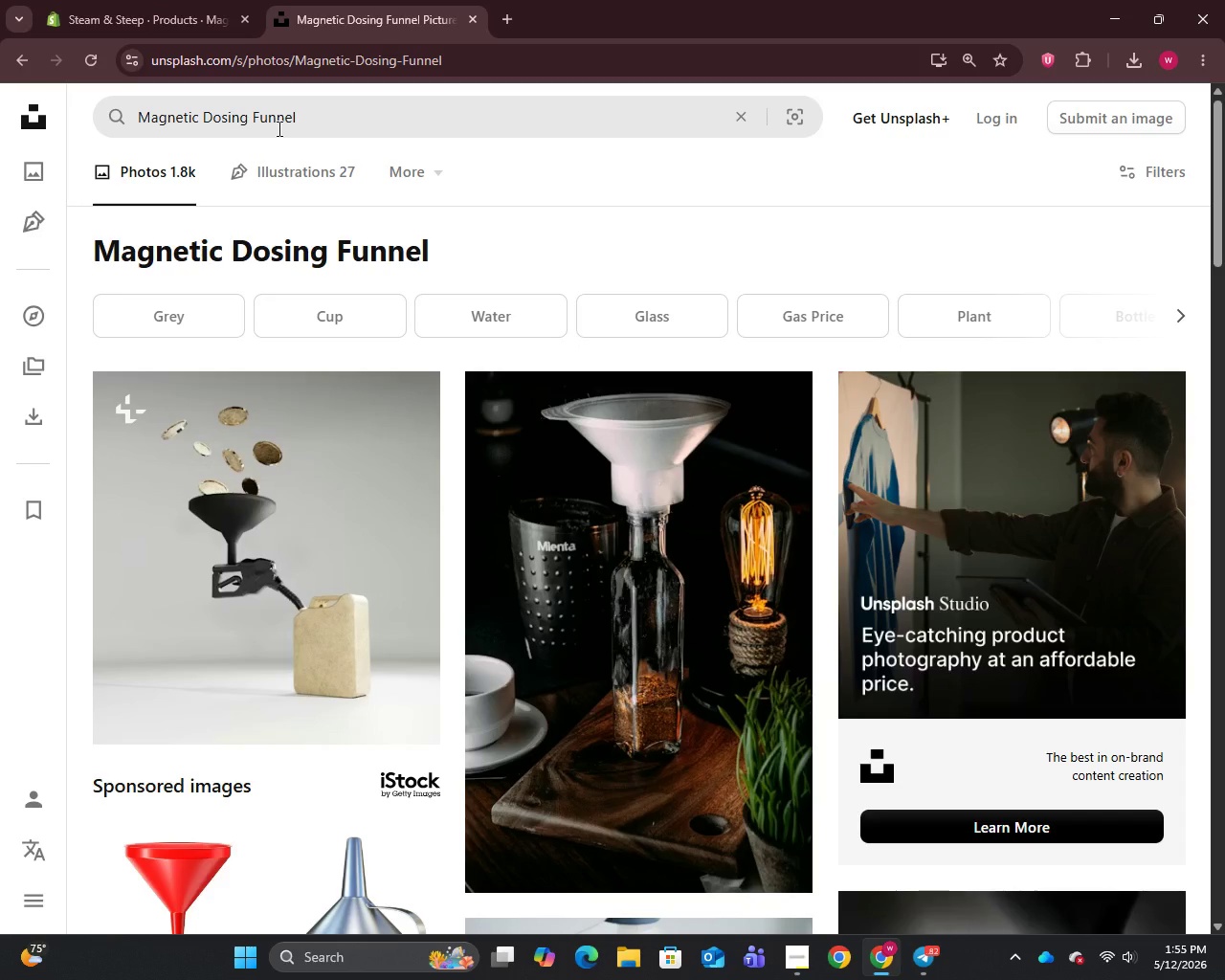 
wait(11.3)
 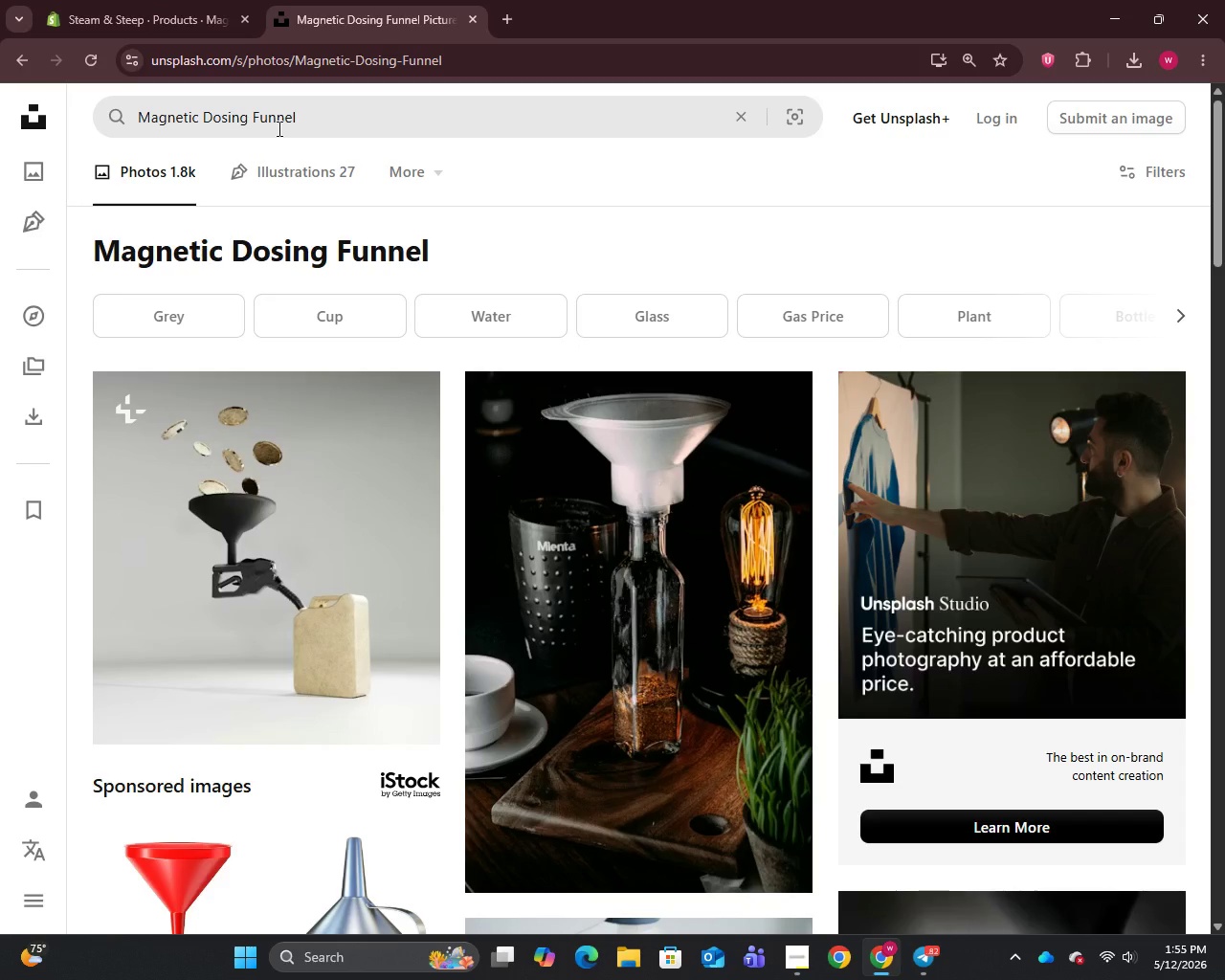 
scroll: coordinate [417, 544], scroll_direction: down, amount: 13.0
 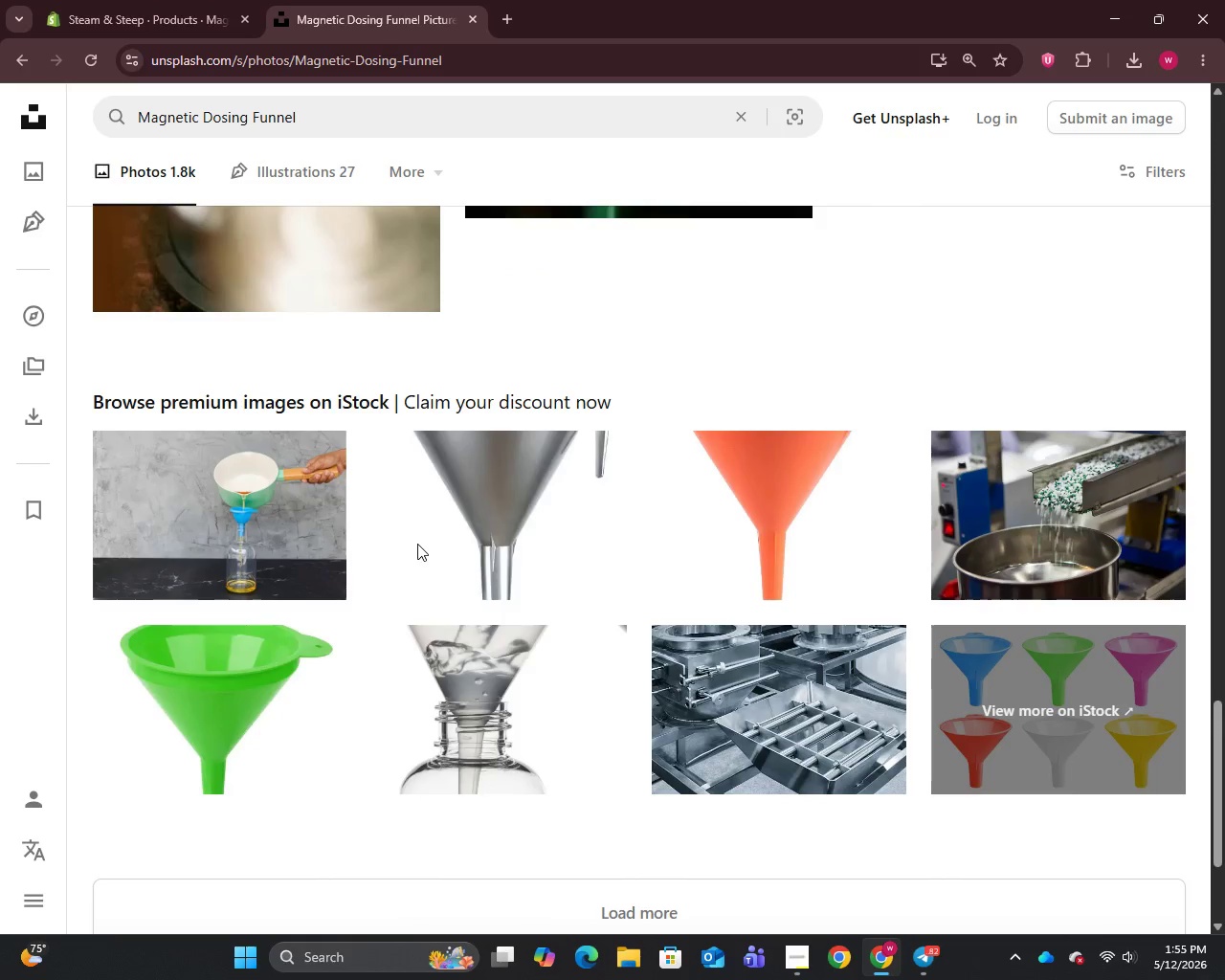 
wait(5.38)
 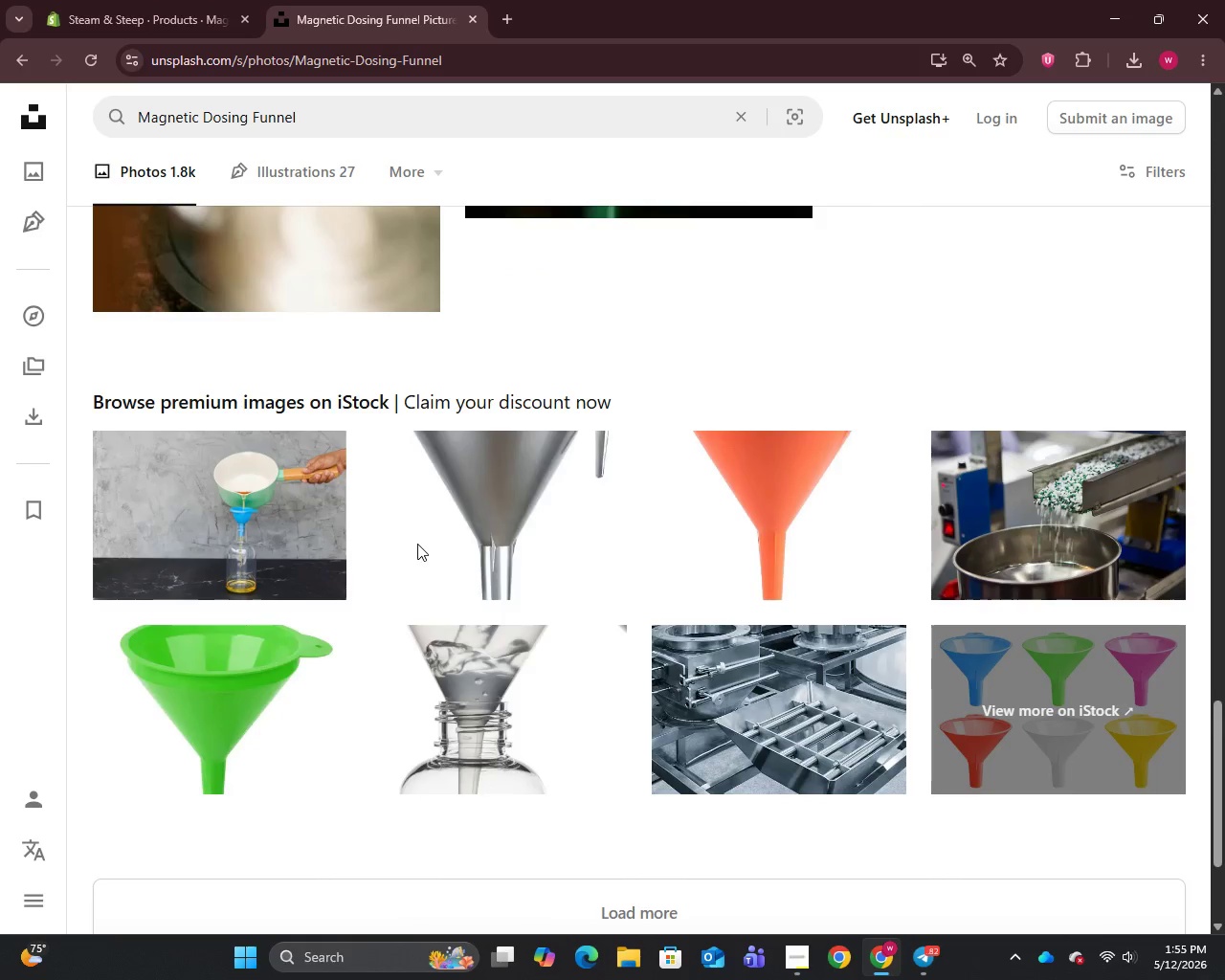 
scroll: coordinate [360, 582], scroll_direction: up, amount: 32.0
 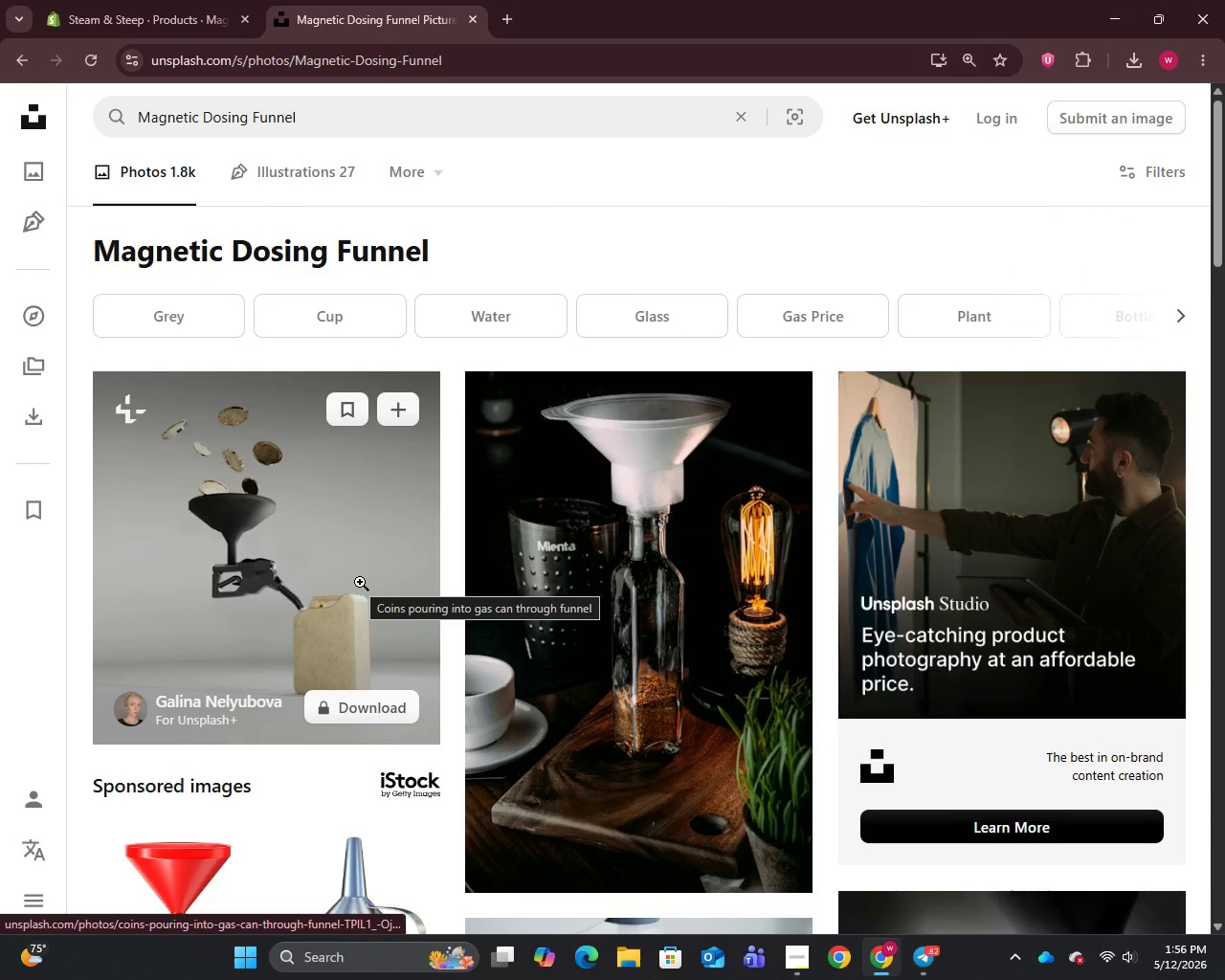 
scroll: coordinate [562, 618], scroll_direction: down, amount: 11.0
 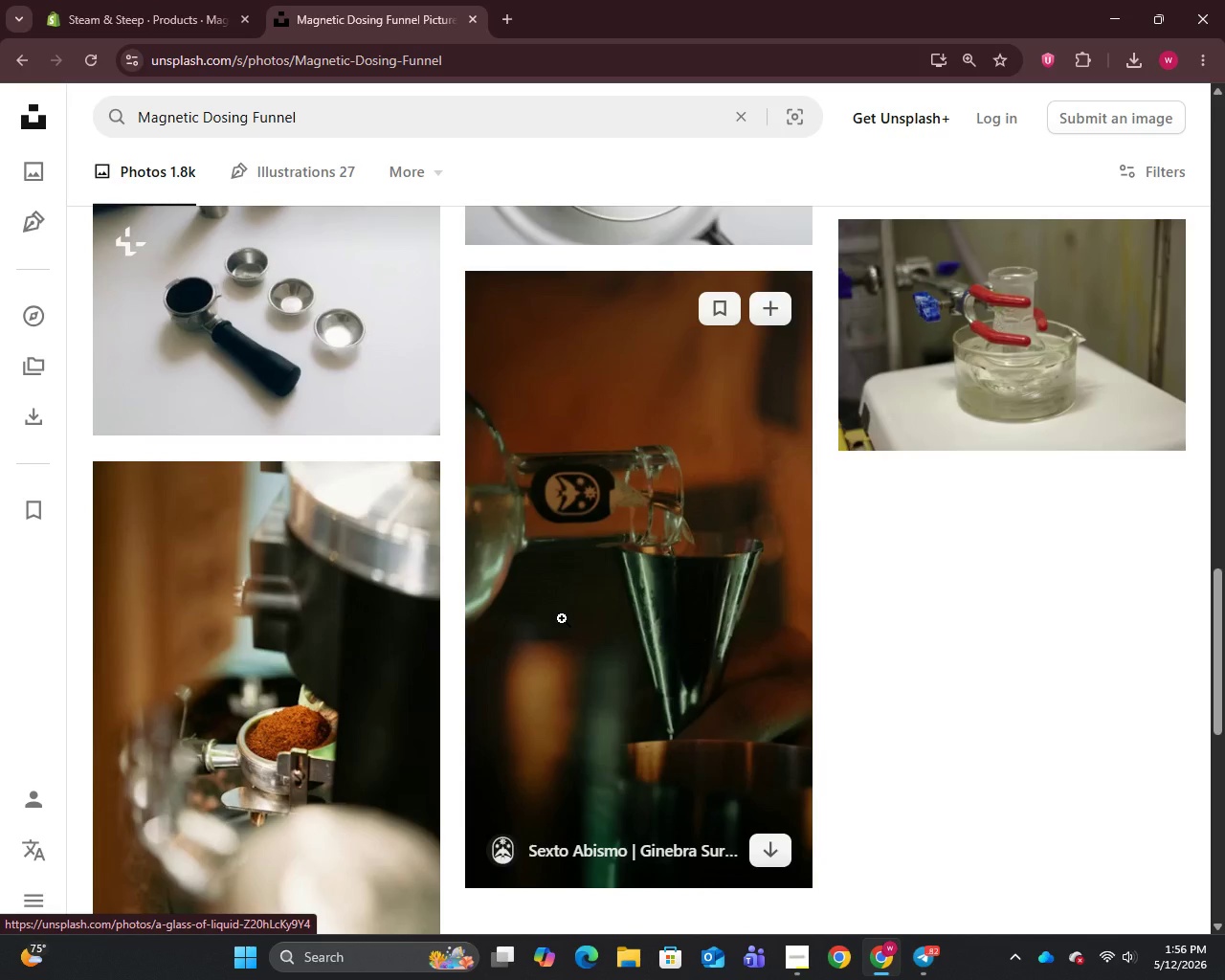 
scroll: coordinate [562, 618], scroll_direction: down, amount: 3.0
 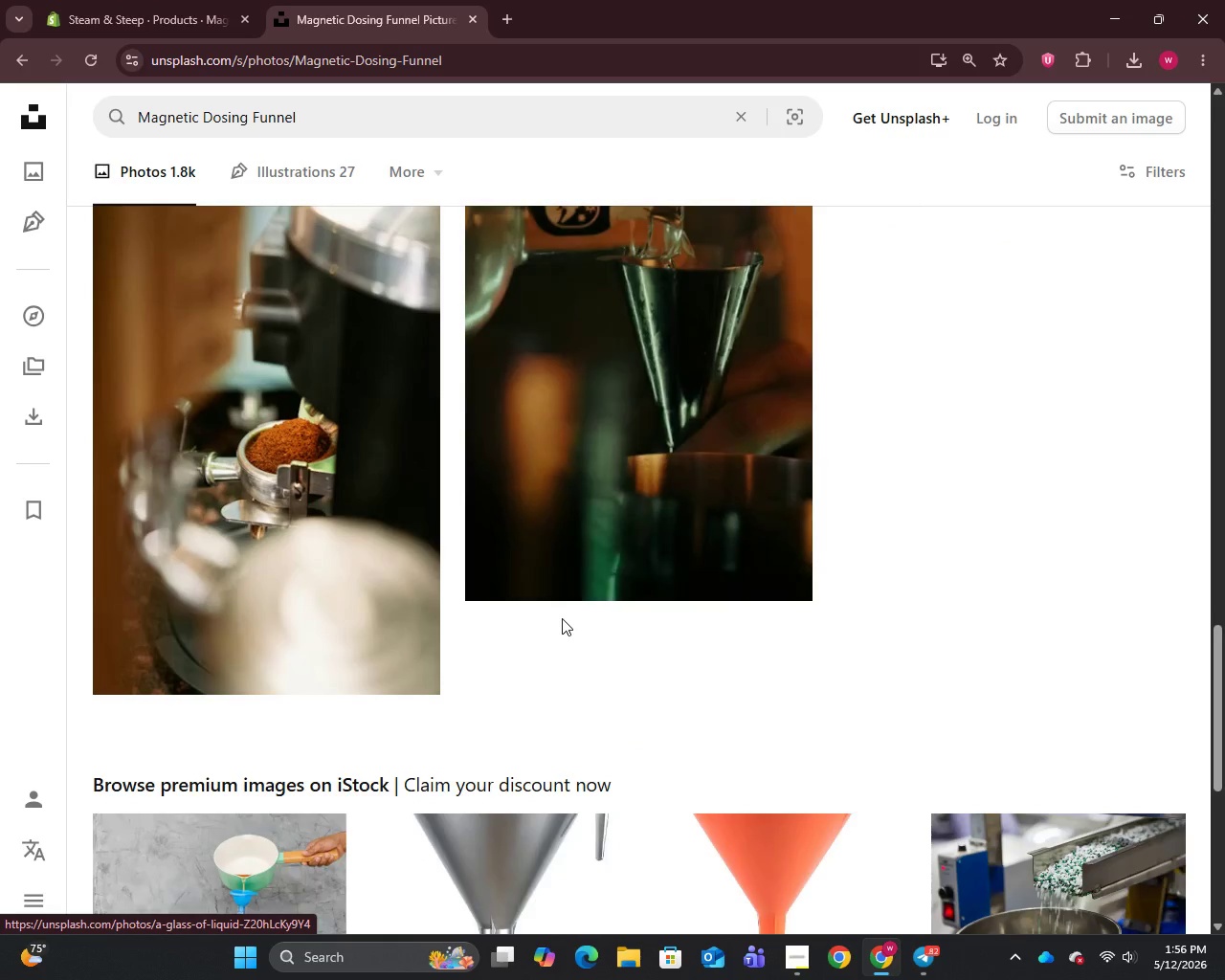 
scroll: coordinate [562, 617], scroll_direction: up, amount: 8.0
 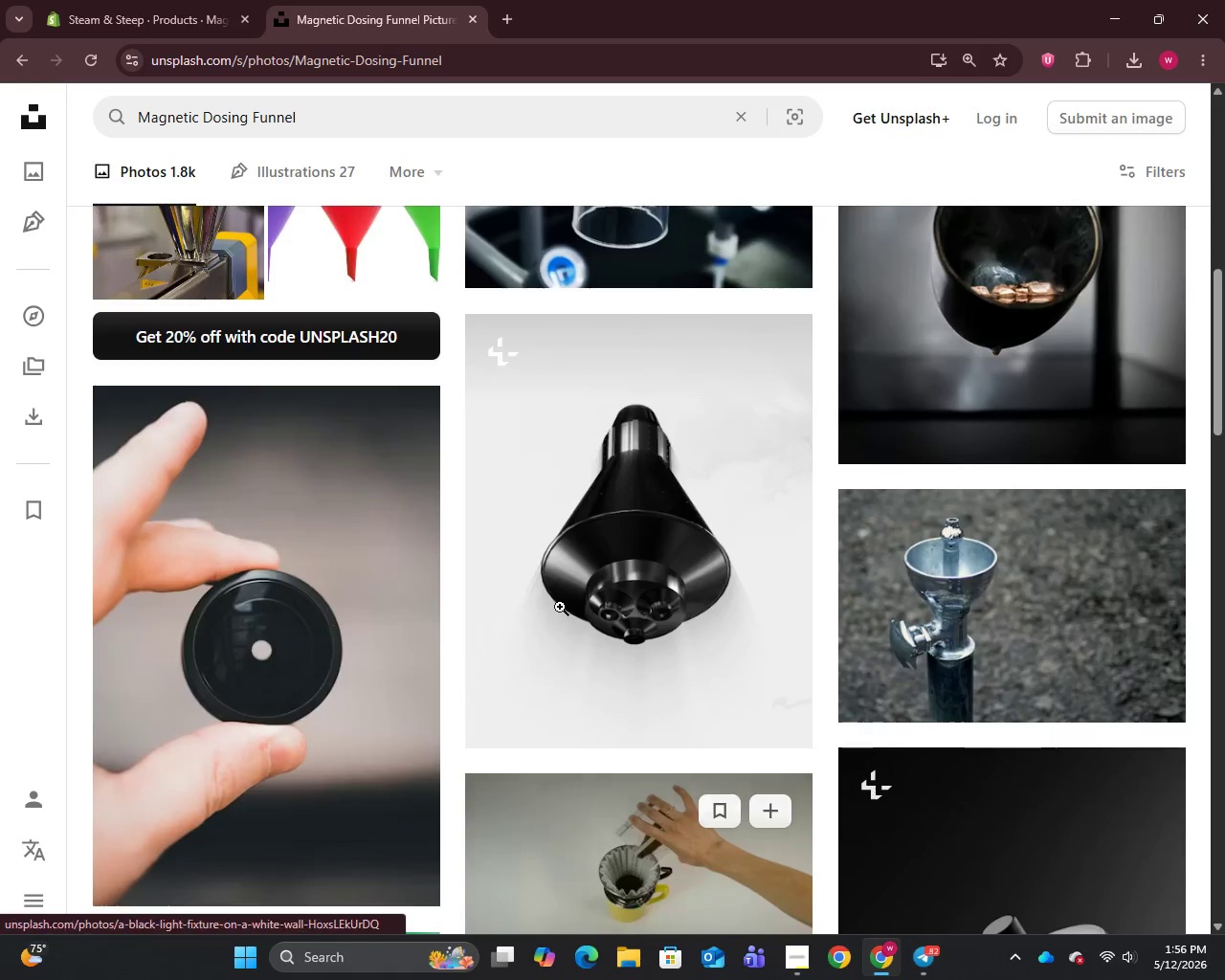 
right_click([562, 579])
 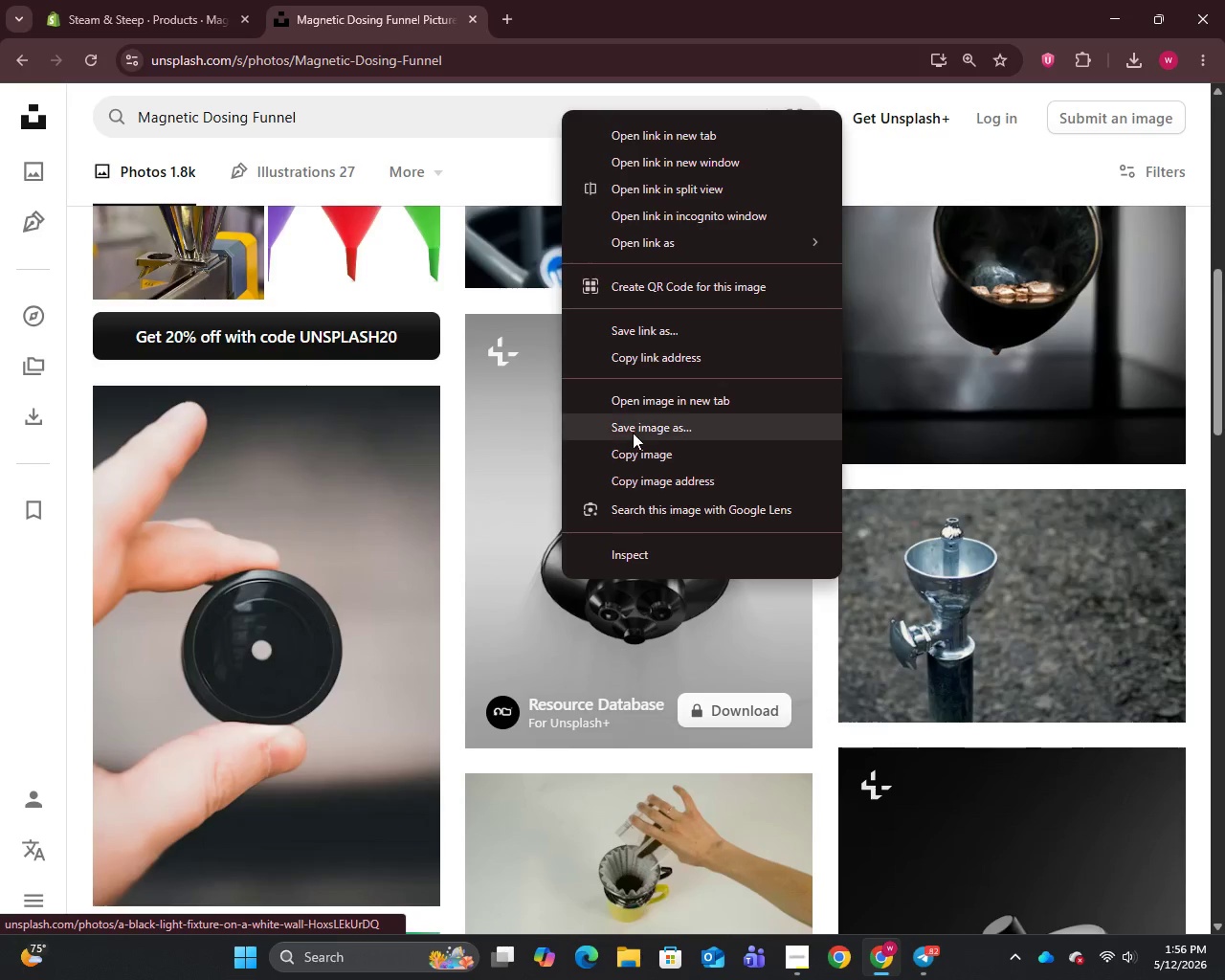 
left_click([633, 432])
 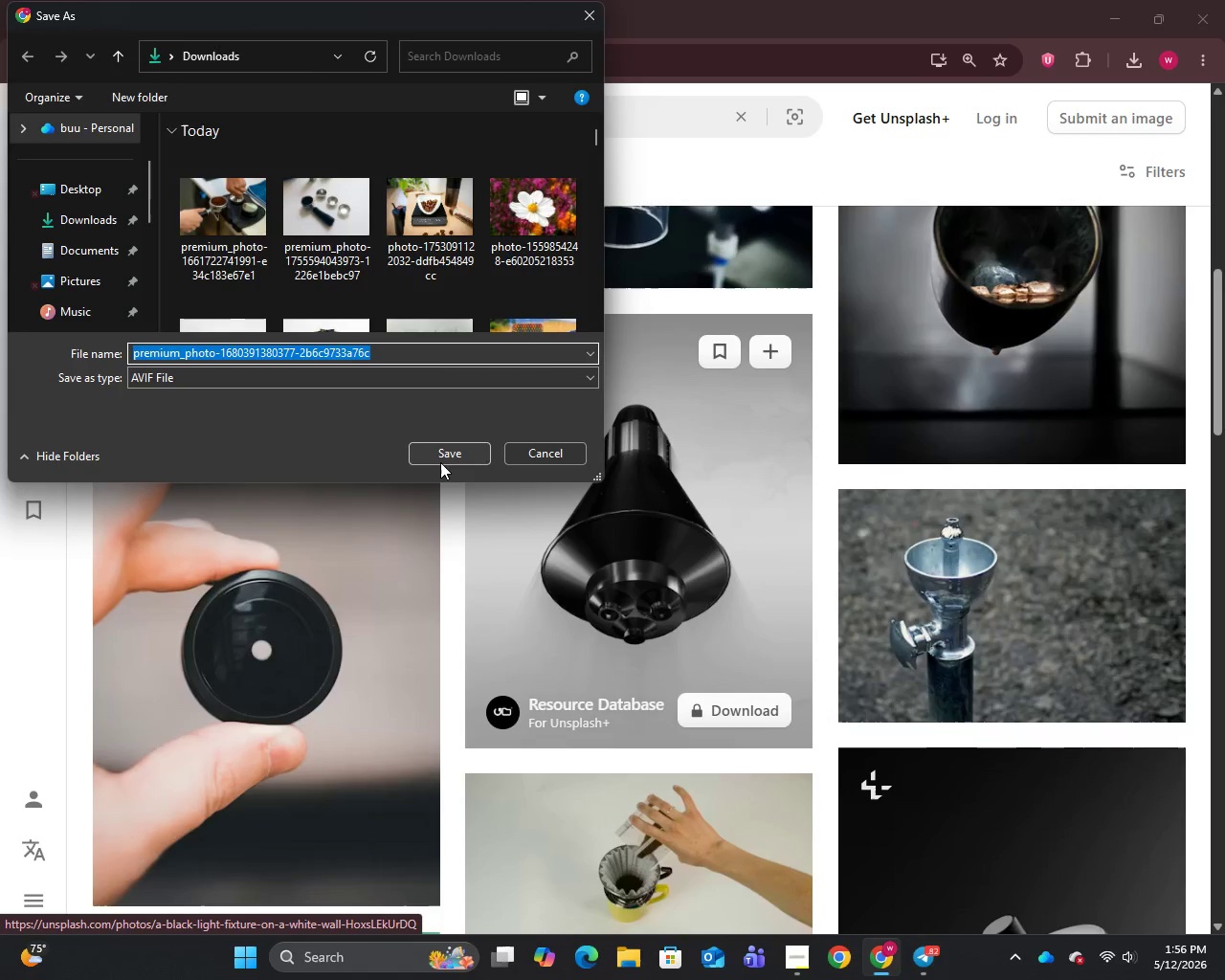 
left_click([453, 450])
 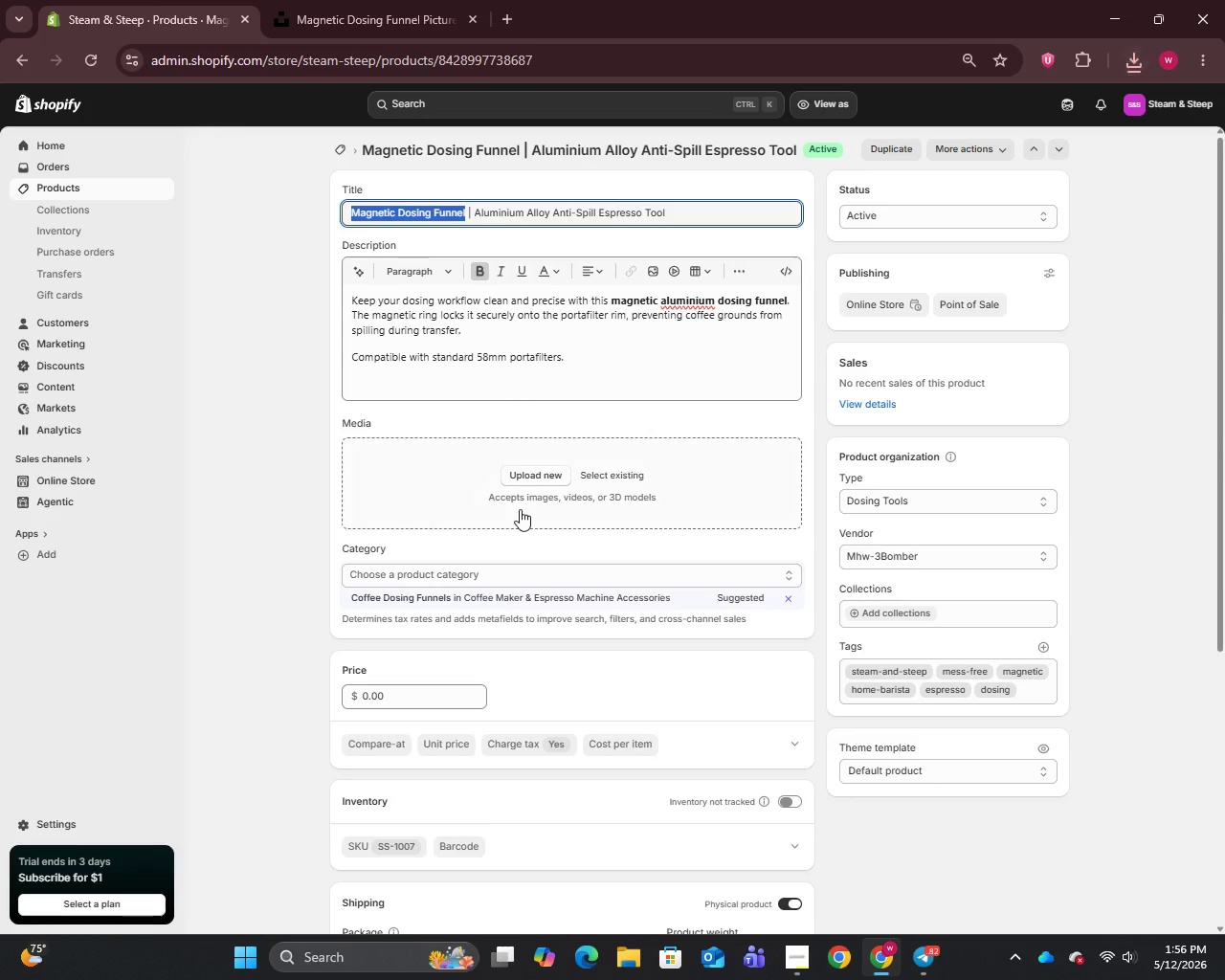 
left_click([528, 486])
 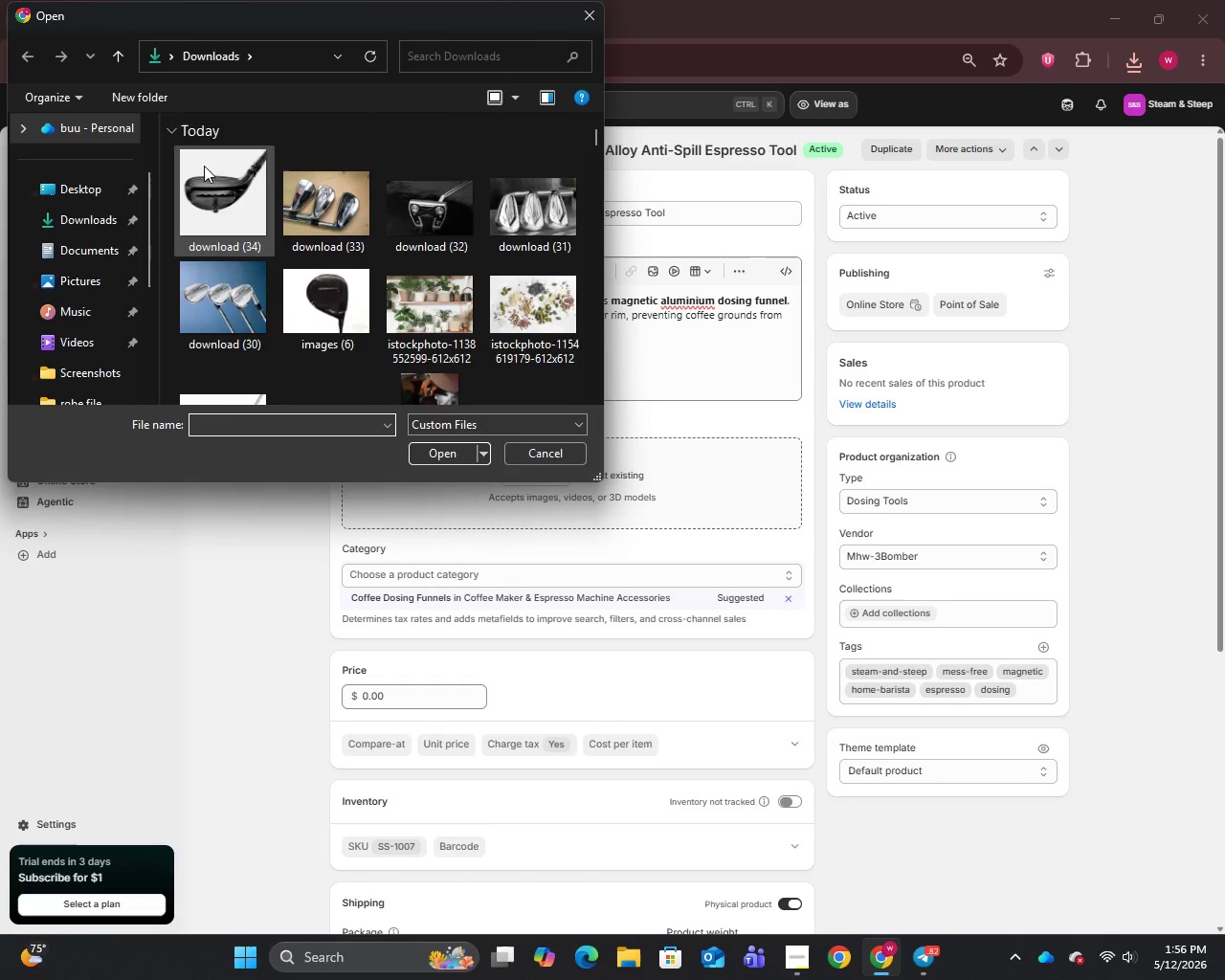 
left_click([214, 225])
 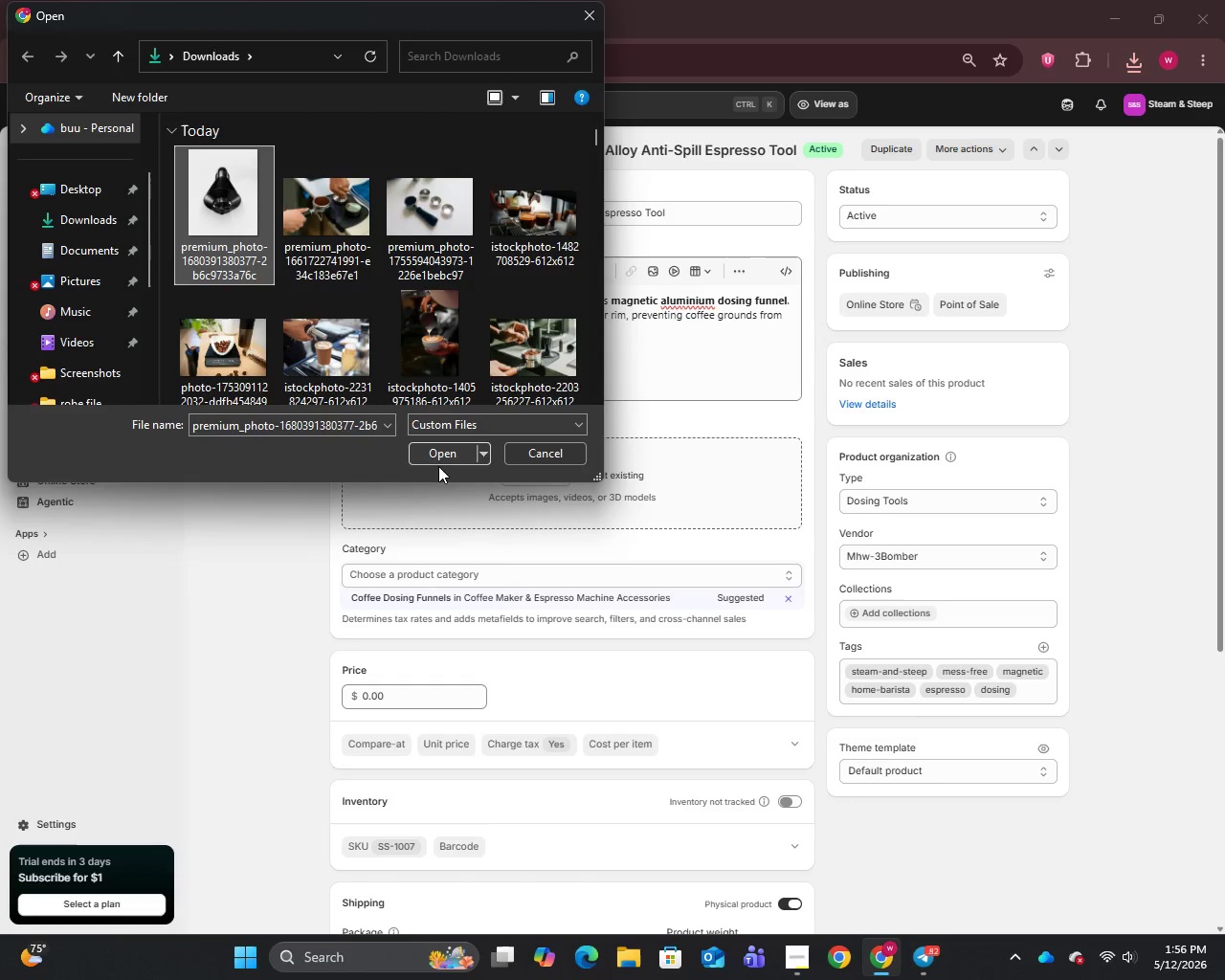 
left_click([438, 455])
 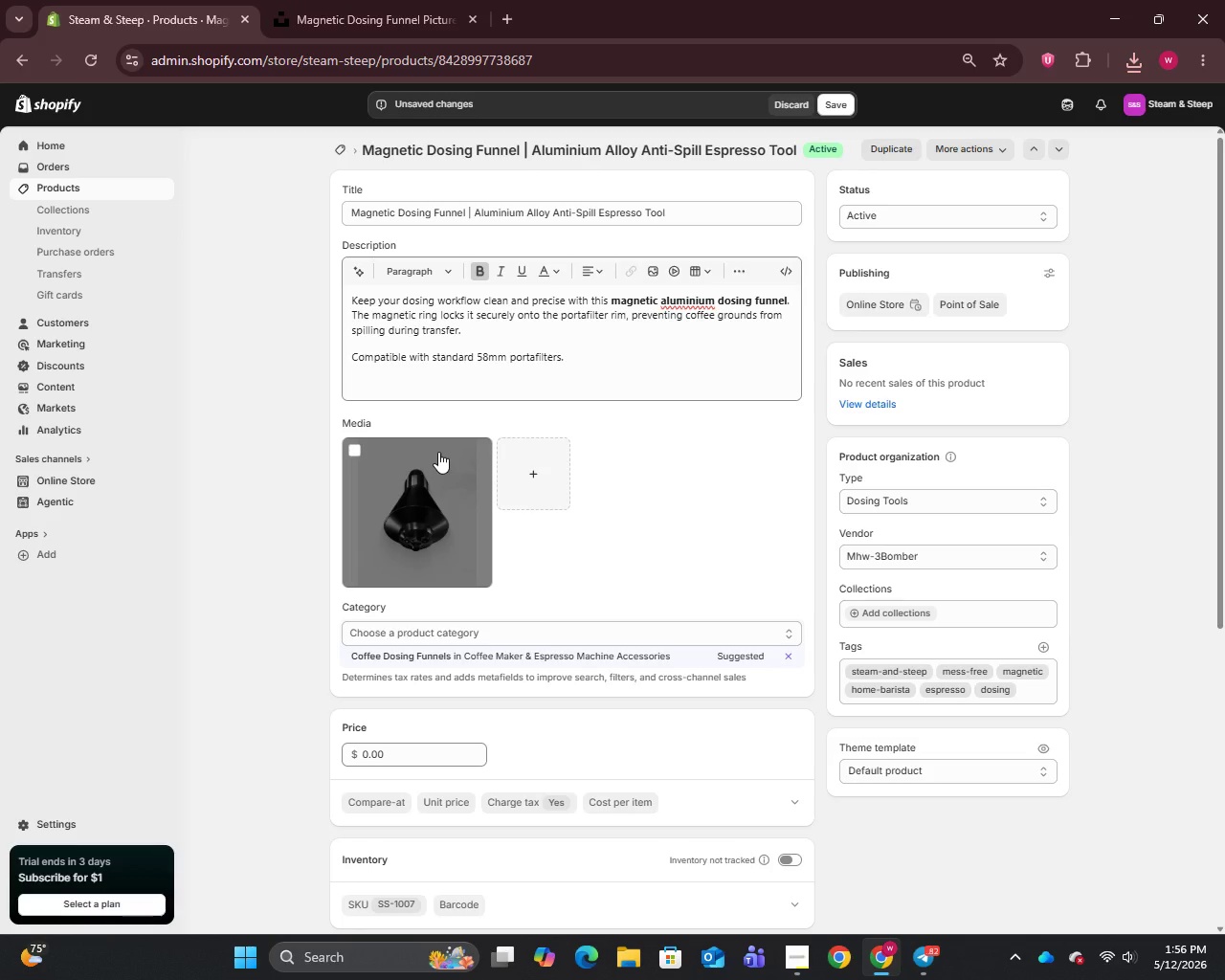 
wait(16.94)
 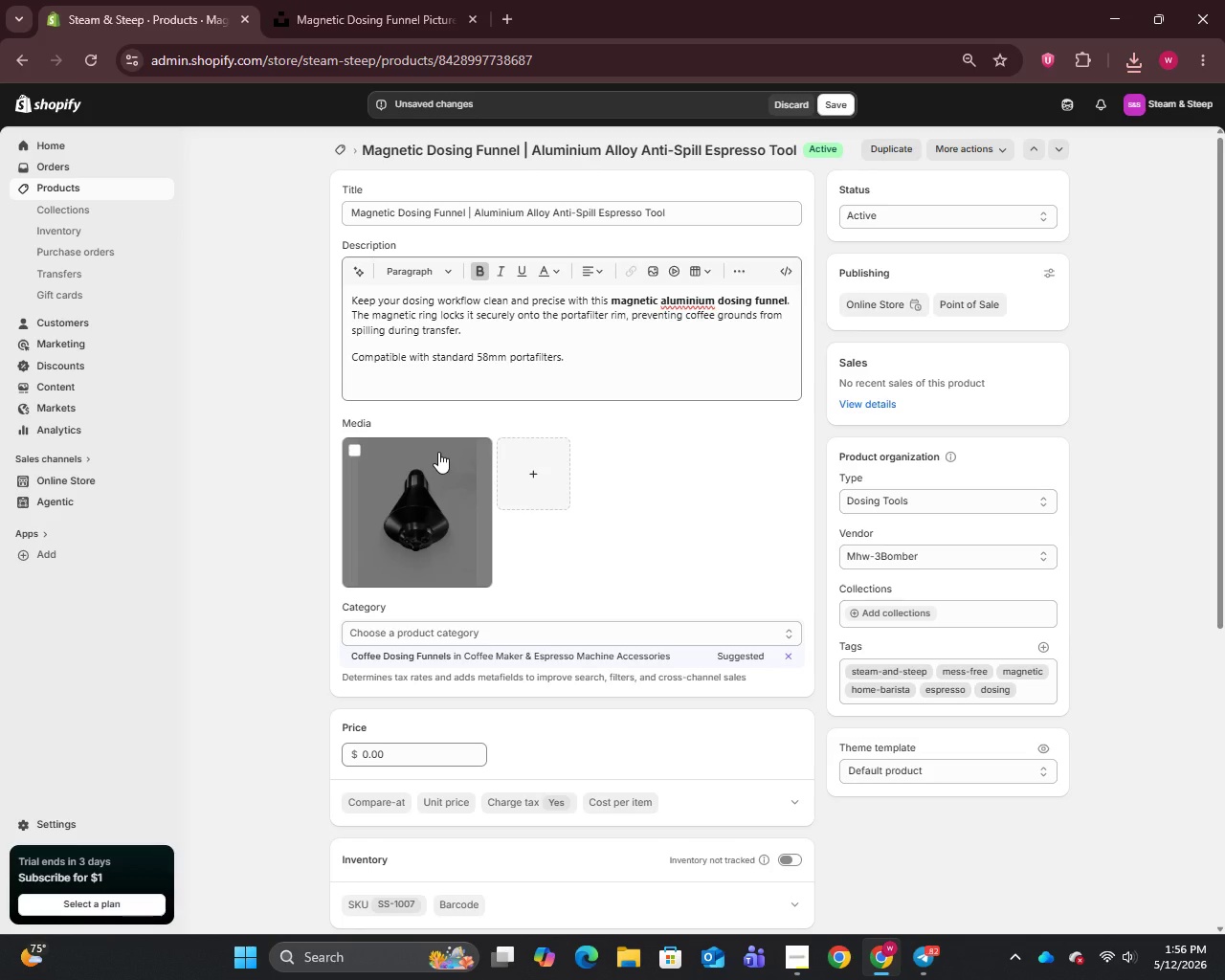 
left_click([429, 484])
 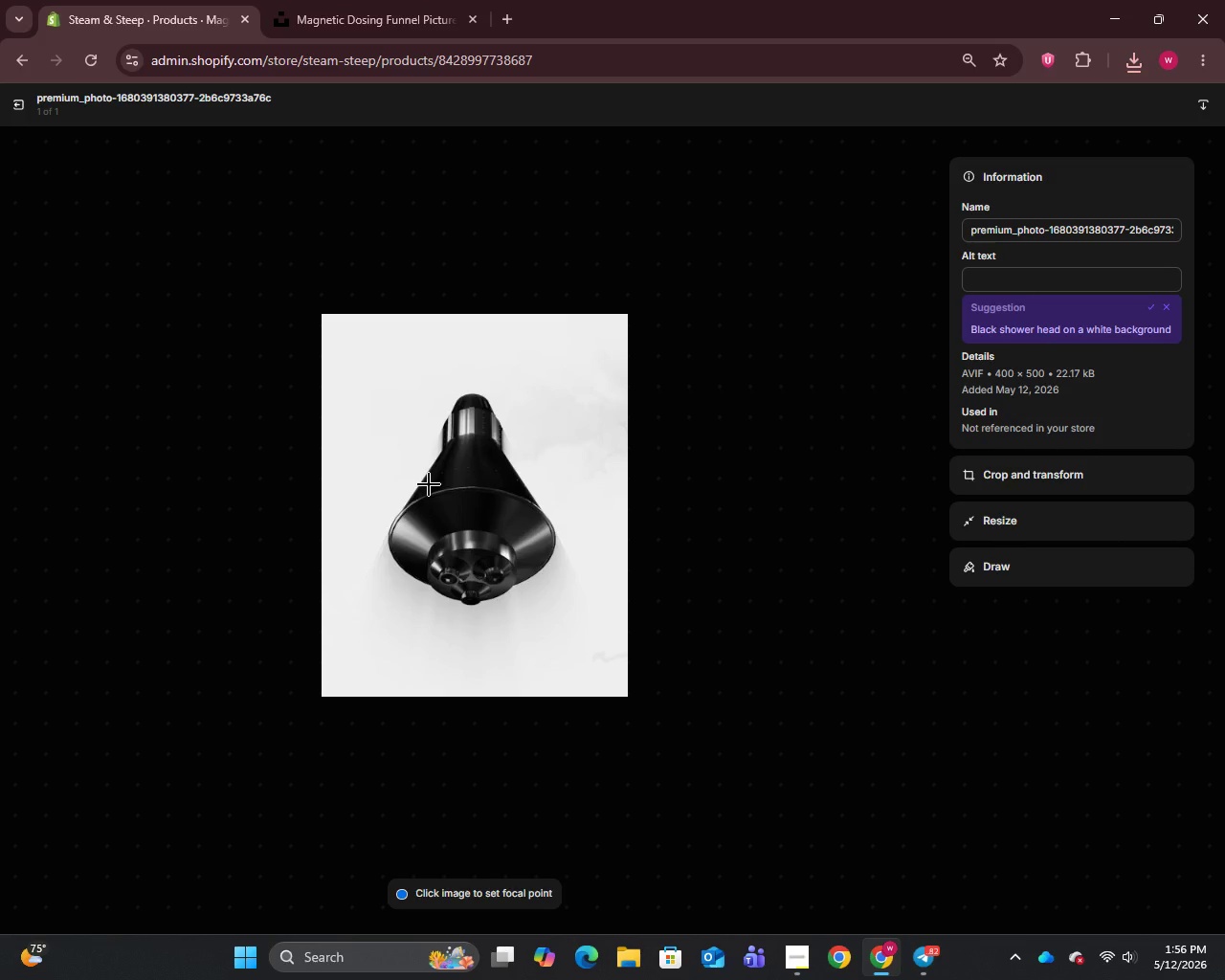 
wait(14.11)
 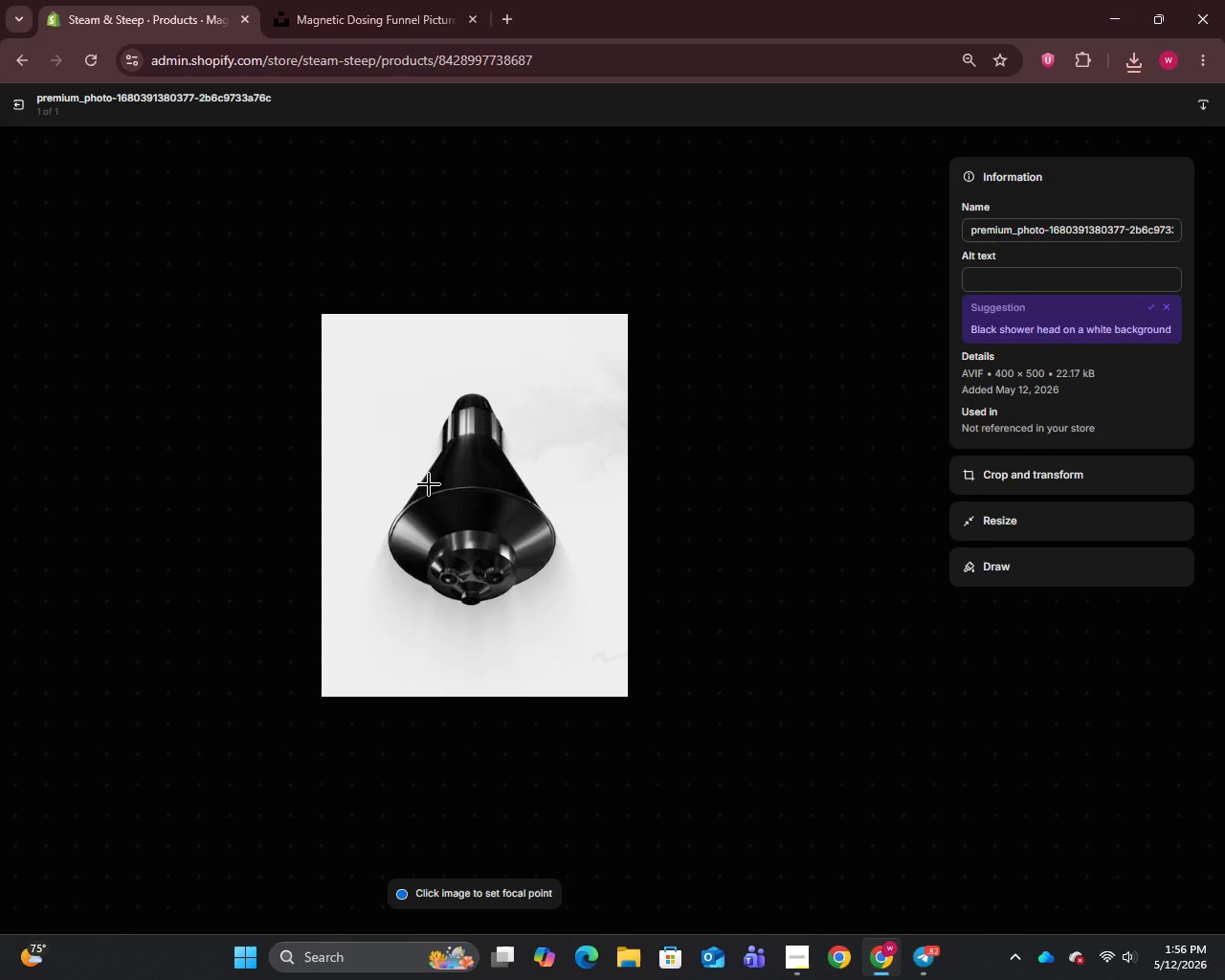 
key(Control+A)
 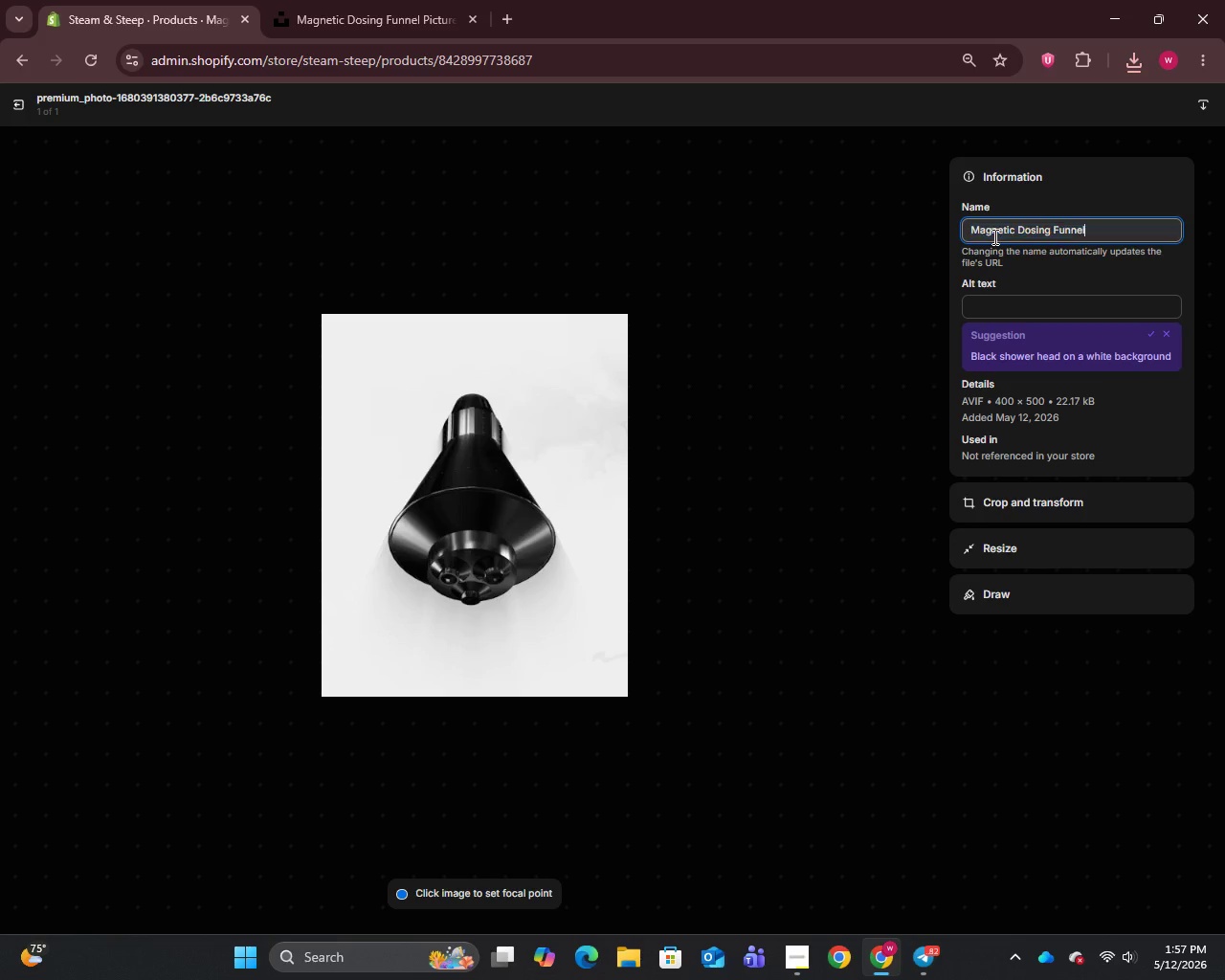 
key(Control+V)
 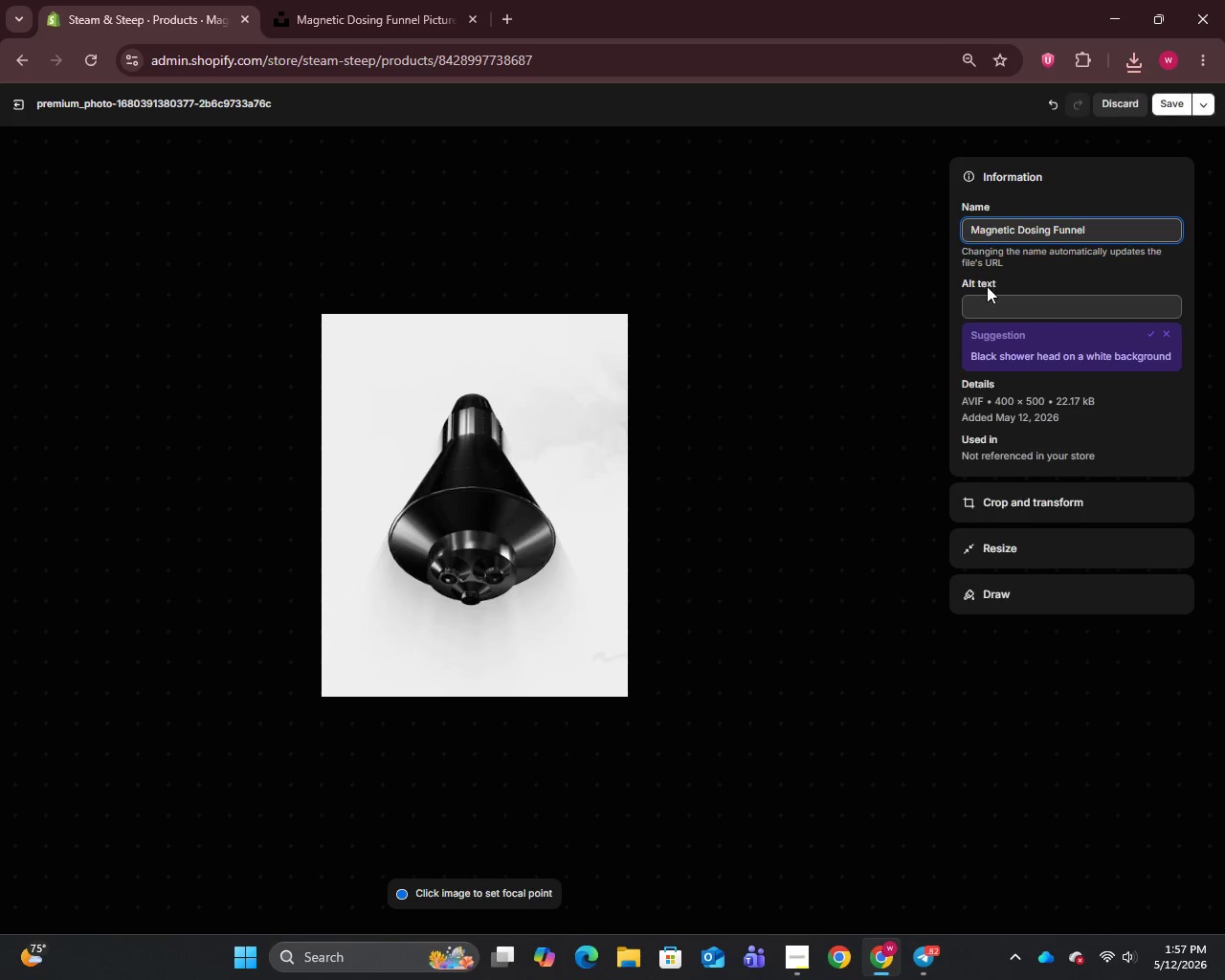 
left_click([987, 291])
 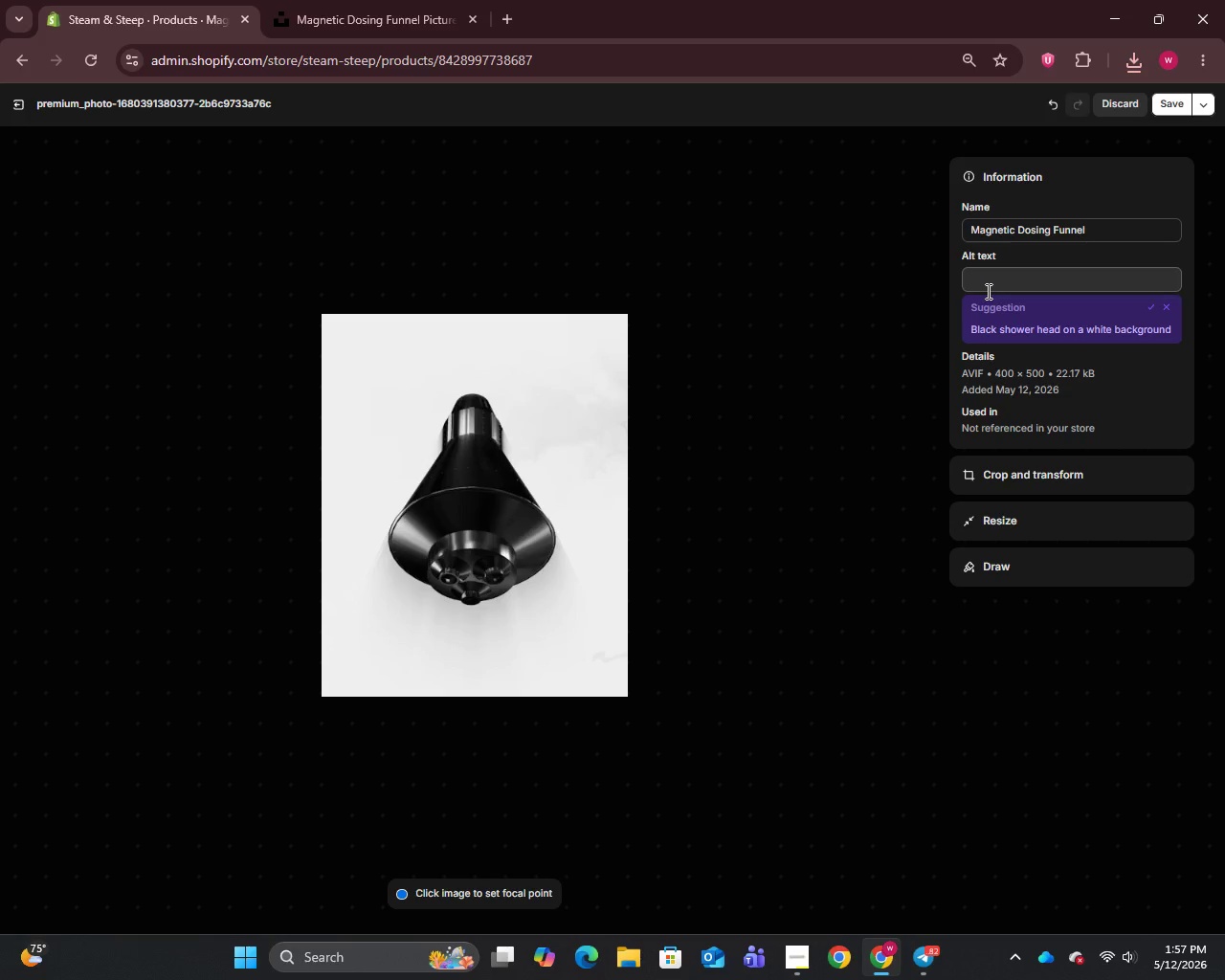 
left_click([987, 291])
 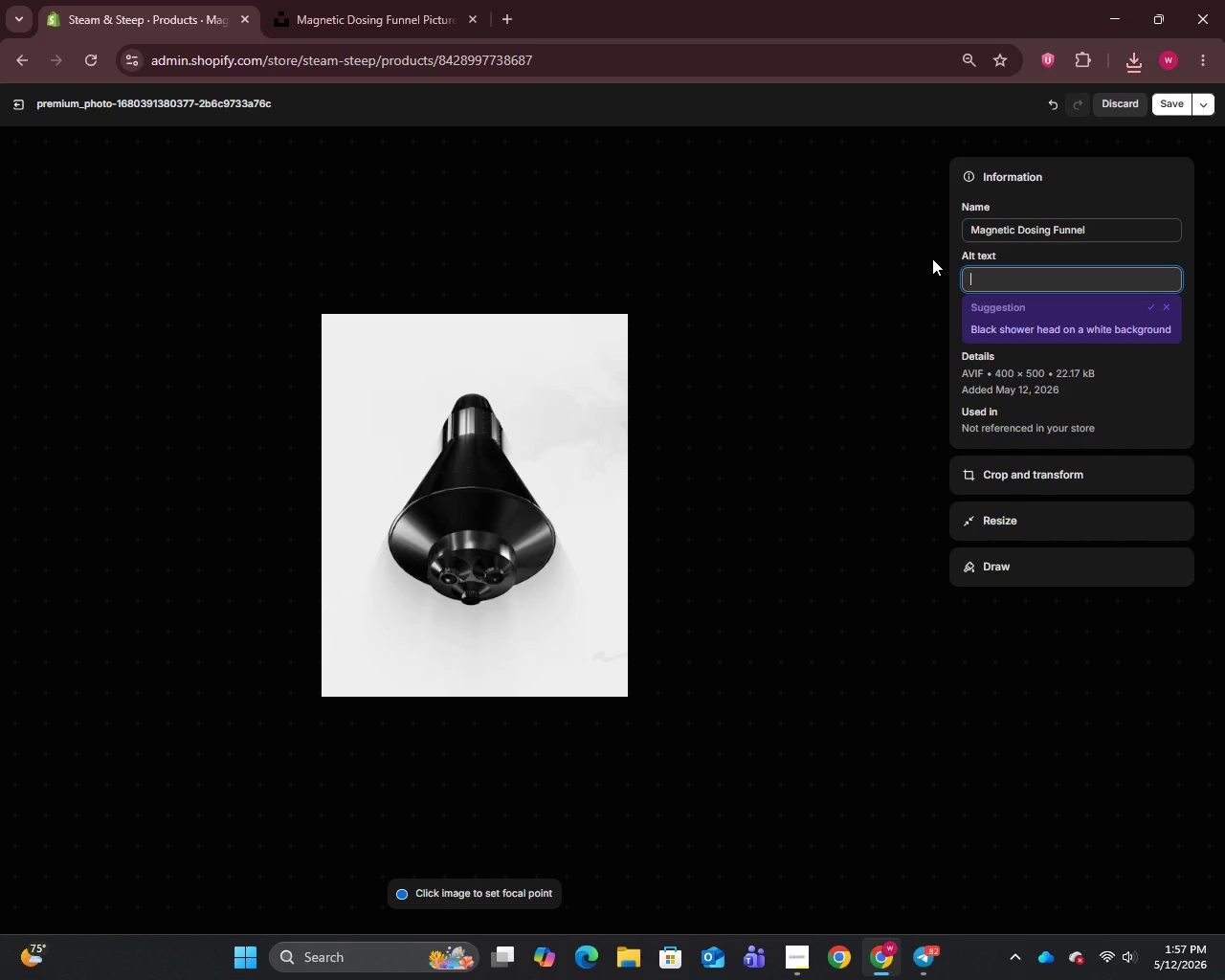 
type(Magnetic aluminium dosing funnel preventing)
 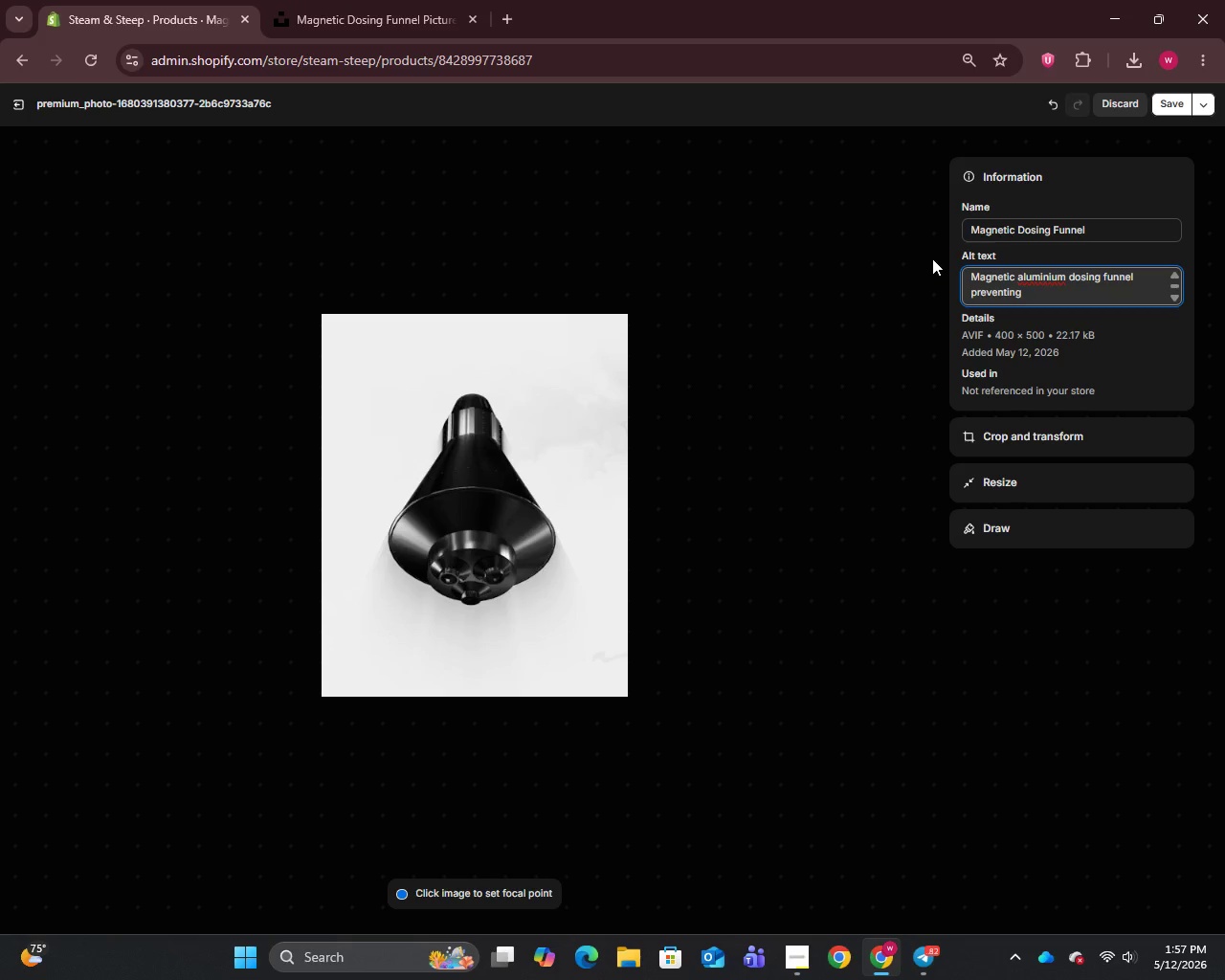 
wait(10.11)
 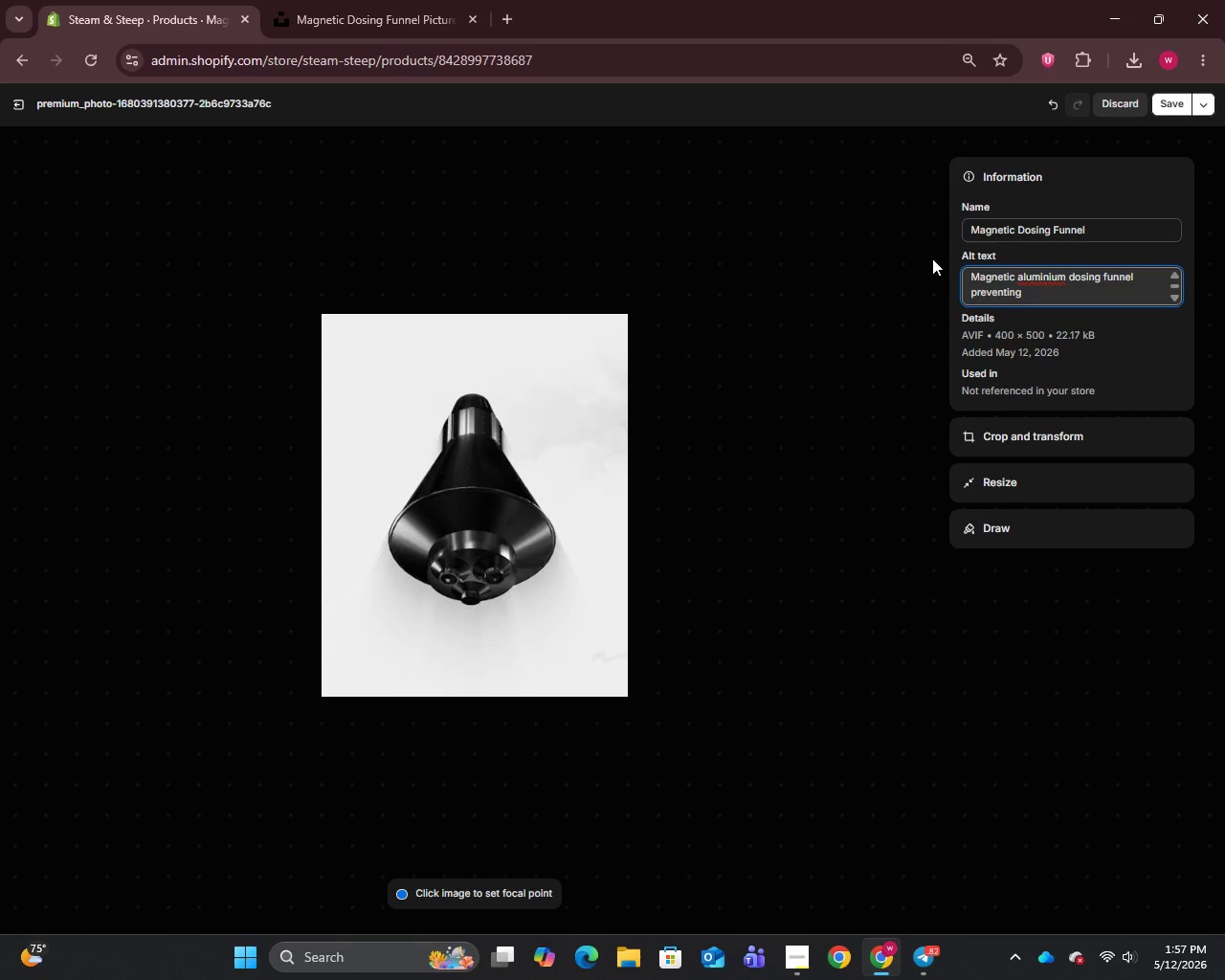 
key(Space)
 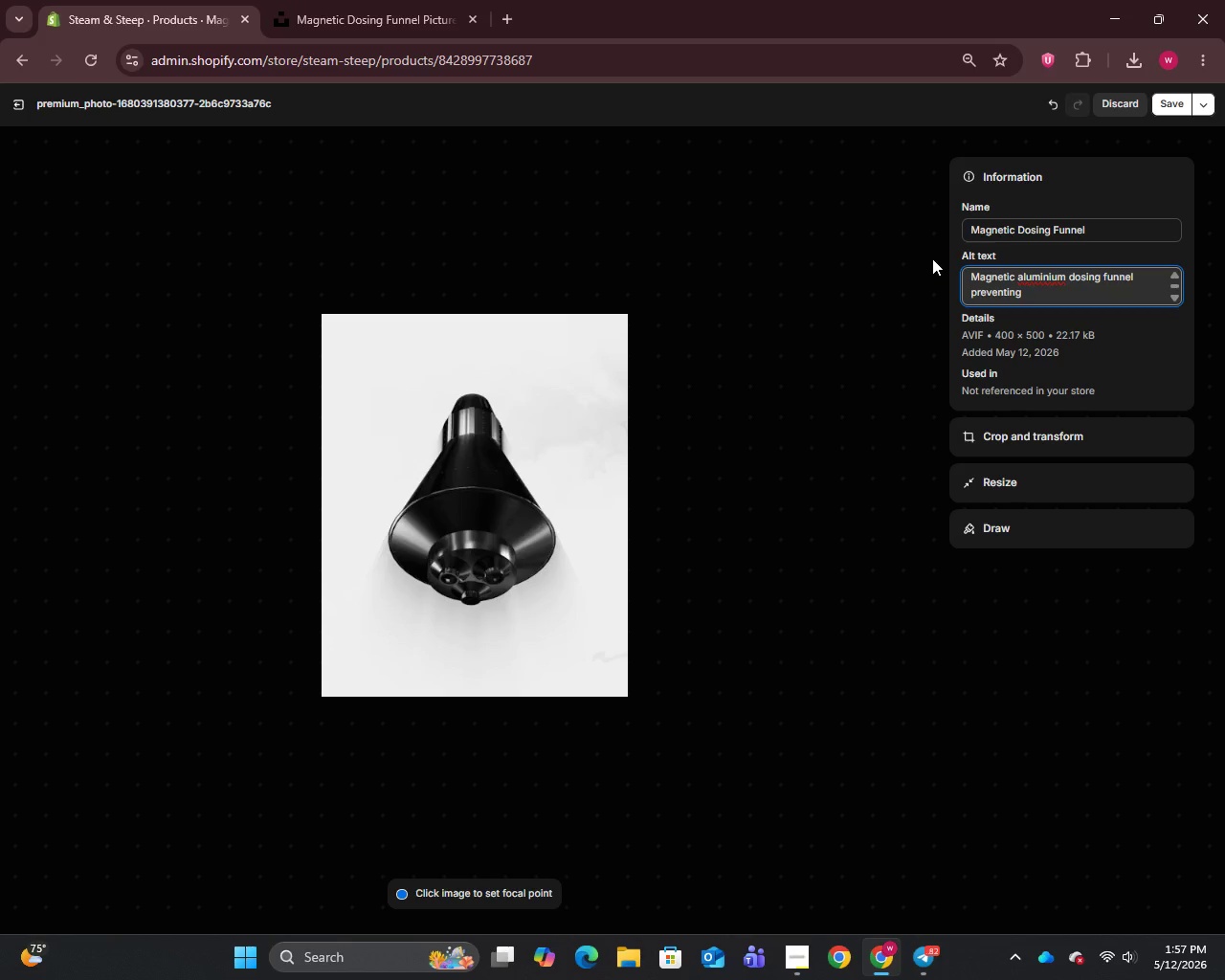 
type(espresso group)
key(Backspace)
 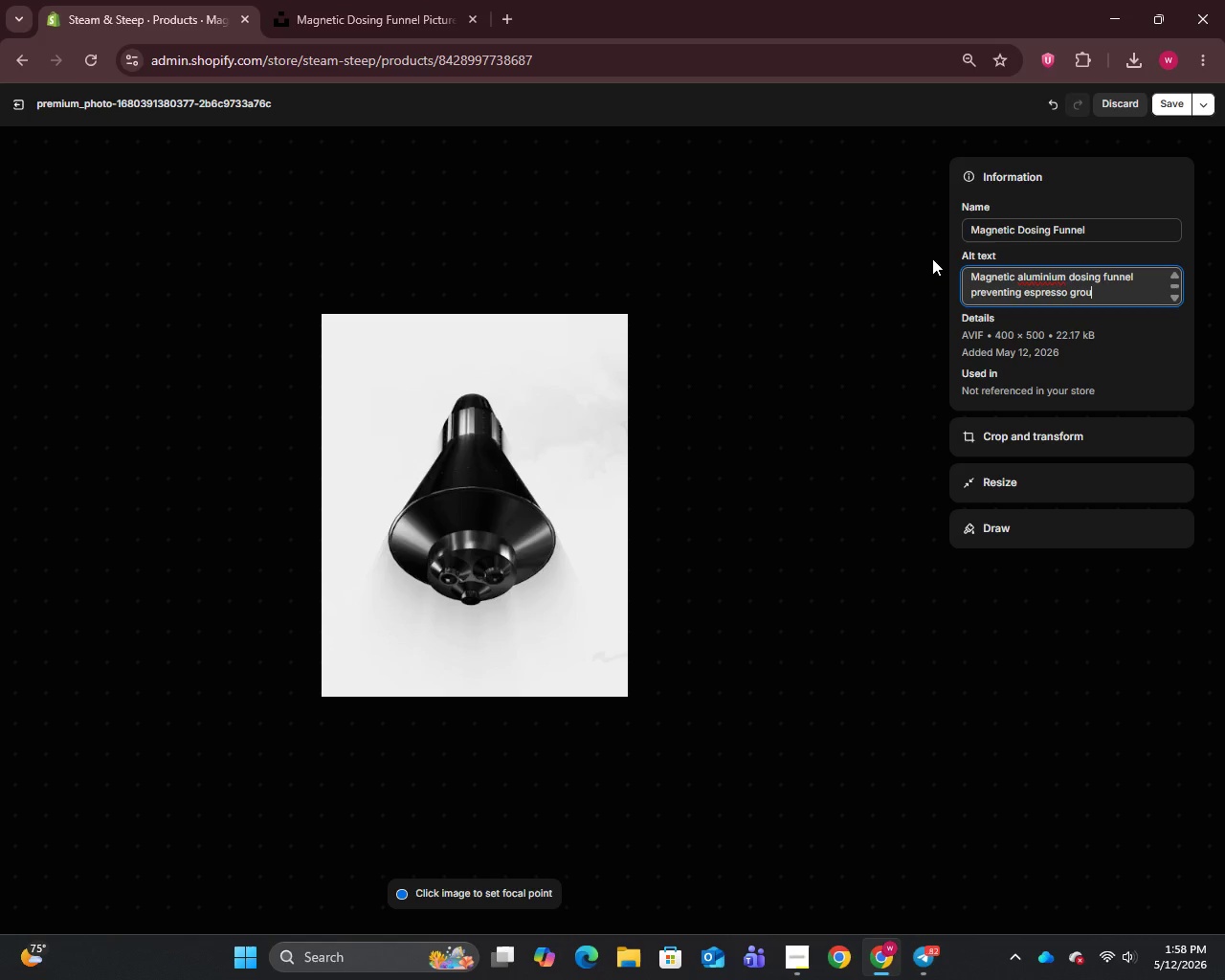 
type(nds spil )
key(Backspace)
type(l during transfer)
 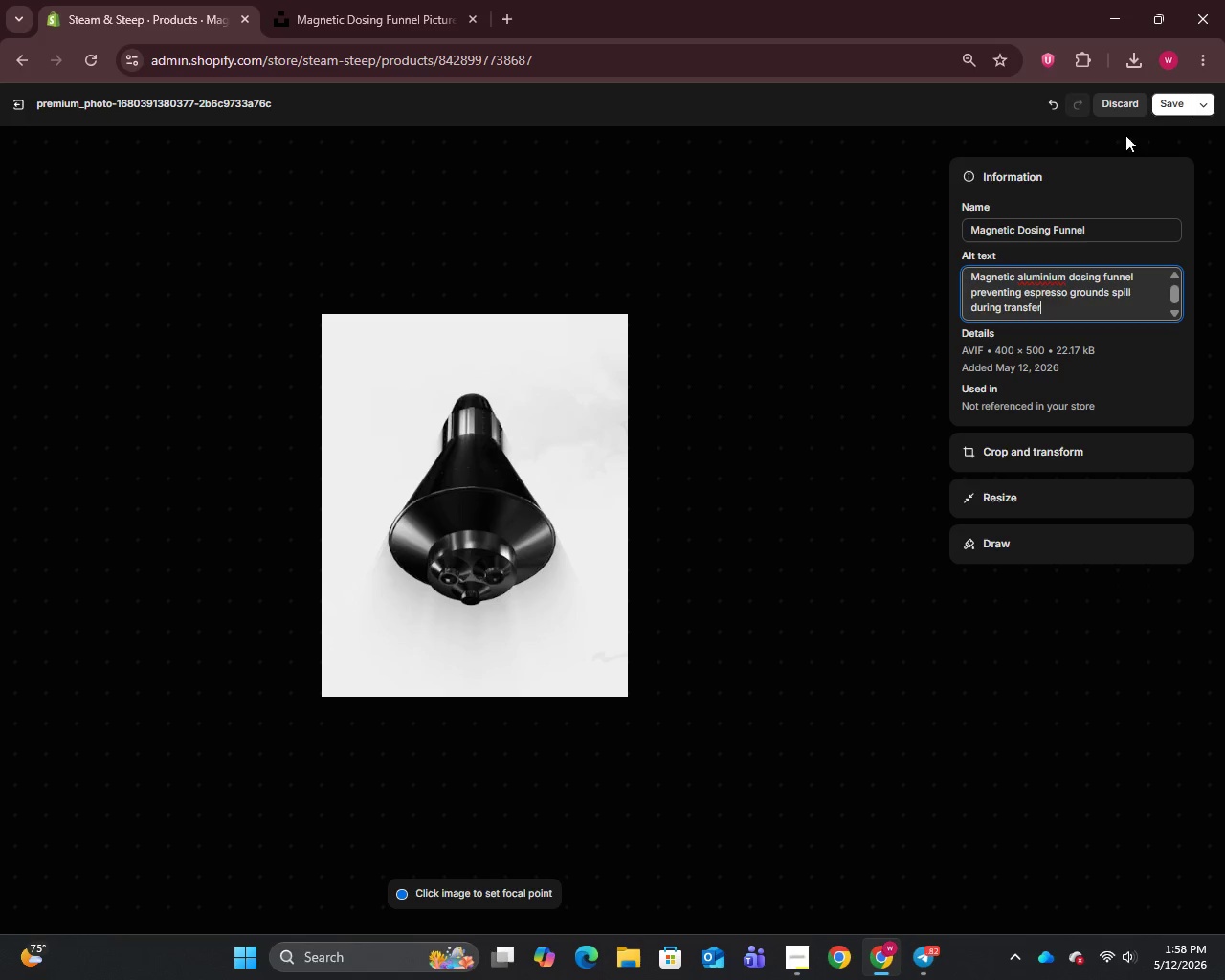 
left_click([1181, 105])
 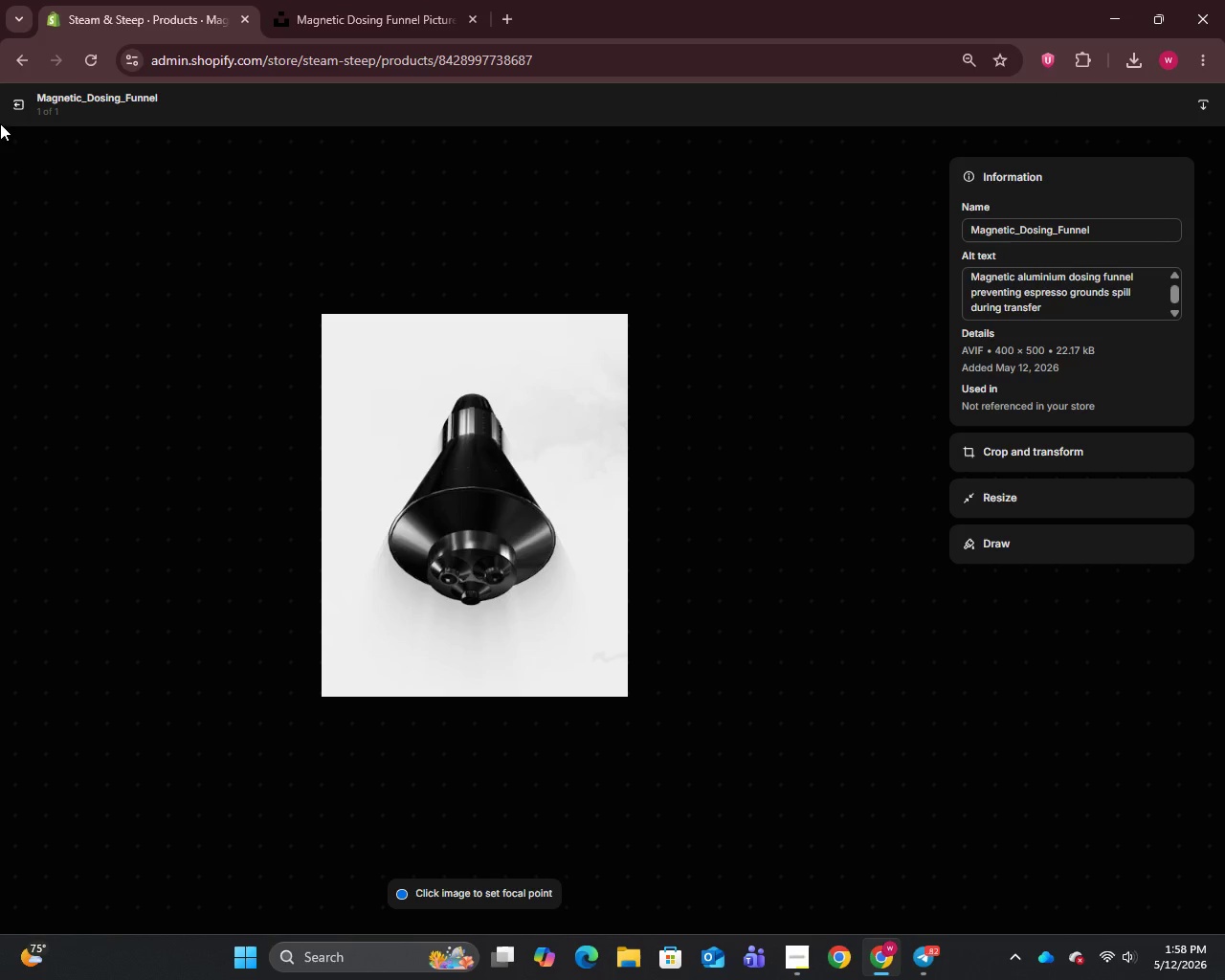 
wait(6.77)
 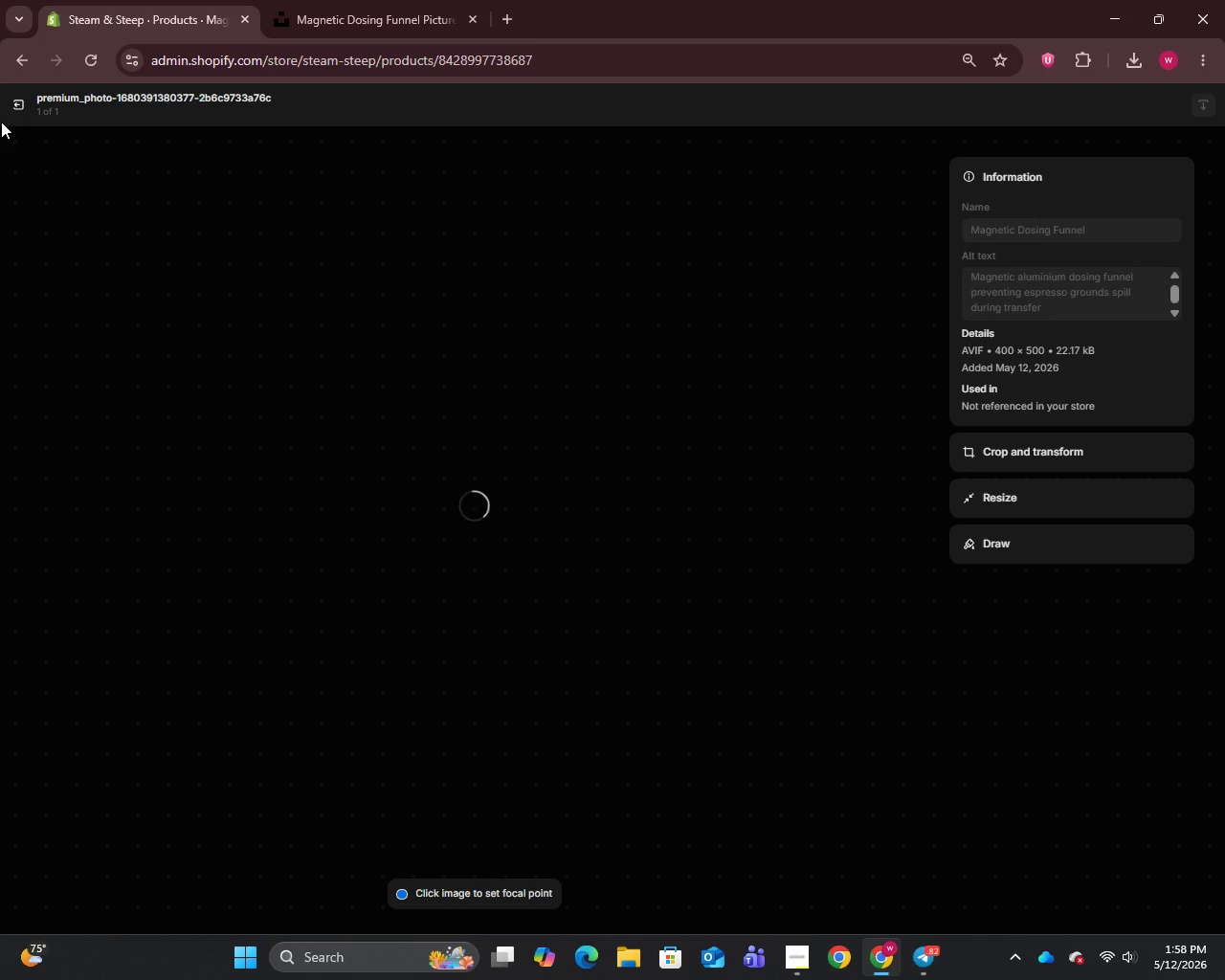 
left_click([14, 102])
 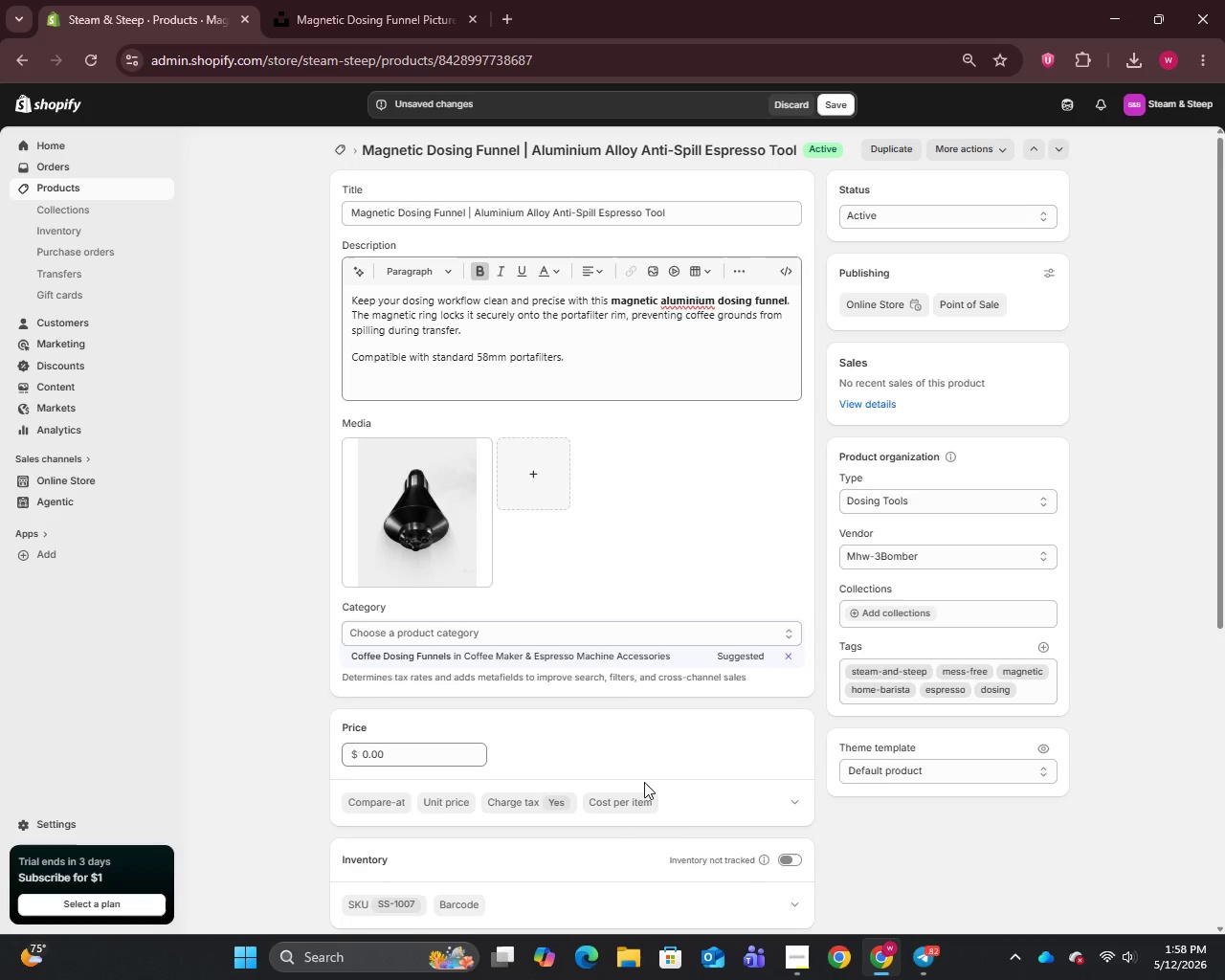 
scroll: coordinate [640, 777], scroll_direction: down, amount: 7.0
 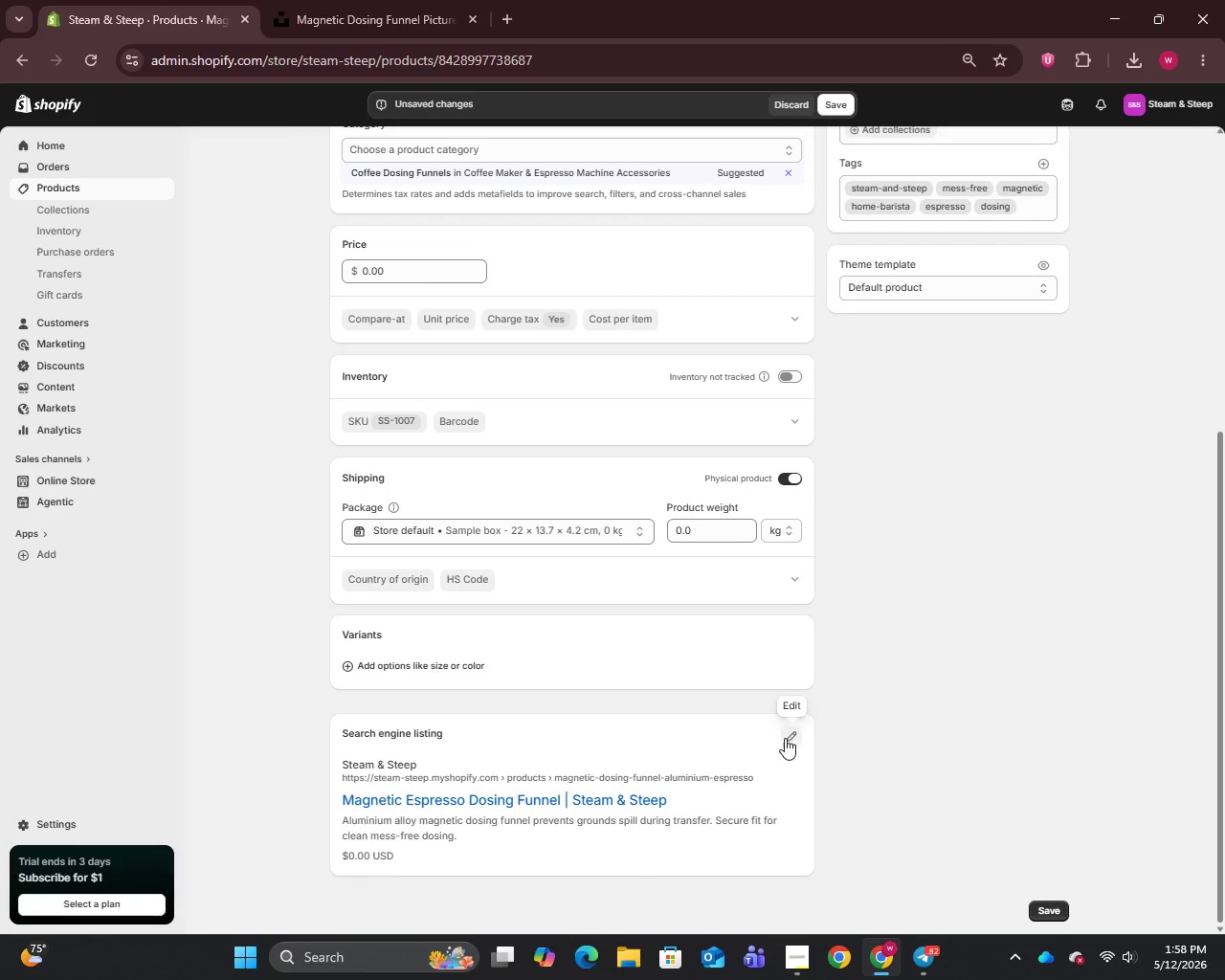 
left_click([787, 736])
 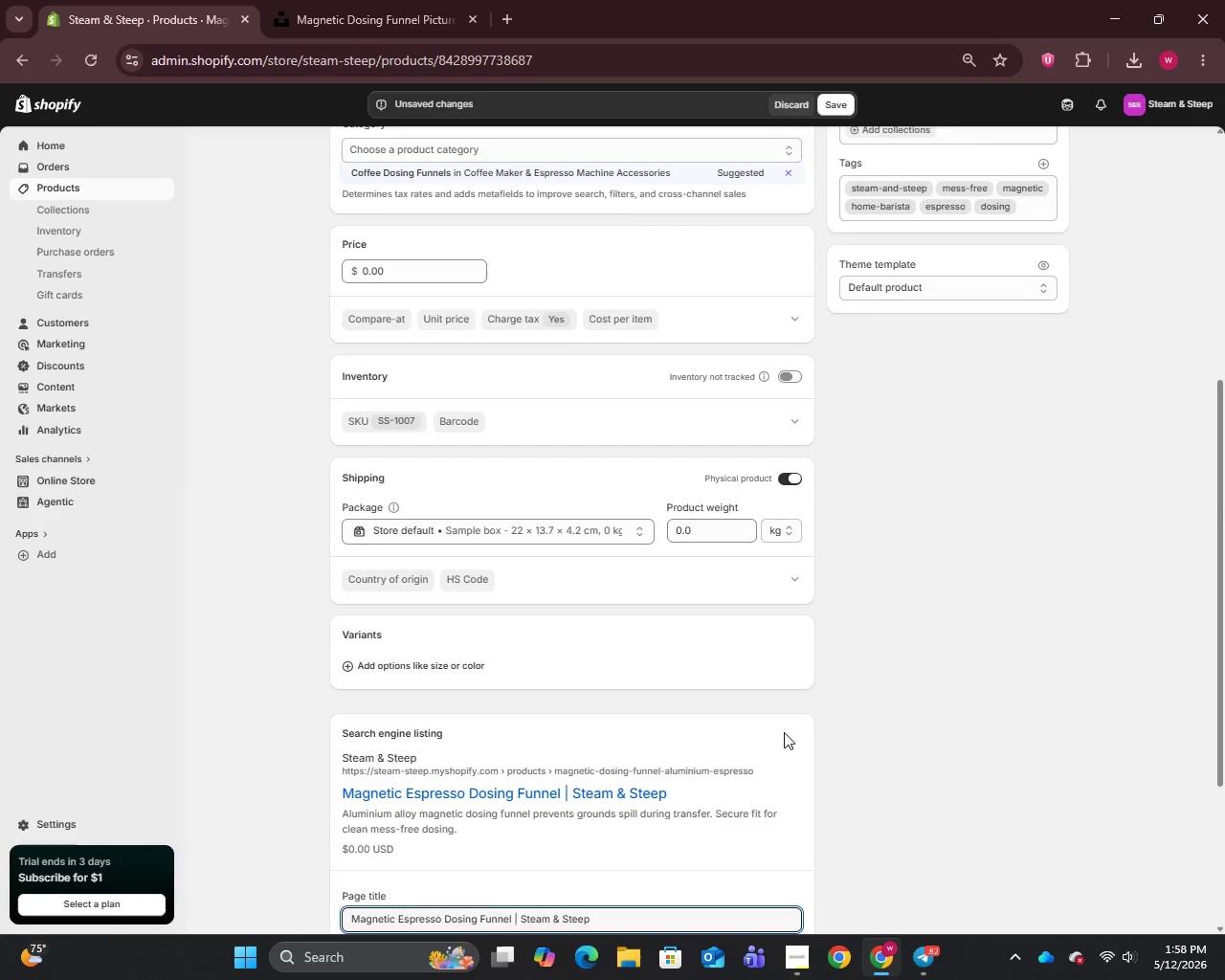 
scroll: coordinate [784, 732], scroll_direction: down, amount: 4.0
 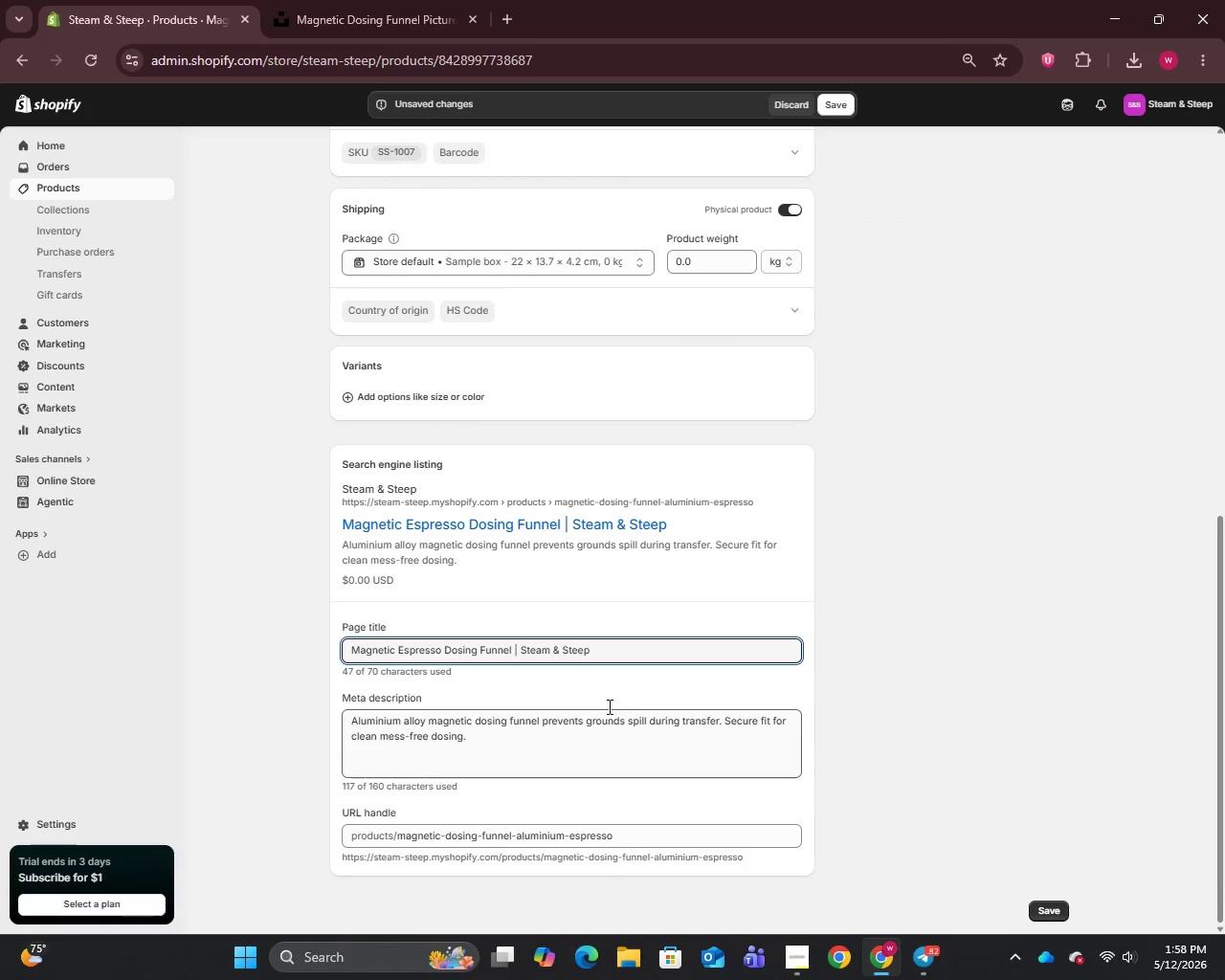 
scroll: coordinate [618, 697], scroll_direction: up, amount: 9.0
 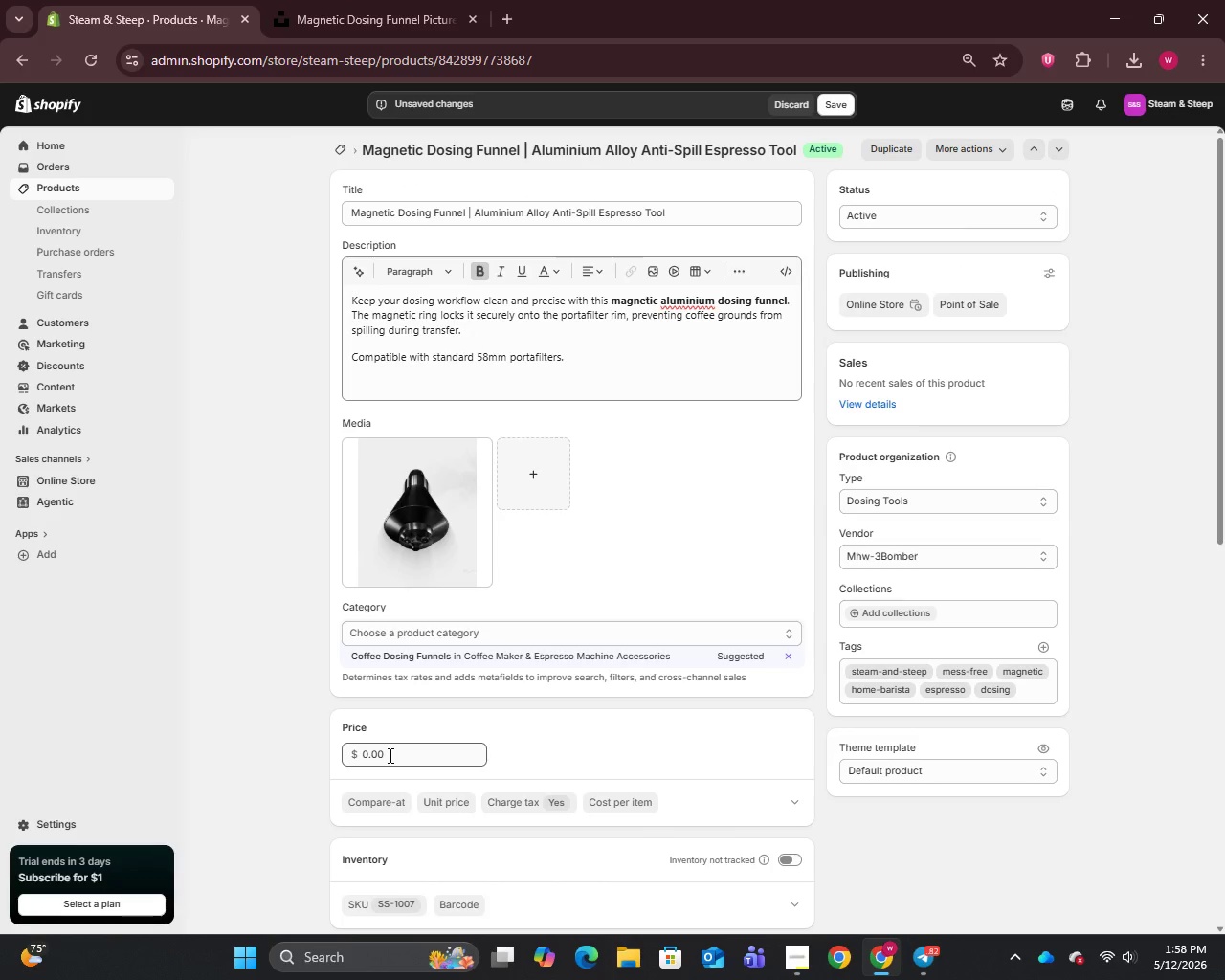 
left_click_drag(start_coordinate=[389, 754], to_coordinate=[355, 753])
 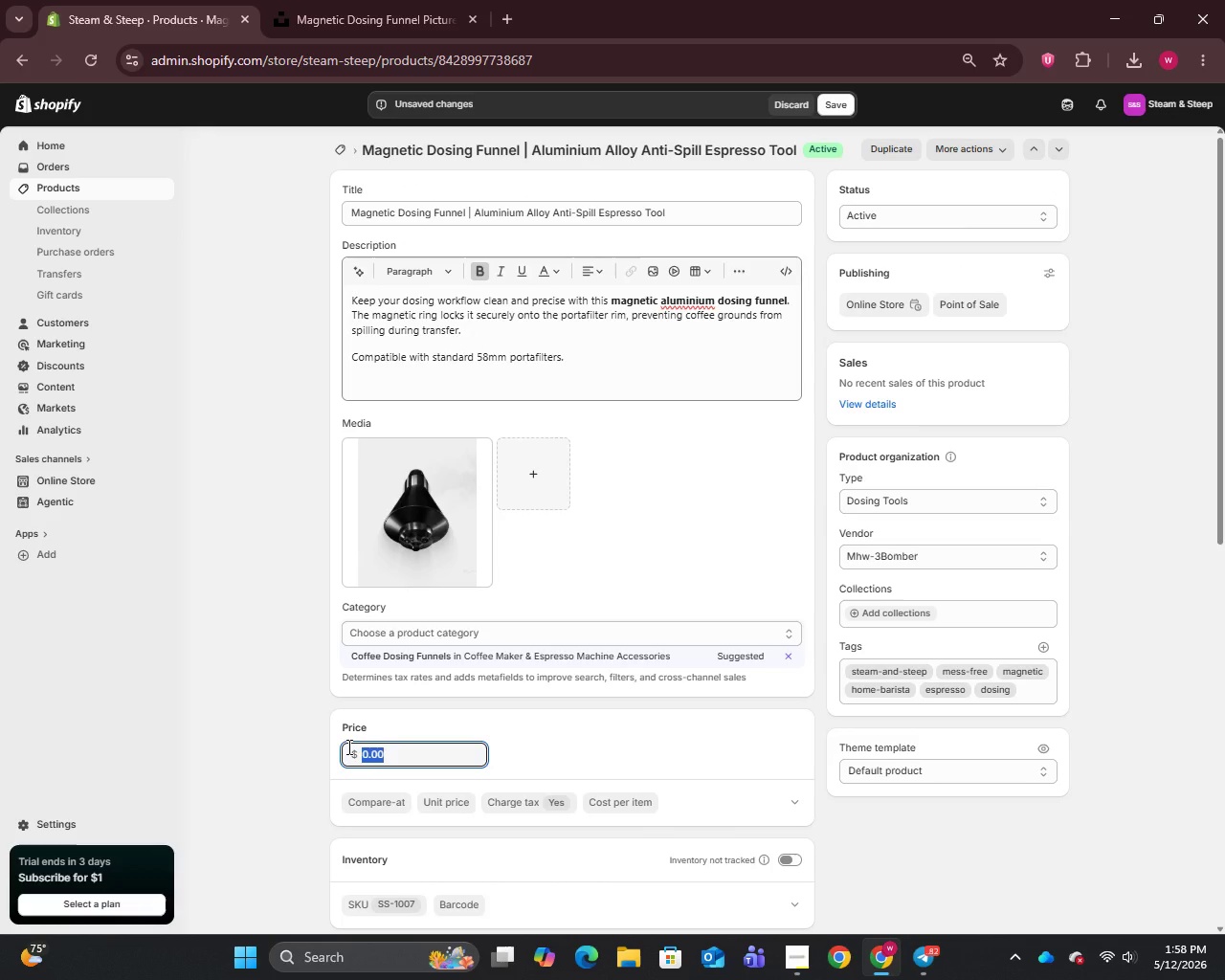 
type(120)
 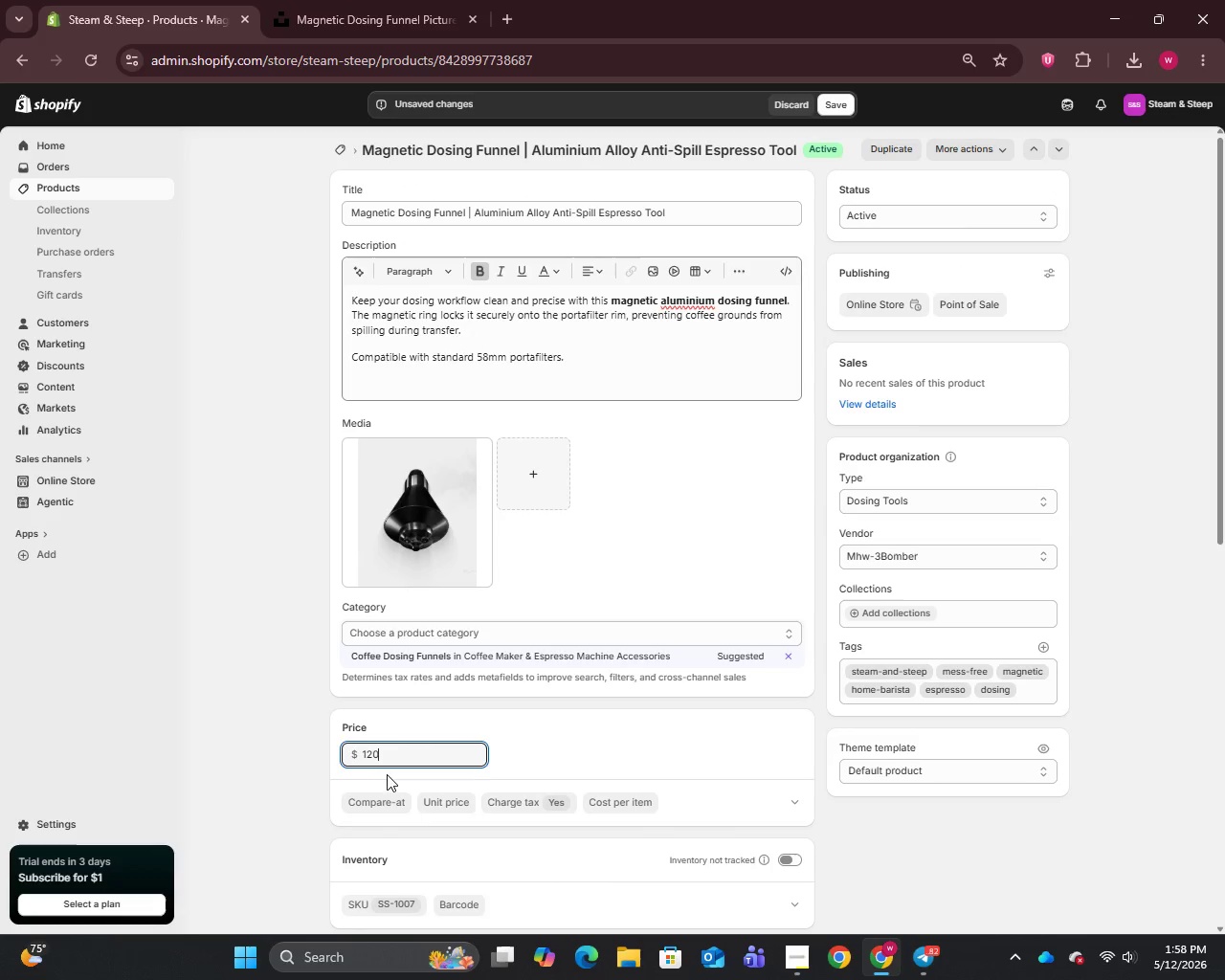 
left_click_drag(start_coordinate=[386, 750], to_coordinate=[338, 758])
 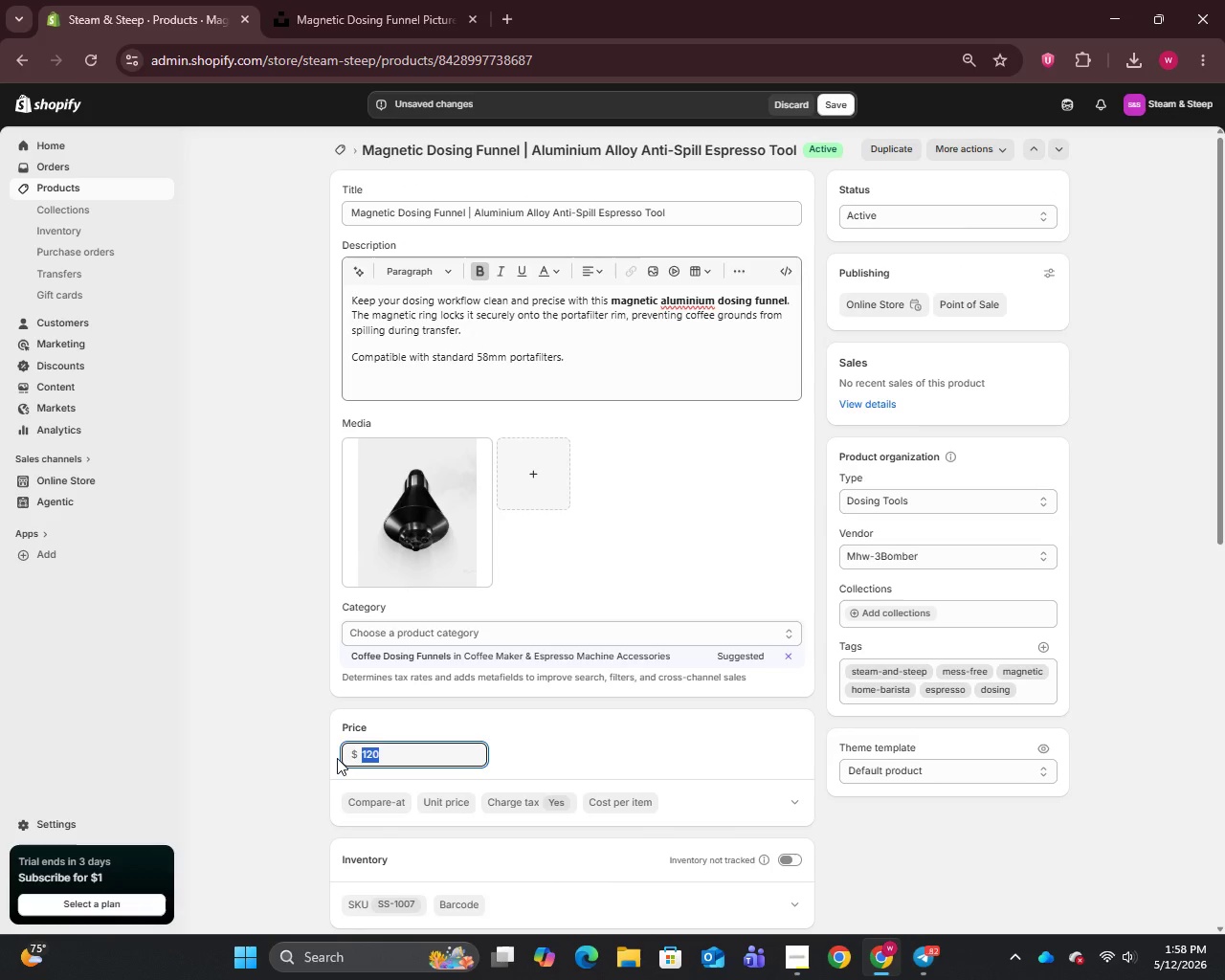 
type(70)
 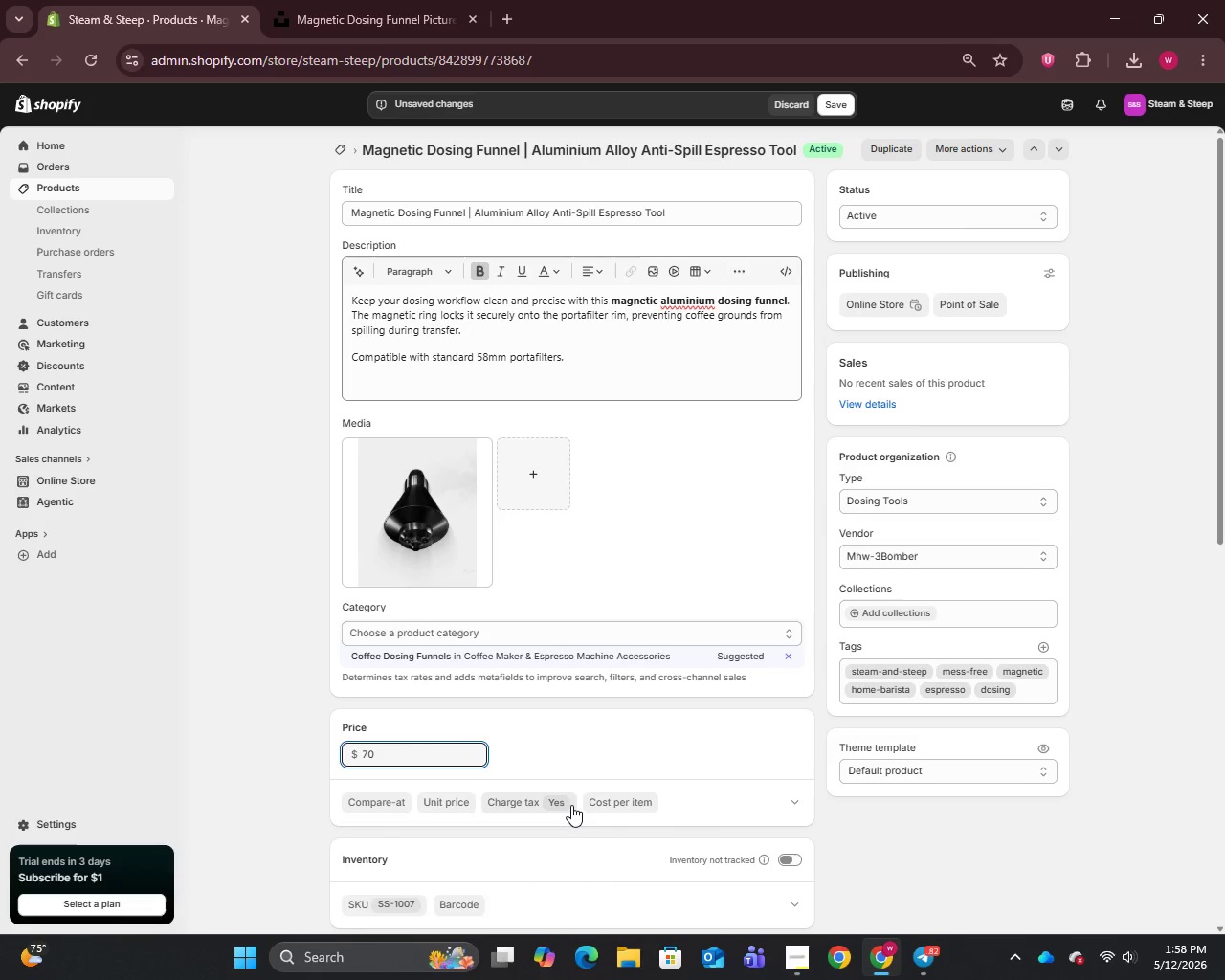 
scroll: coordinate [571, 804], scroll_direction: down, amount: 7.0
 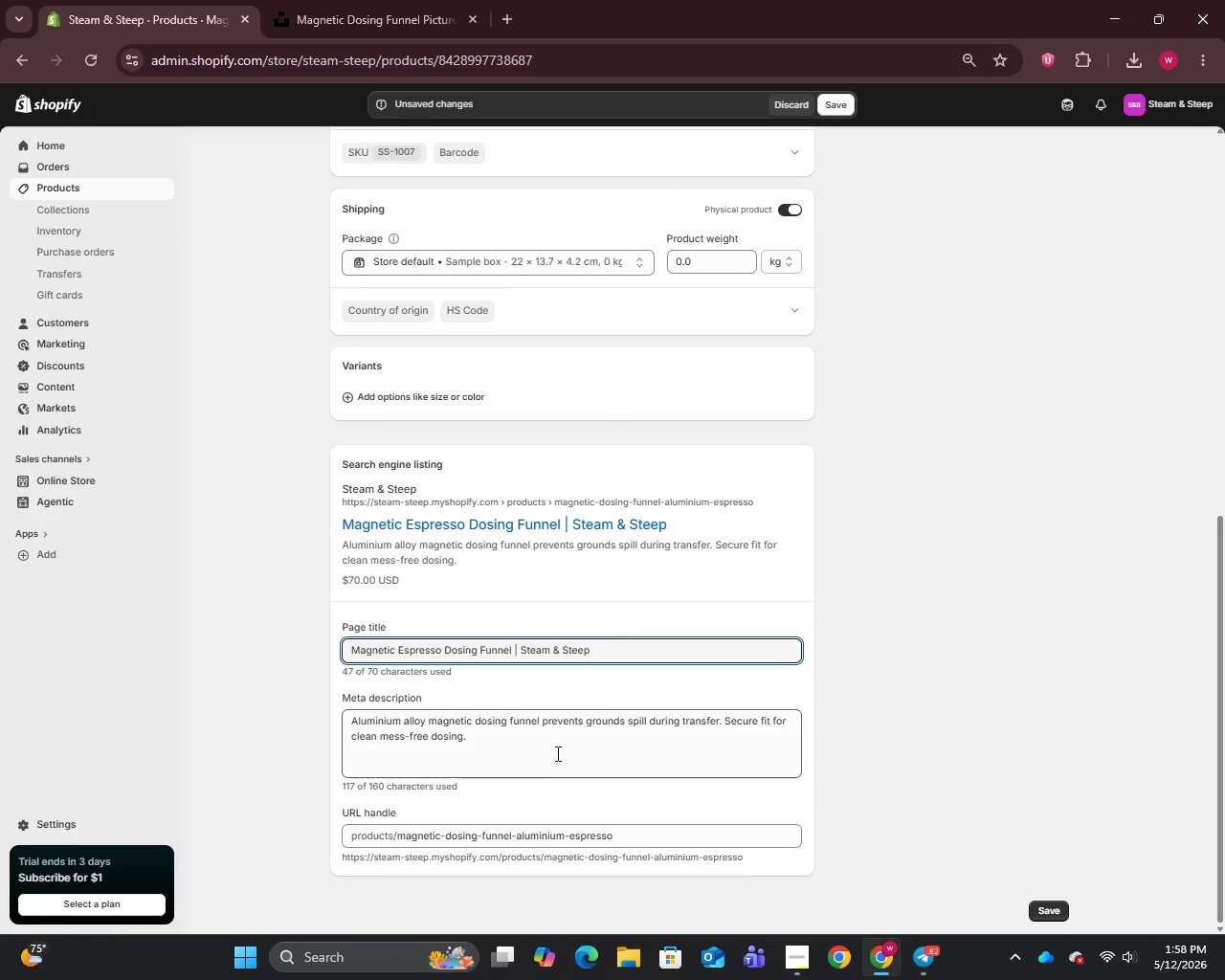 
left_click([554, 752])
 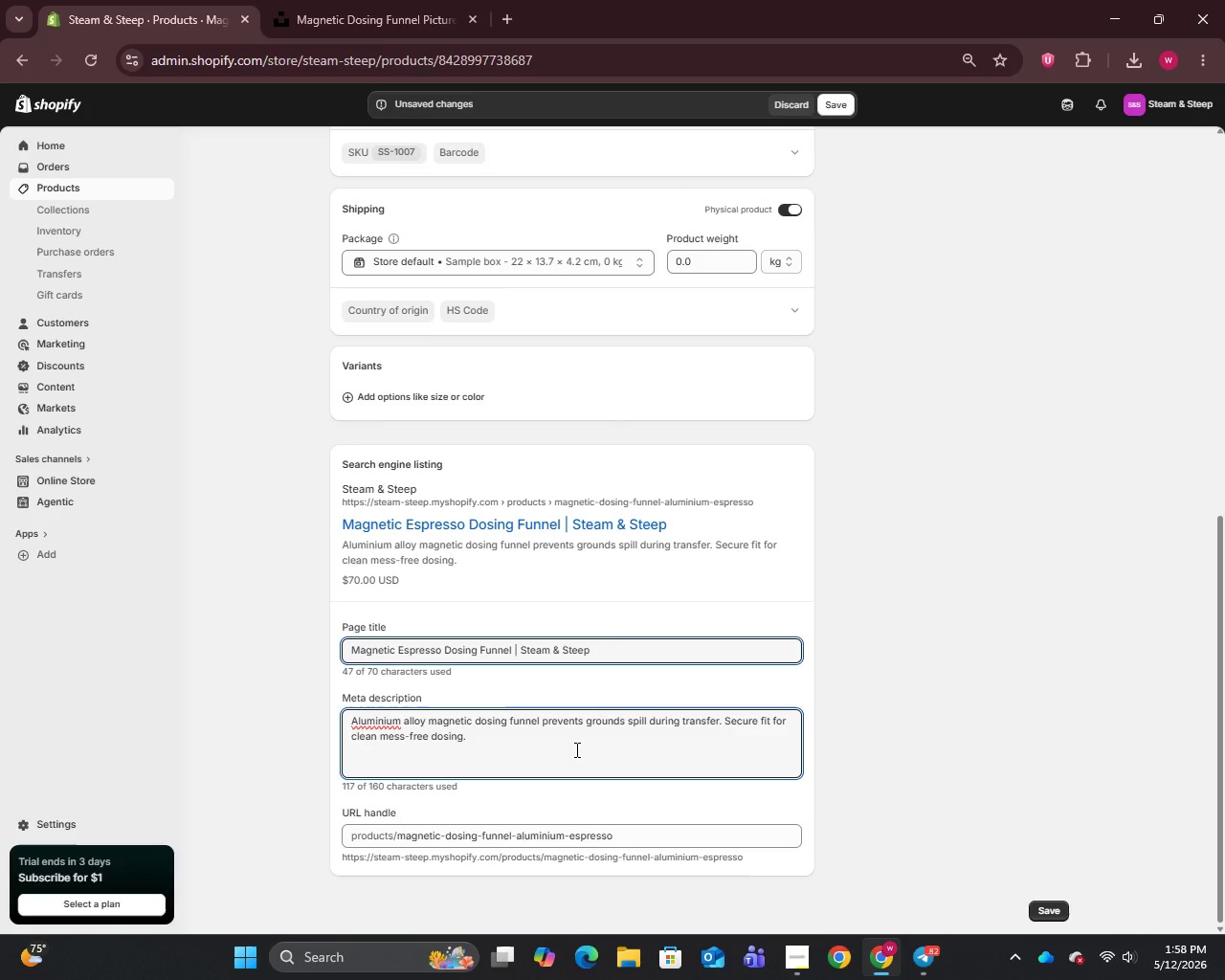 
wait(8.82)
 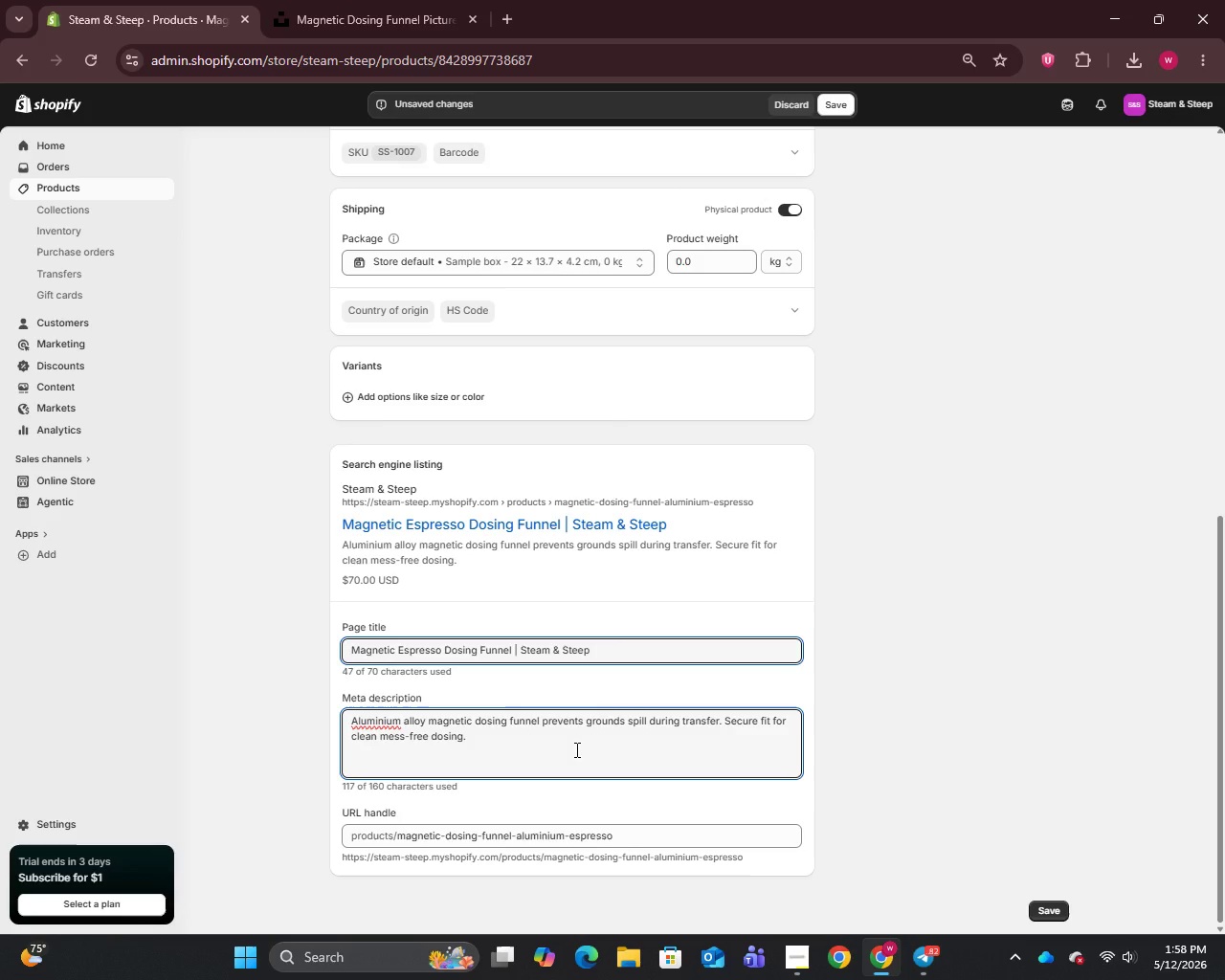 
mouse_move([903, 981])
 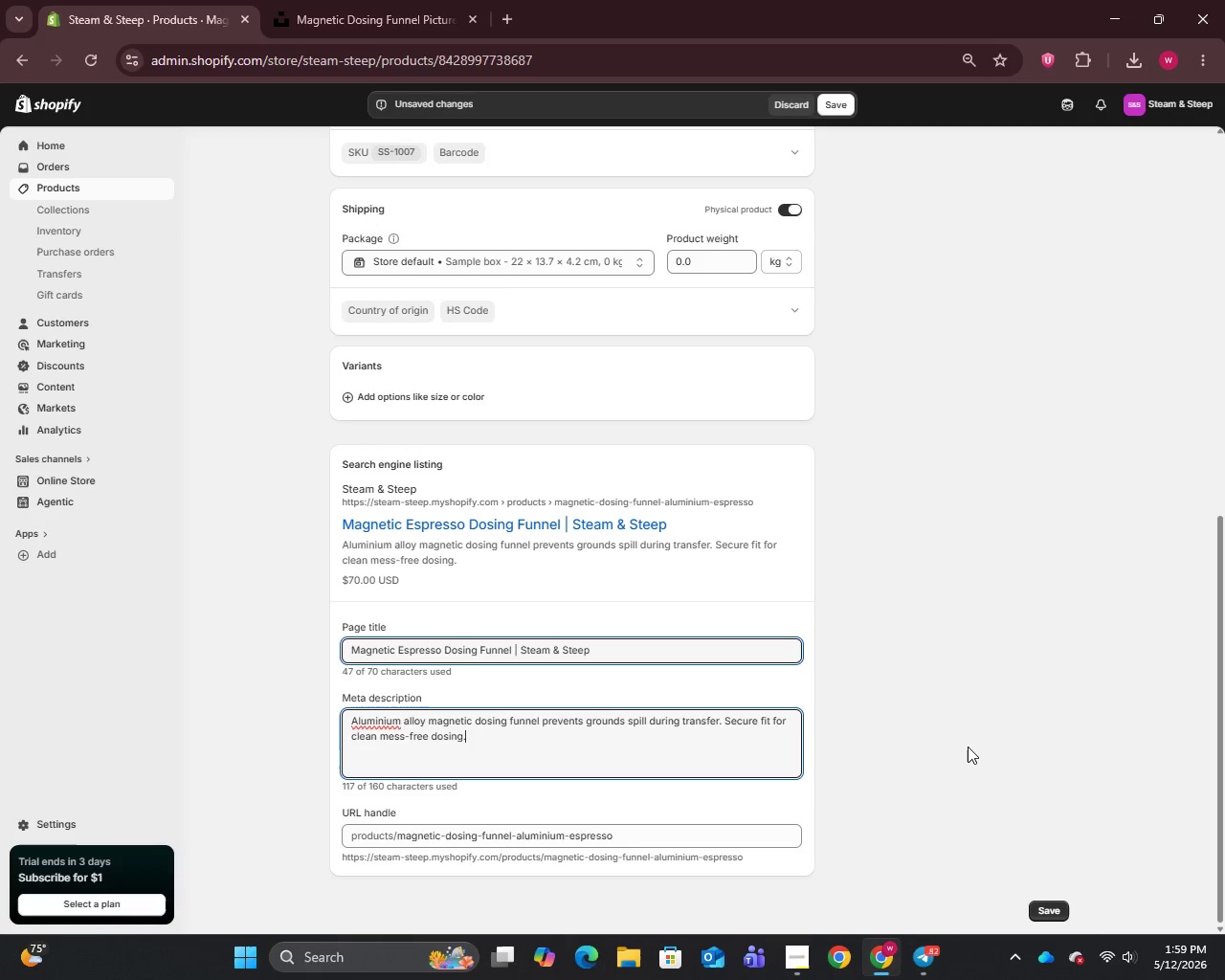 
wait(22.49)
 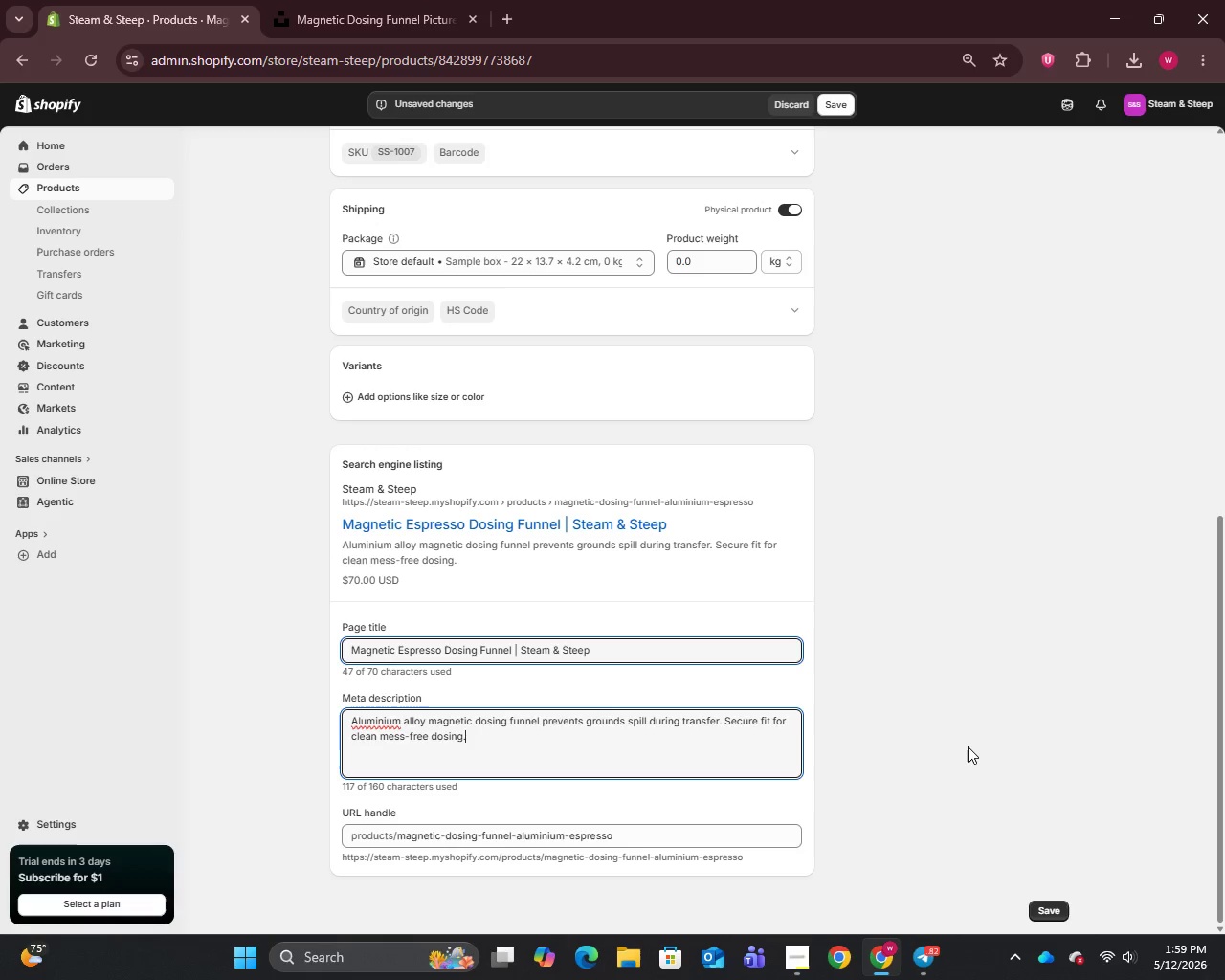 
scroll: coordinate [968, 747], scroll_direction: up, amount: 13.0
 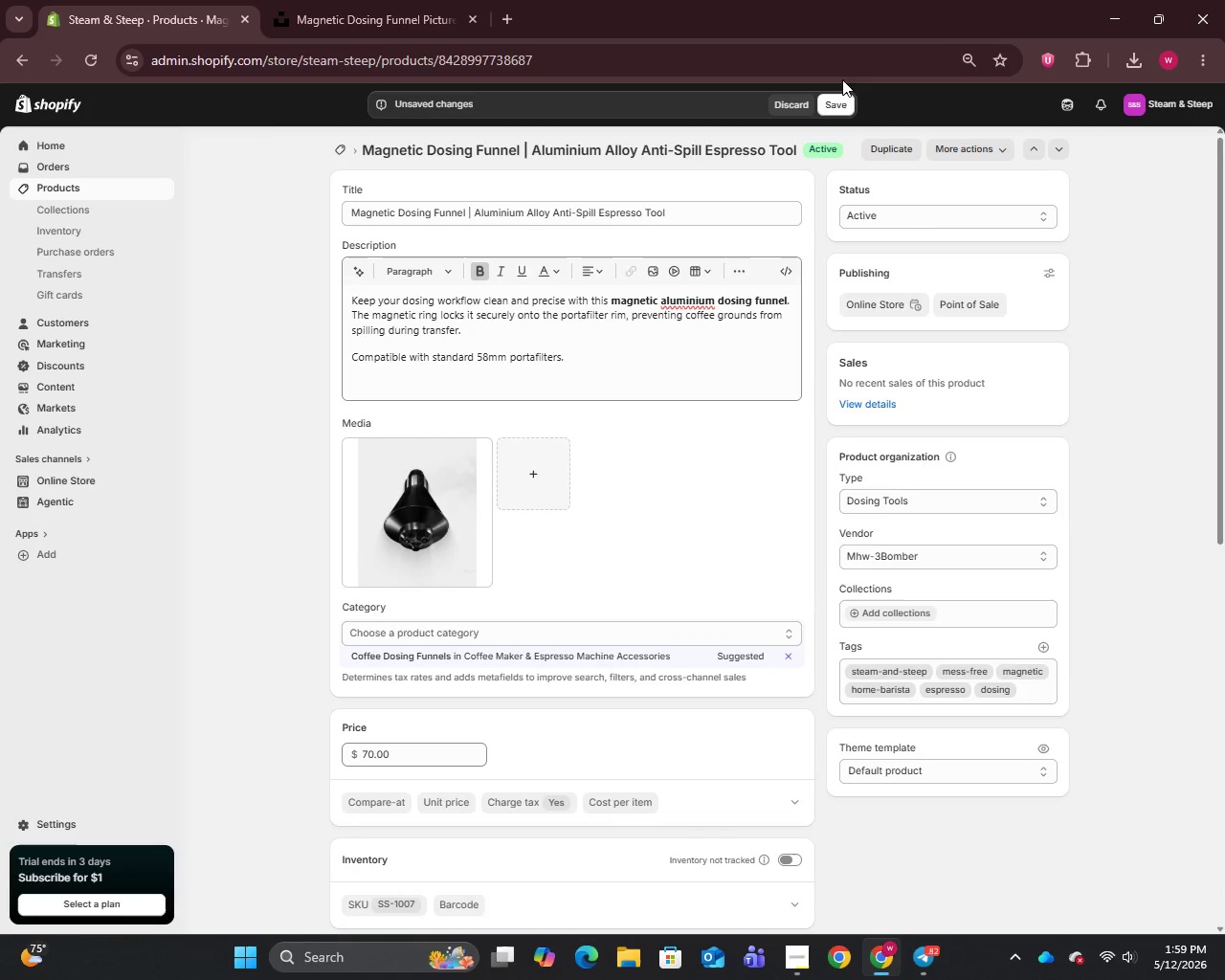 
left_click([841, 106])
 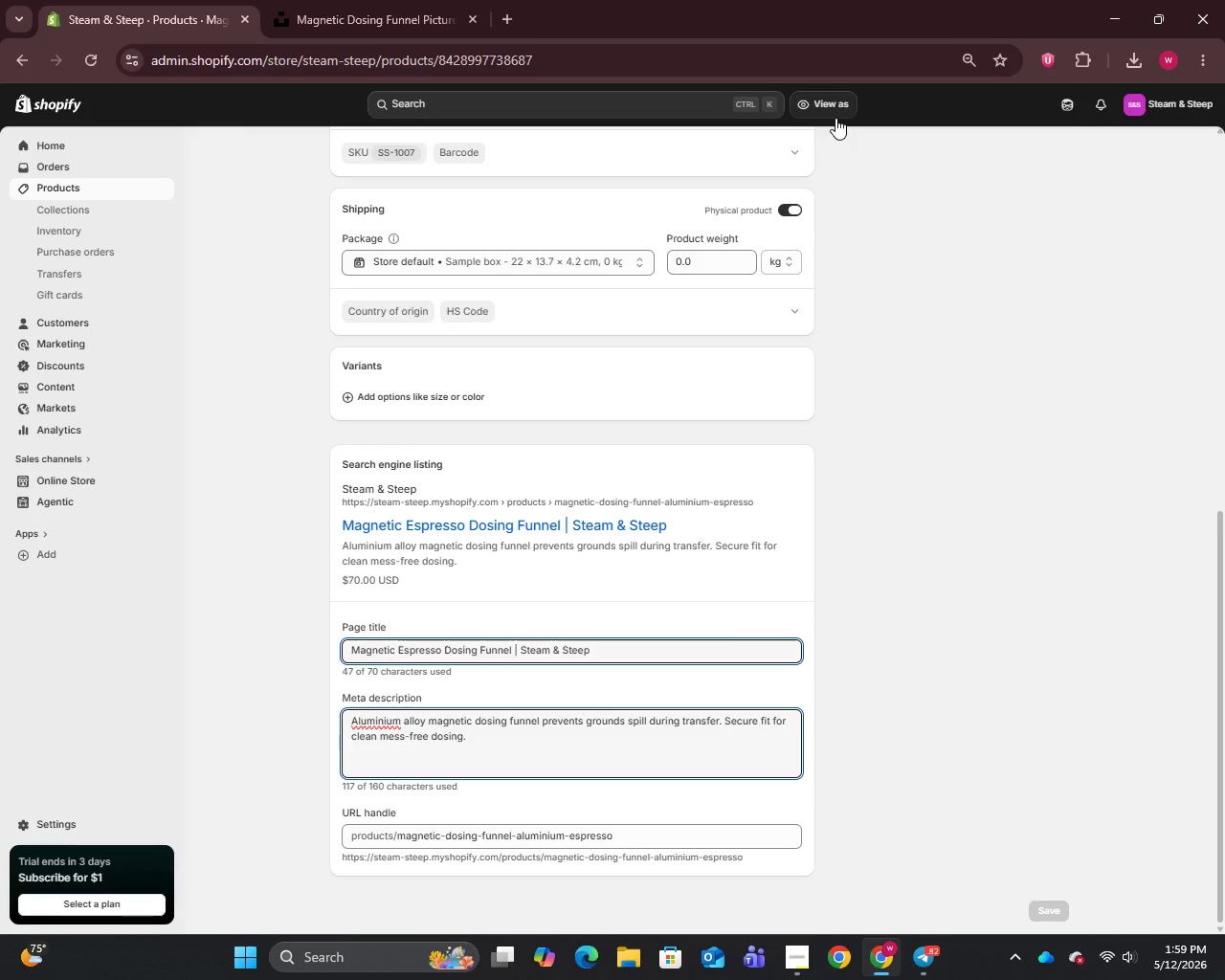 
wait(24.09)
 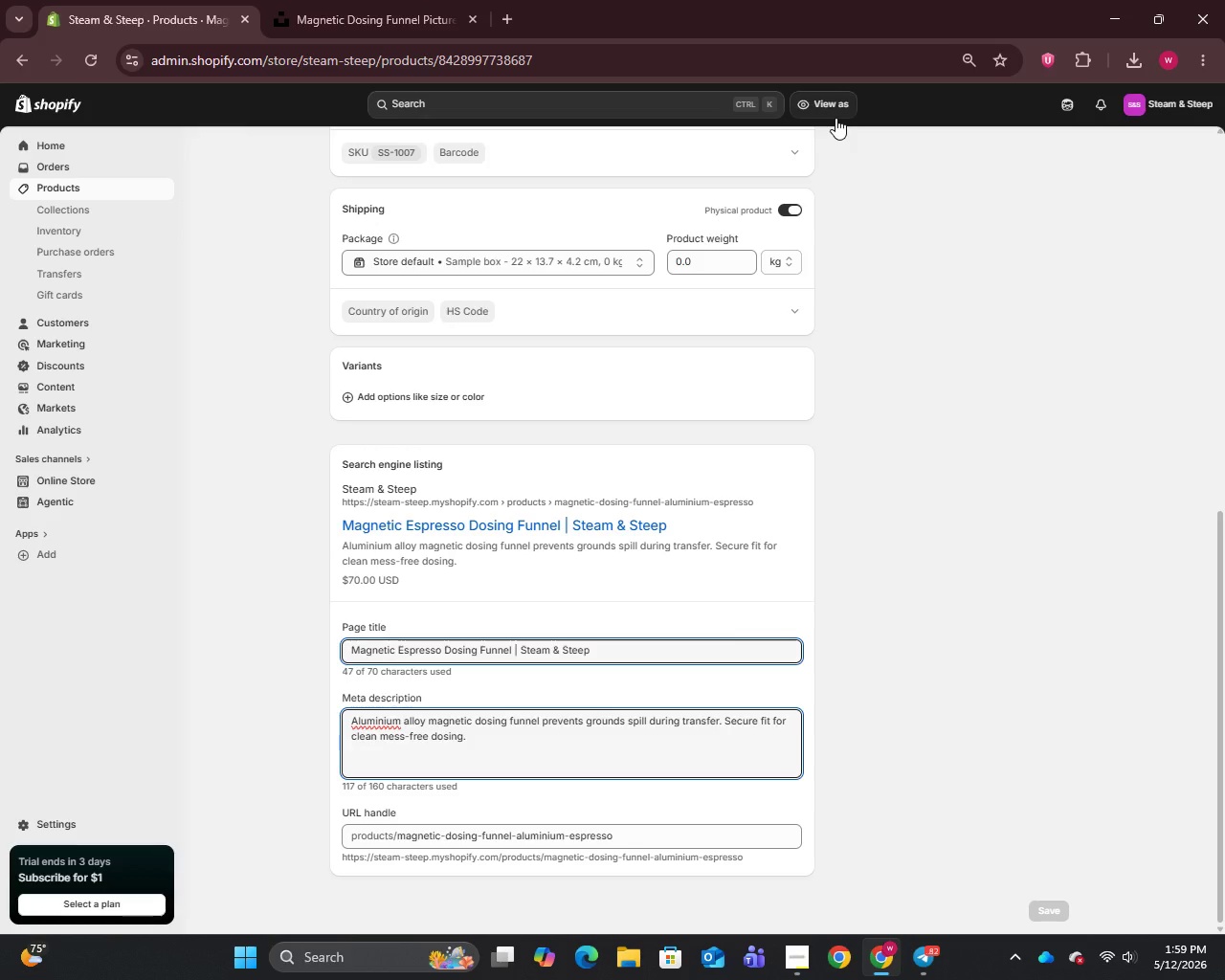 
scroll: coordinate [857, 424], scroll_direction: up, amount: 9.0
 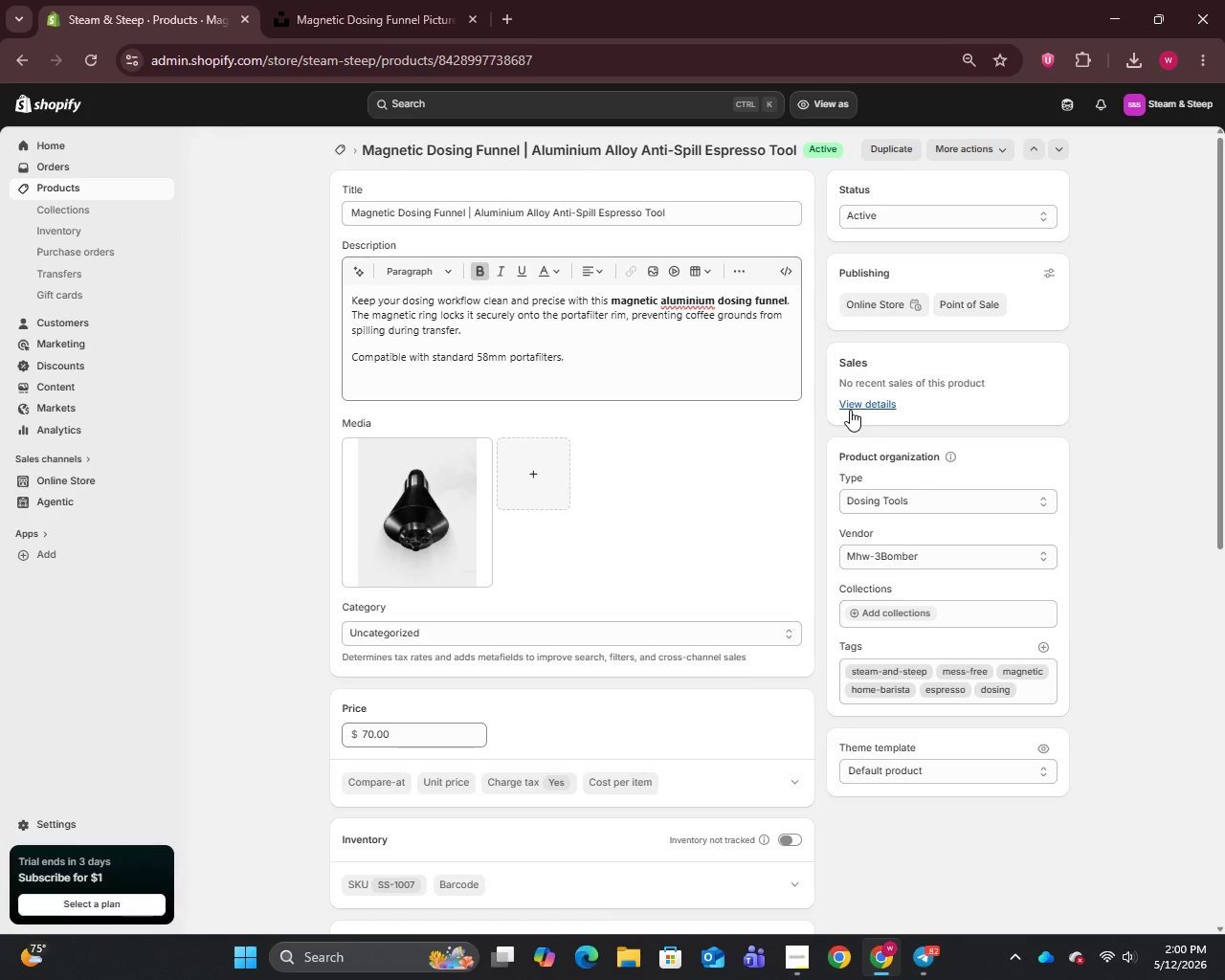 
wait(57.54)
 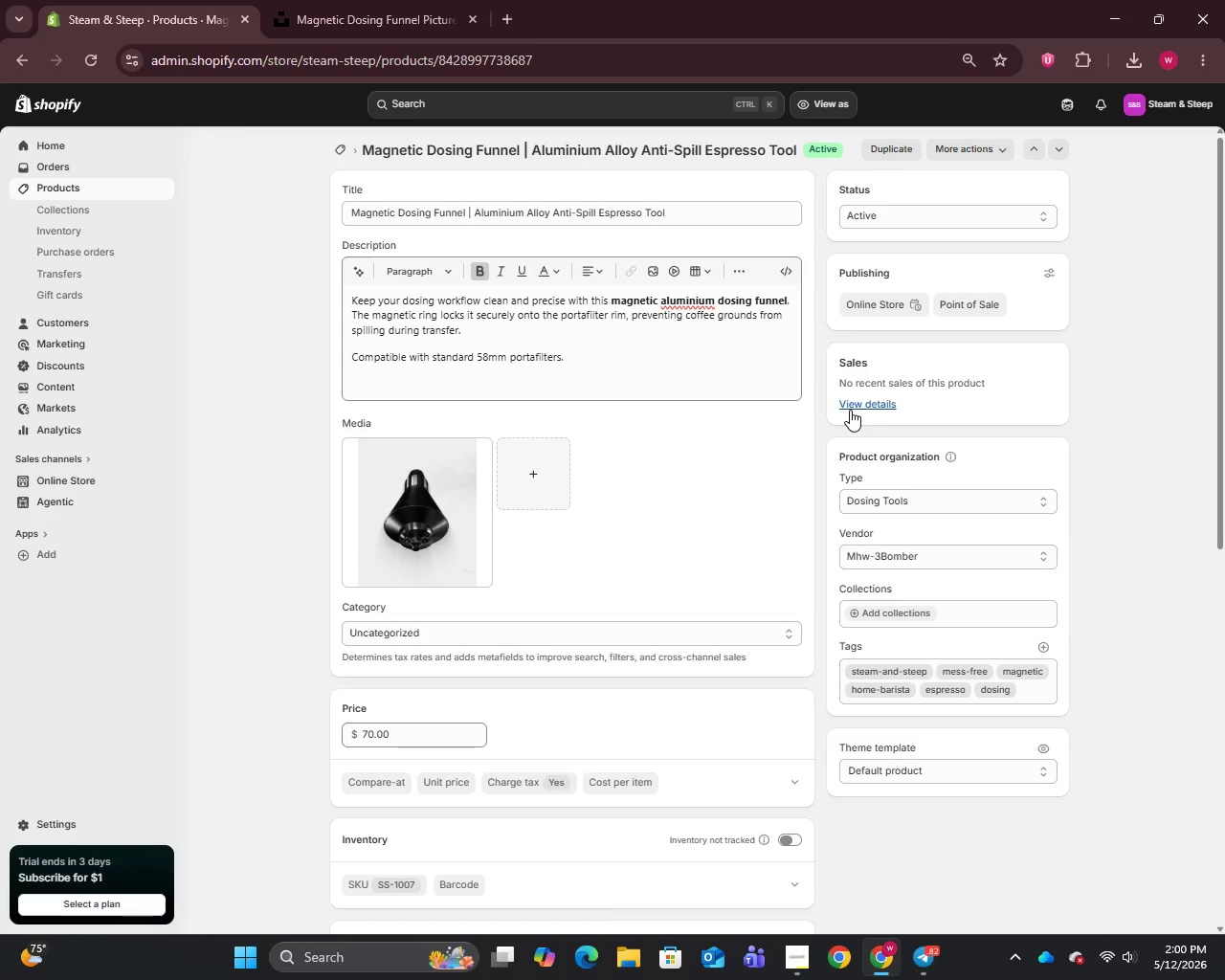 
left_click([53, 187])
 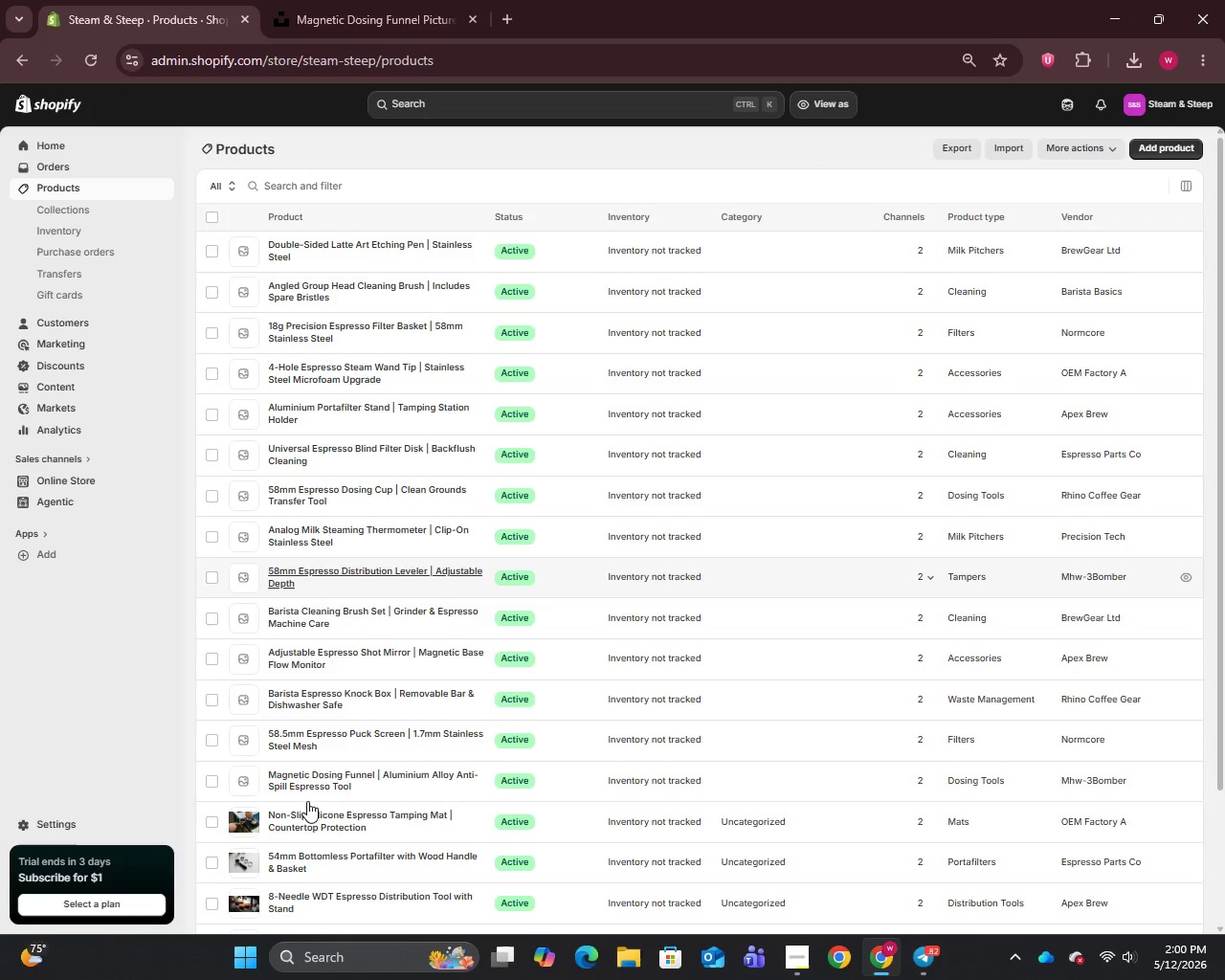 
left_click([295, 831])
 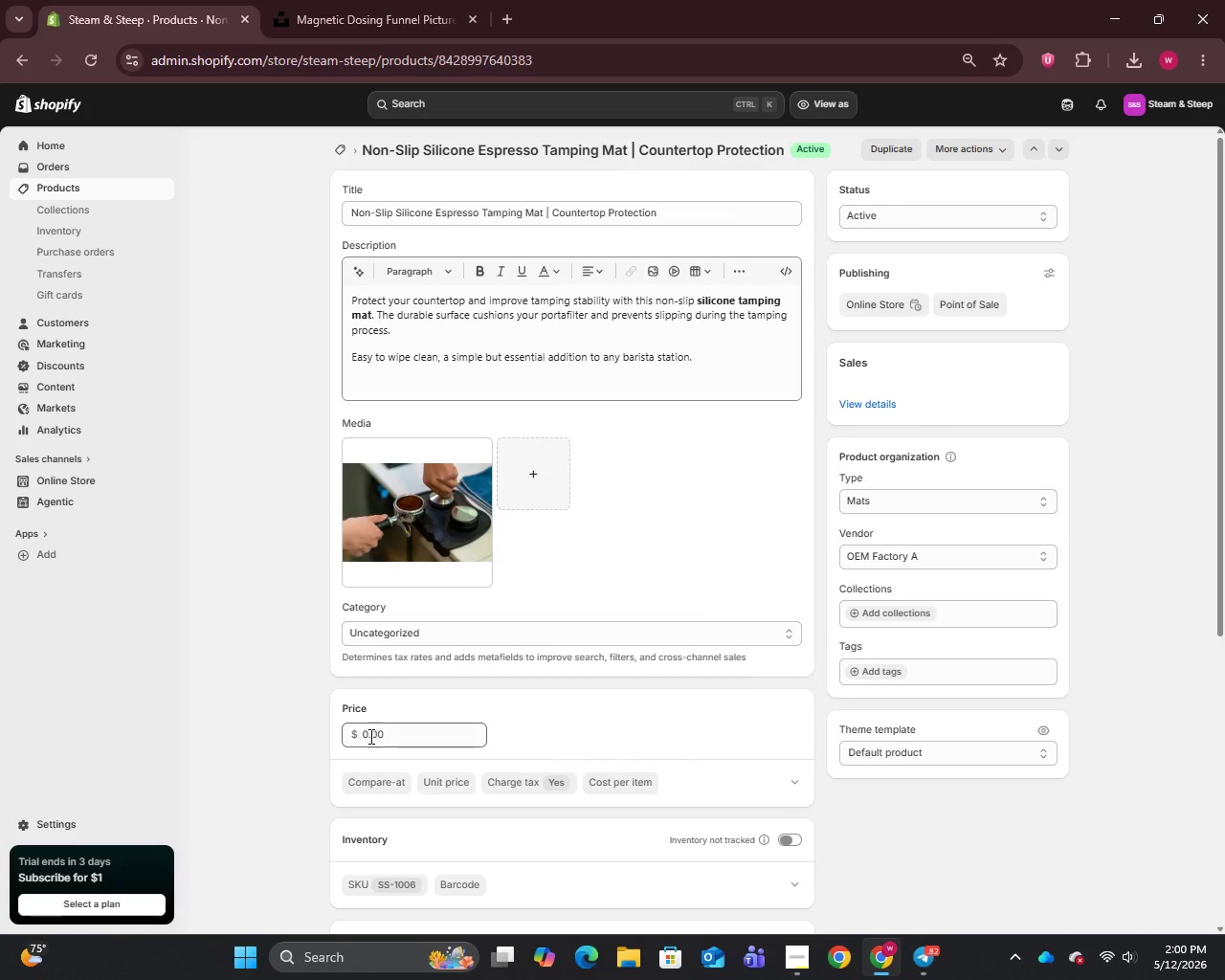 
left_click_drag(start_coordinate=[407, 736], to_coordinate=[338, 750])
 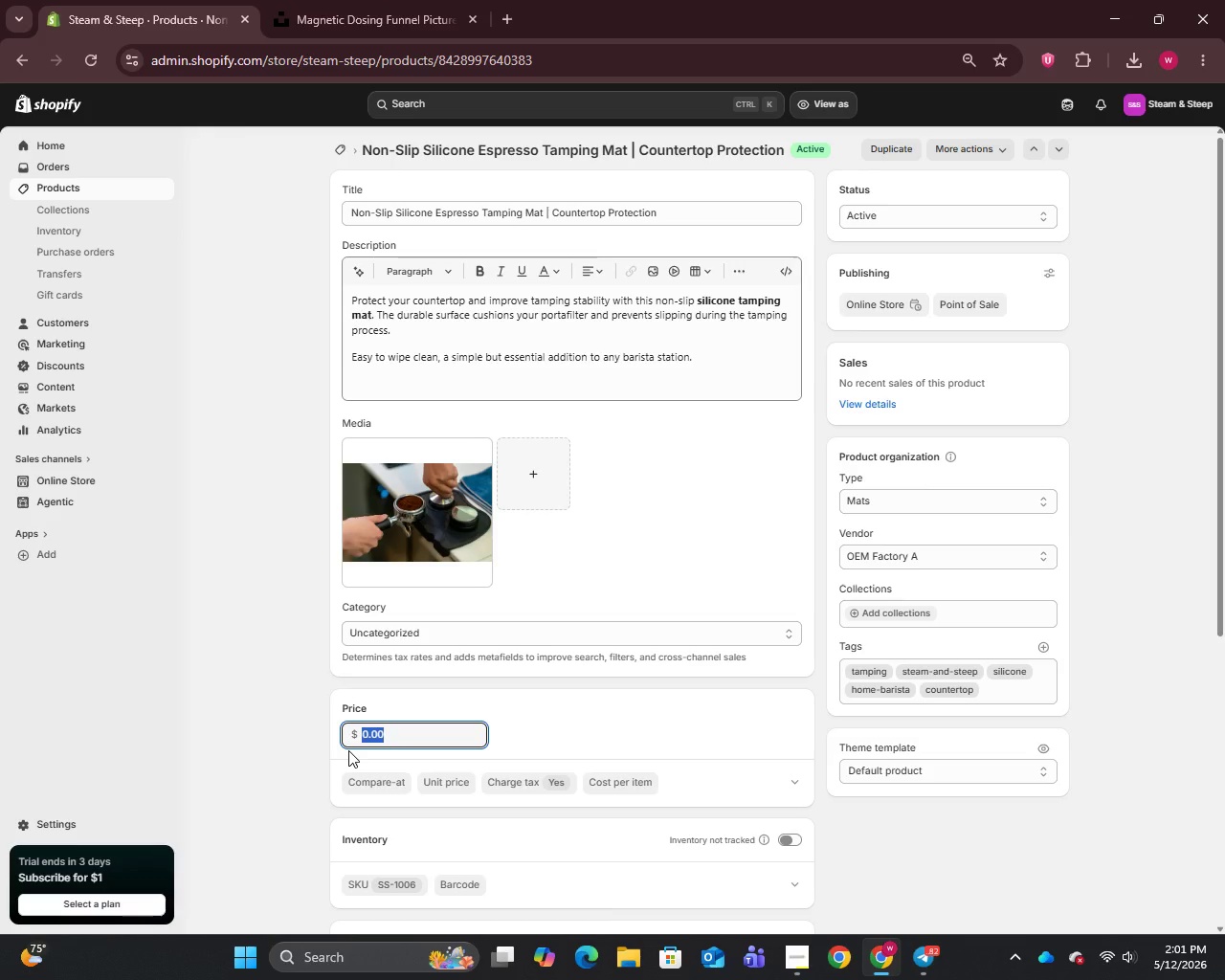 
type(88)
 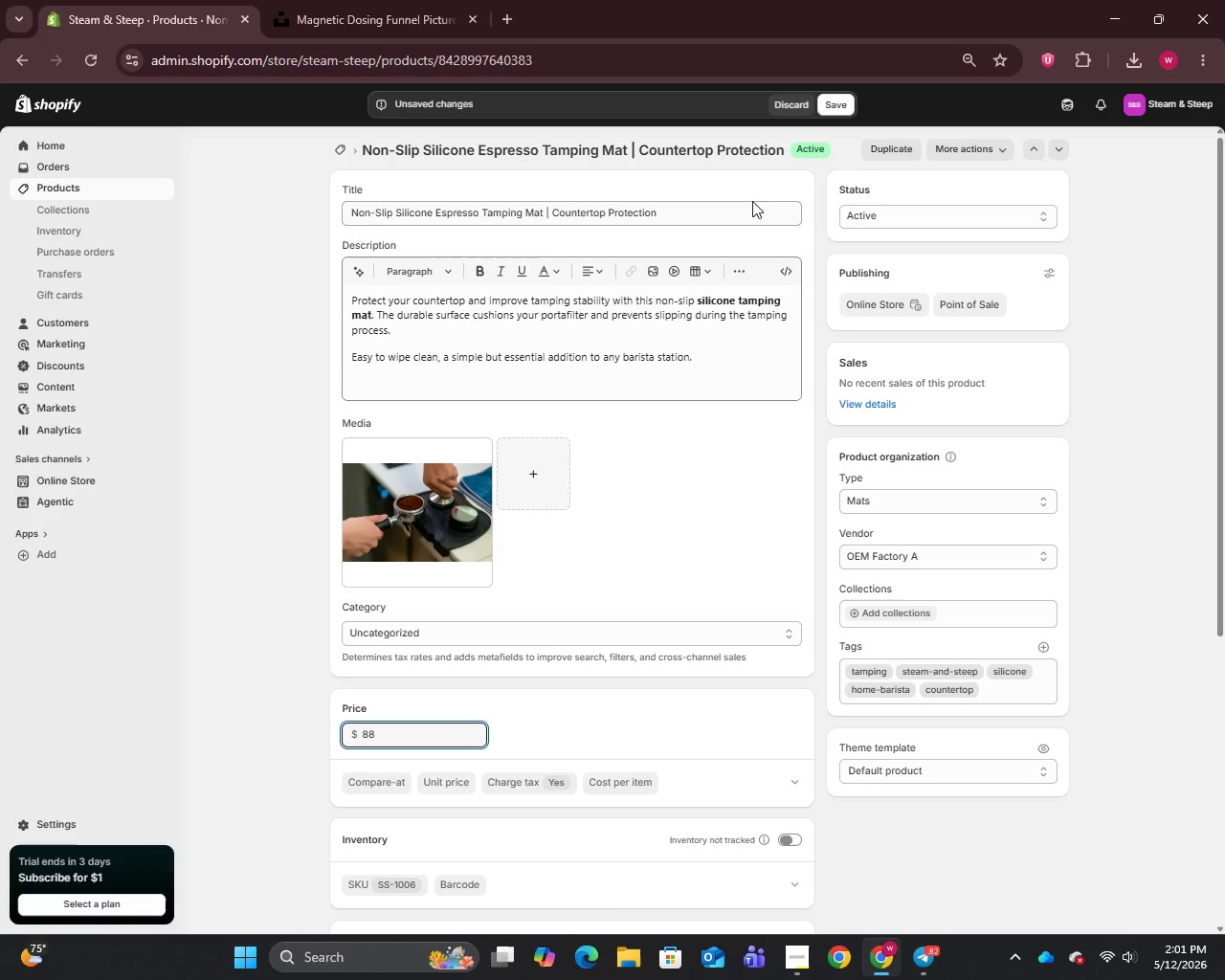 
left_click([835, 97])
 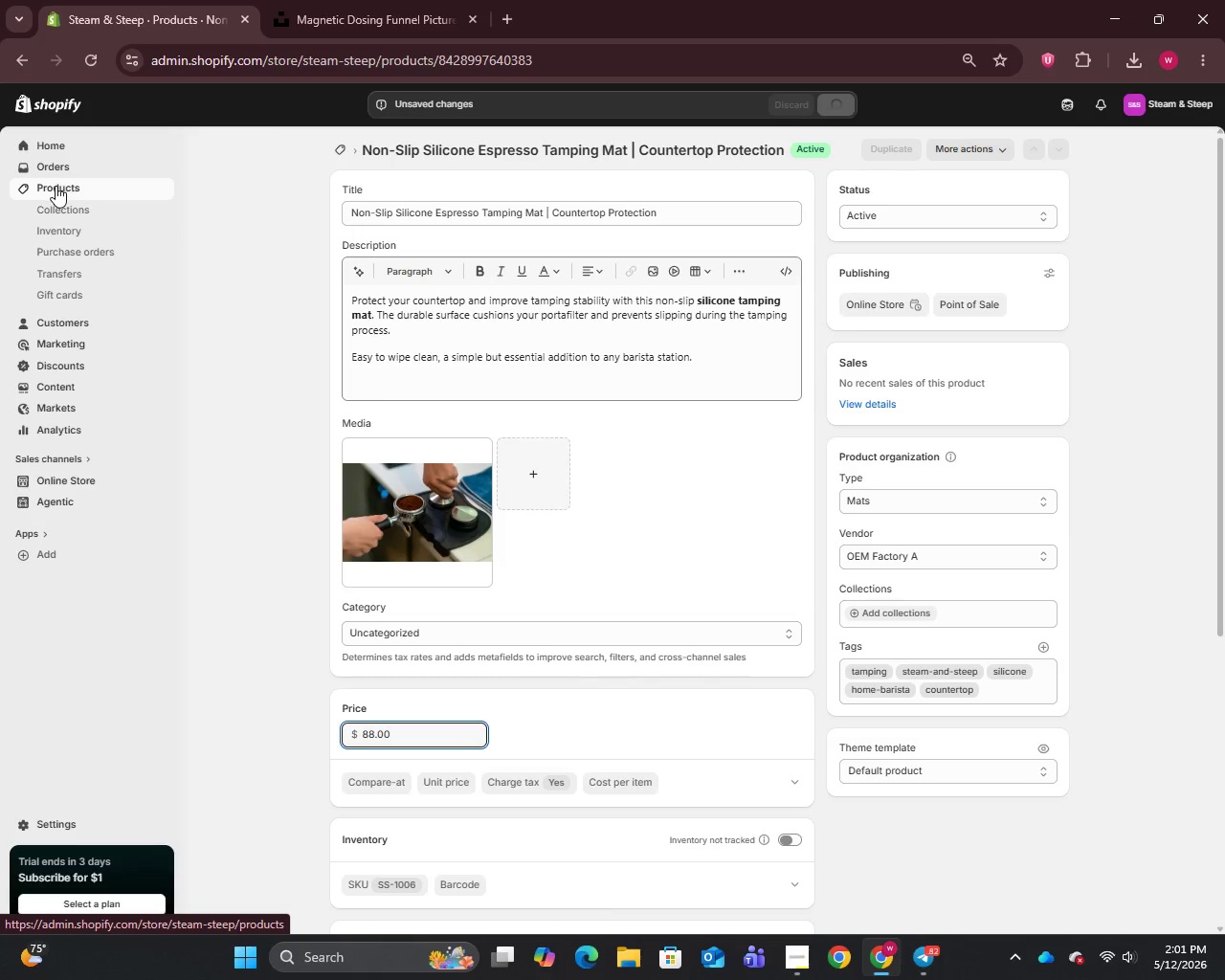 
left_click([56, 186])
 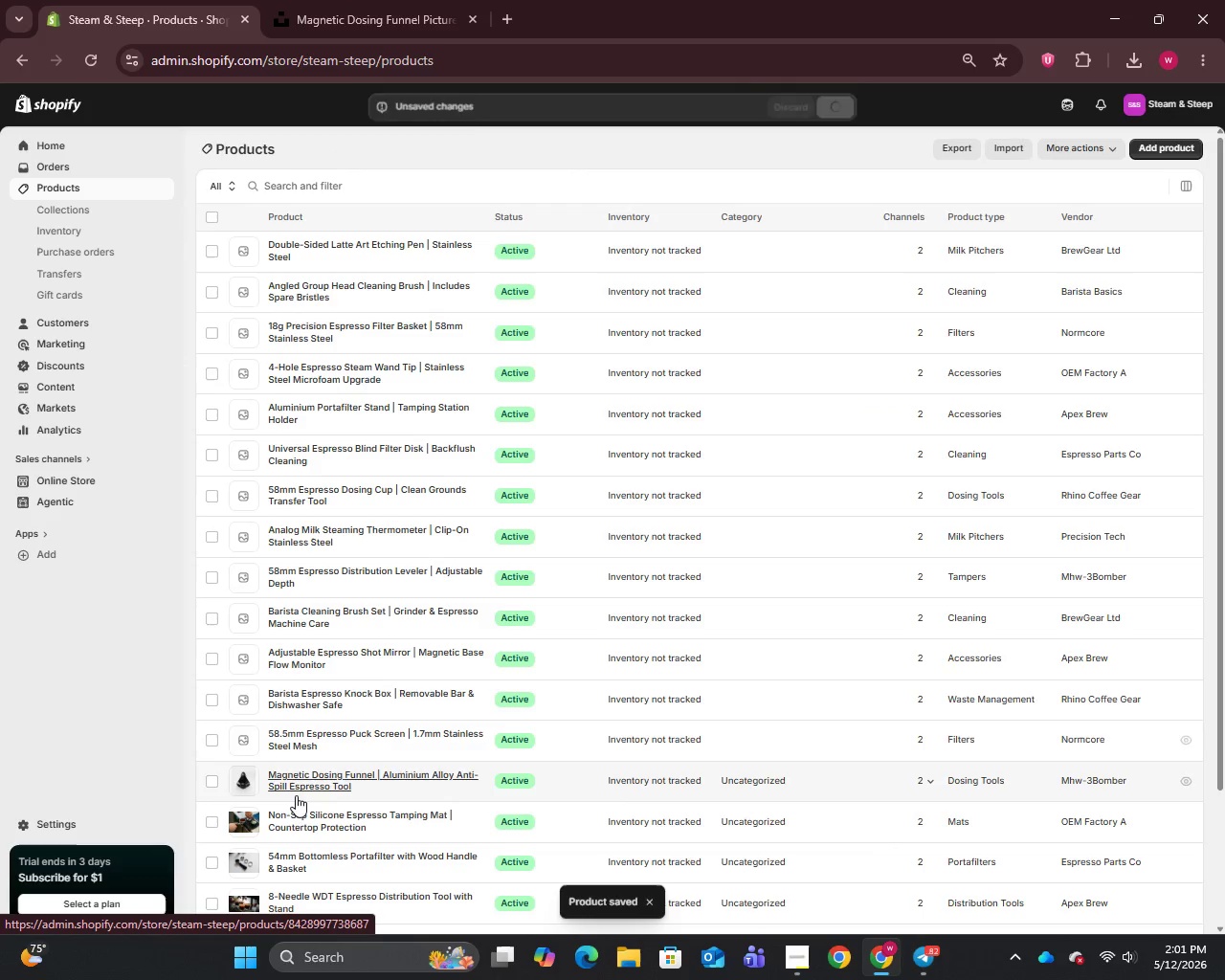 
left_click([296, 858])
 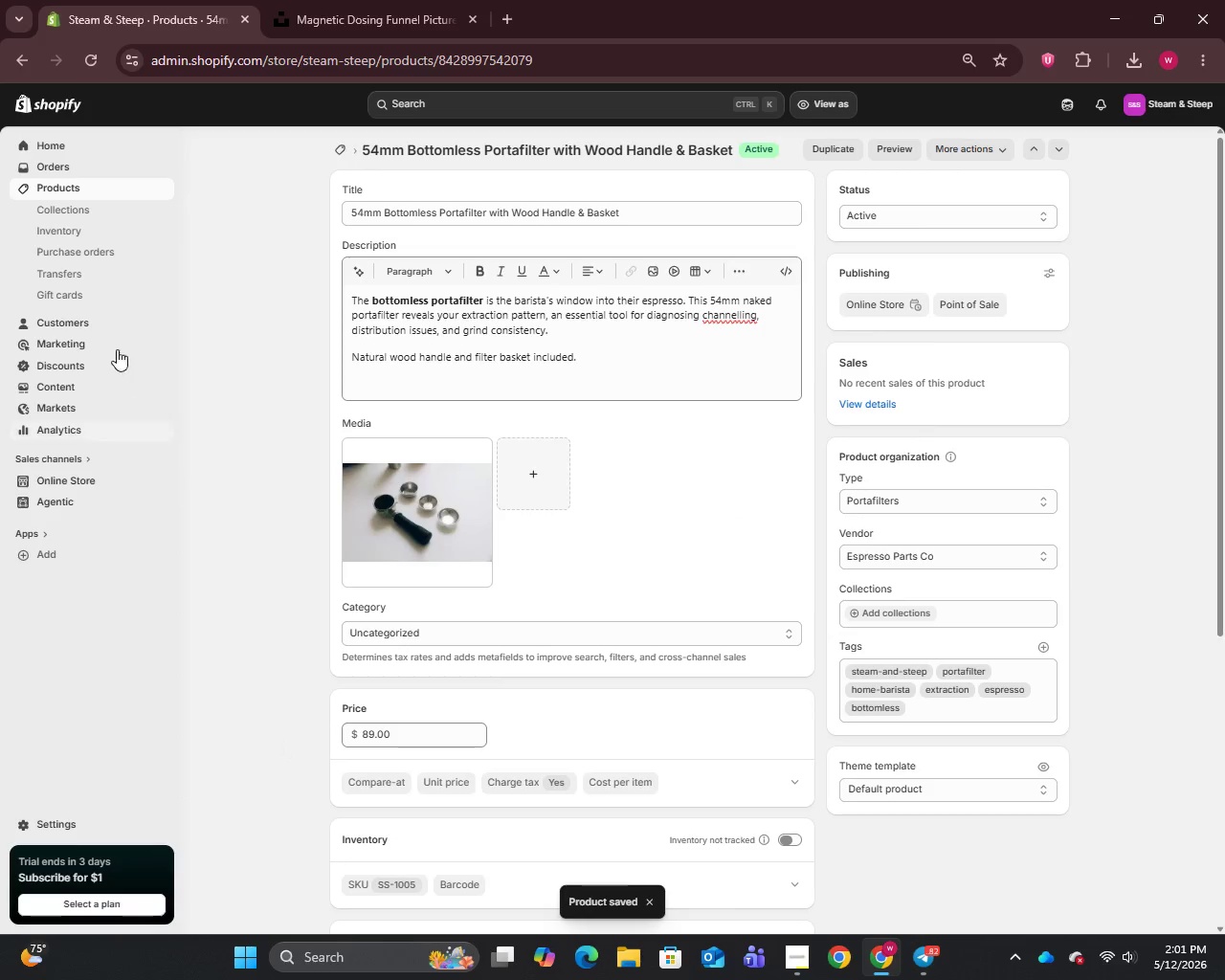 
left_click([60, 191])
 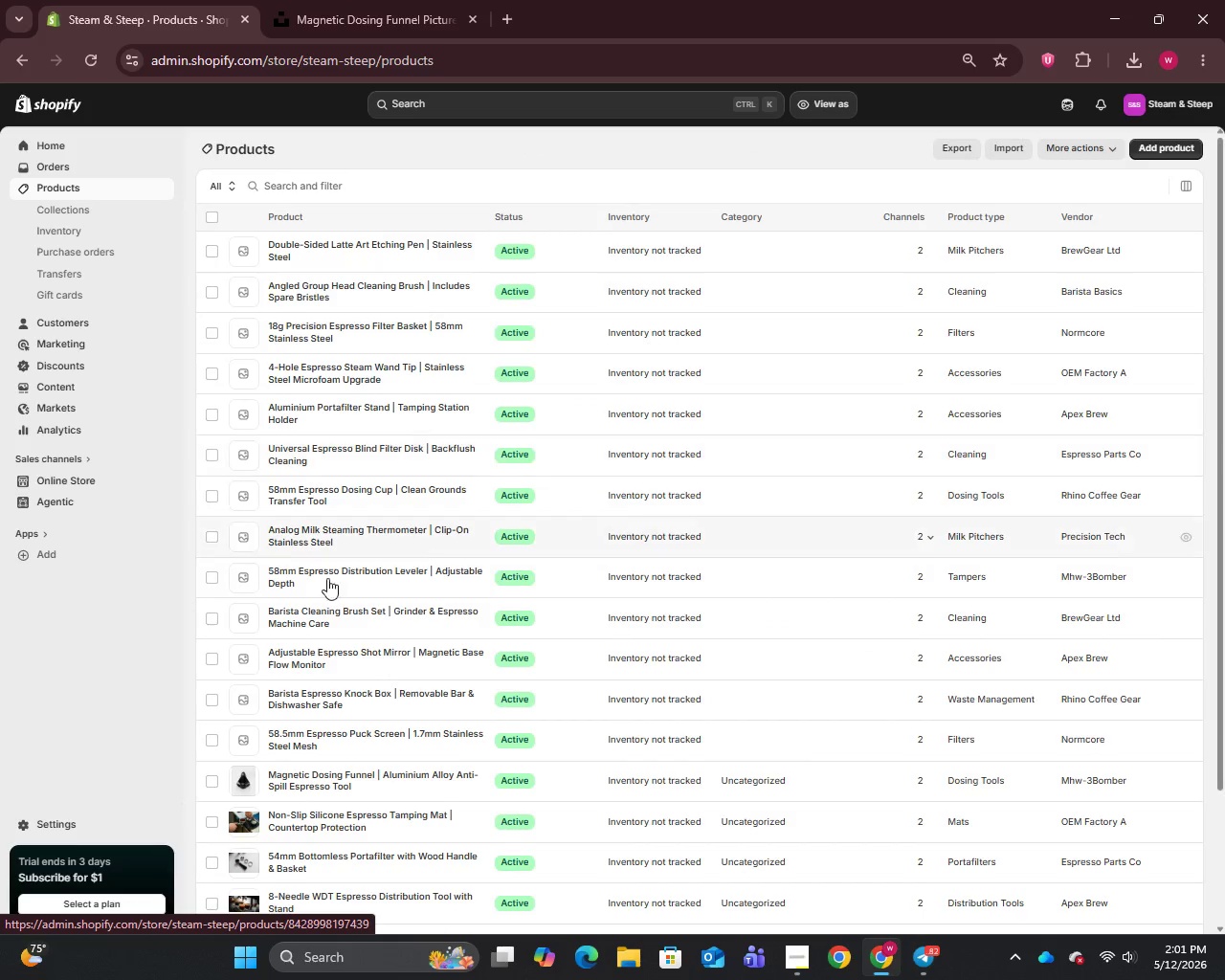 
left_click([309, 746])
 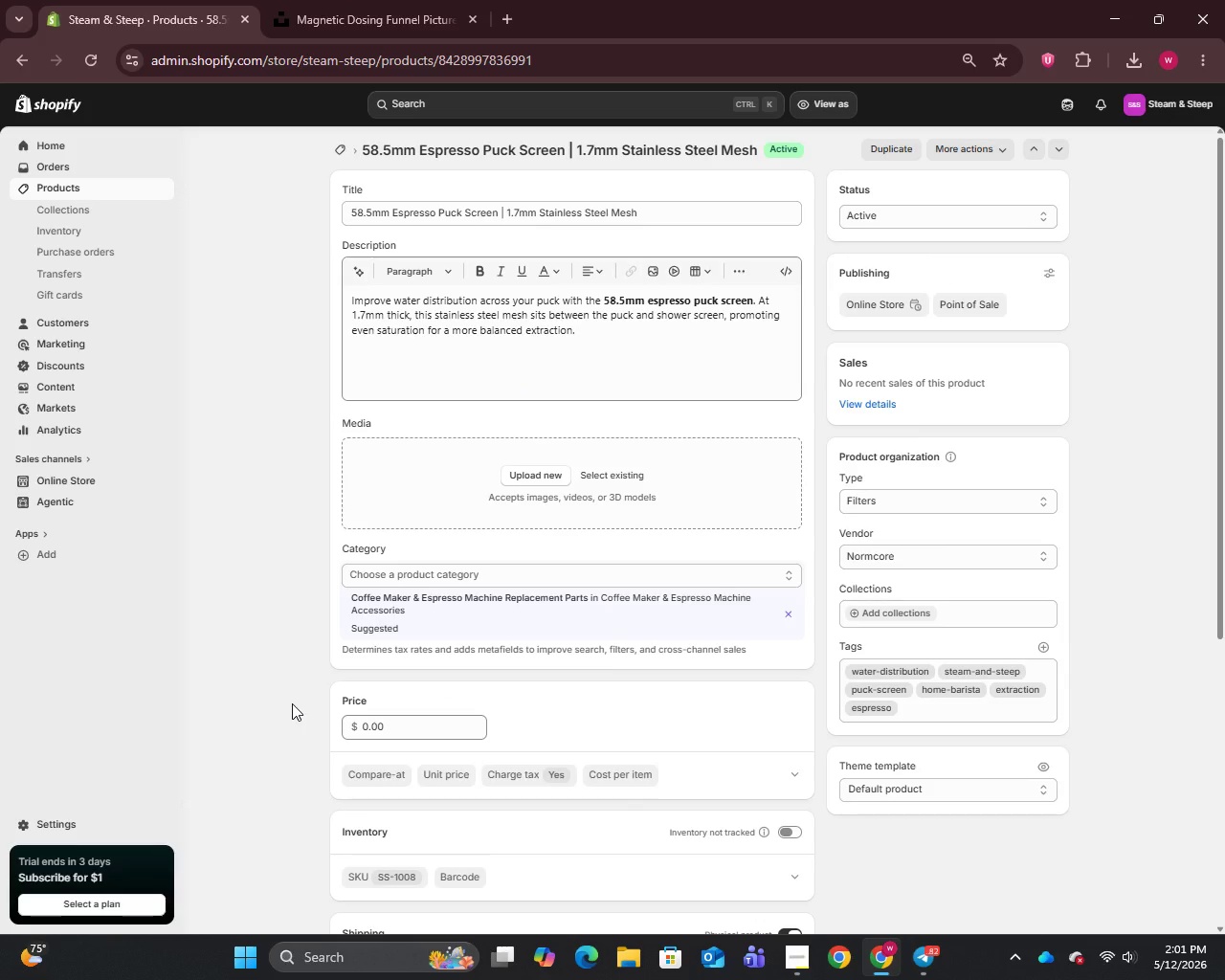 
wait(28.92)
 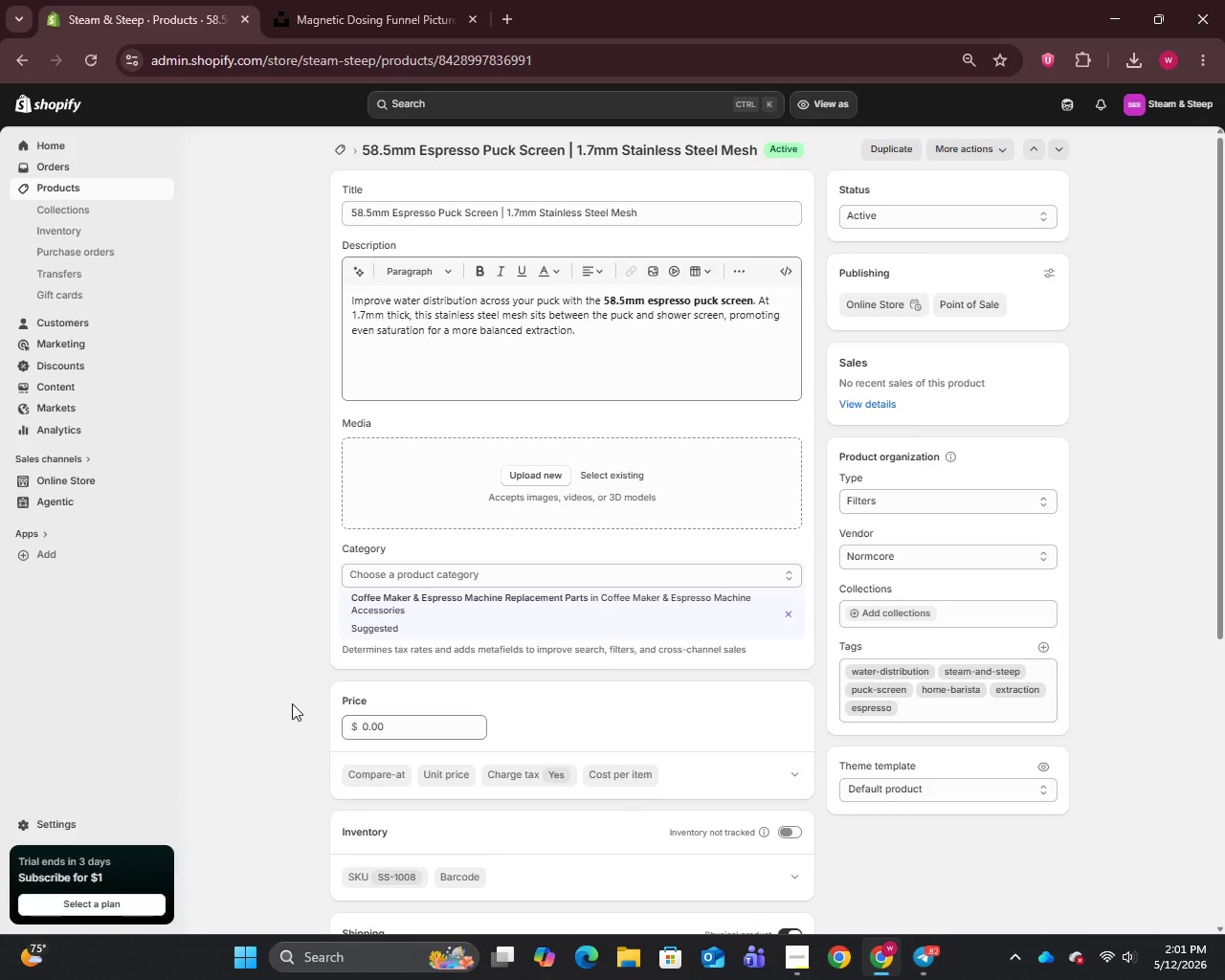 
left_click_drag(start_coordinate=[500, 210], to_coordinate=[328, 202])
 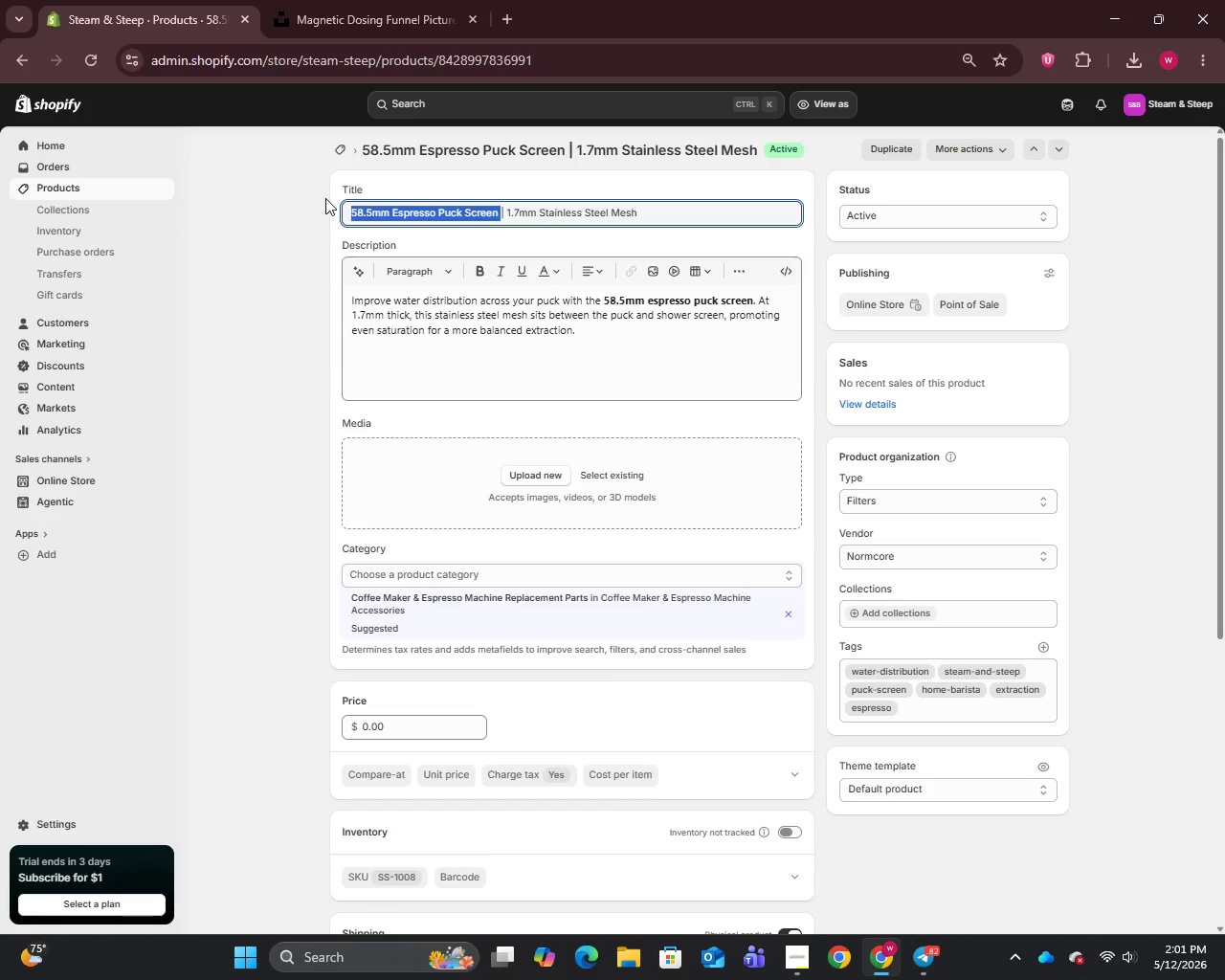 
hold_key(key=ControlLeft, duration=1.66)
 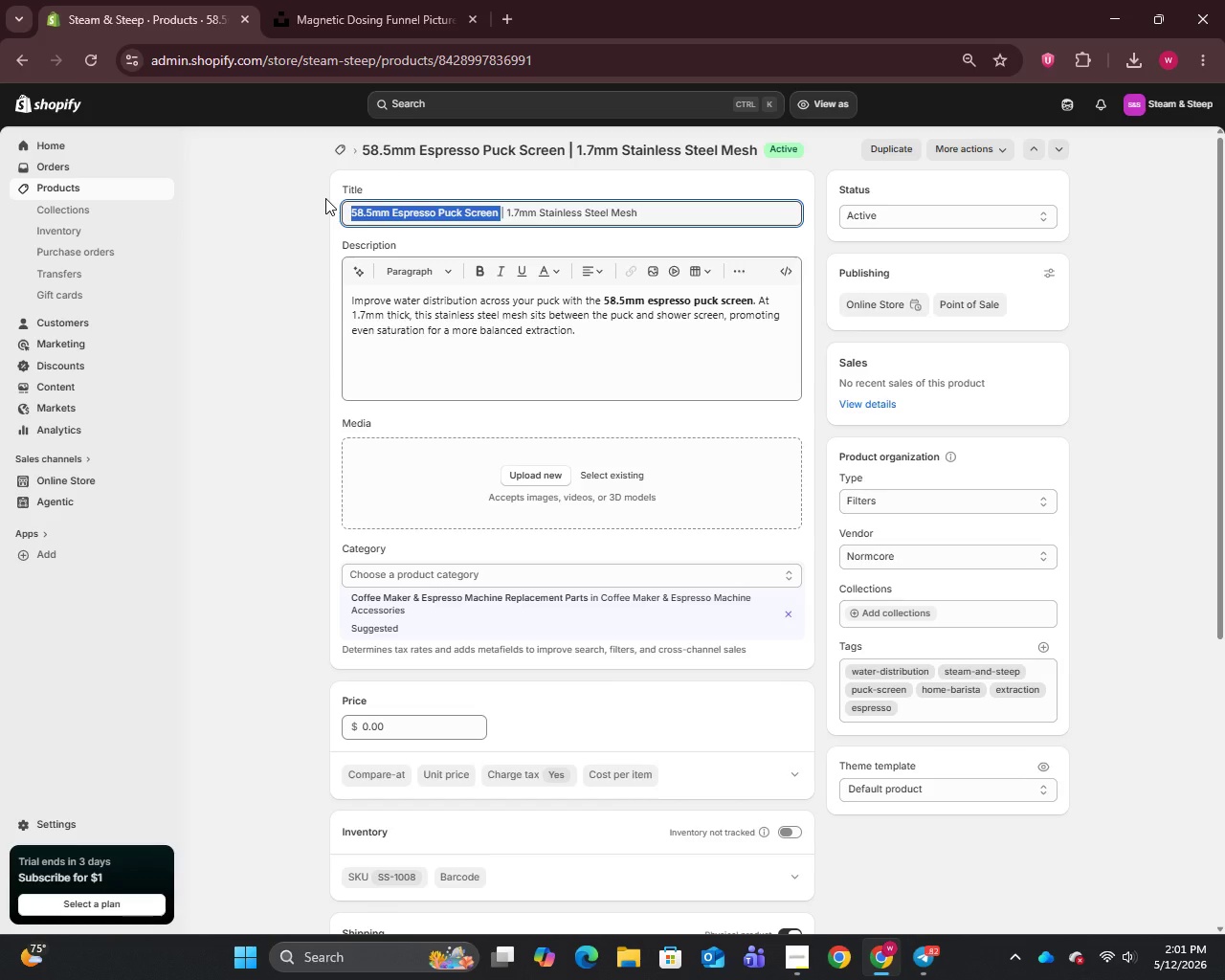 
hold_key(key=C, duration=0.33)
 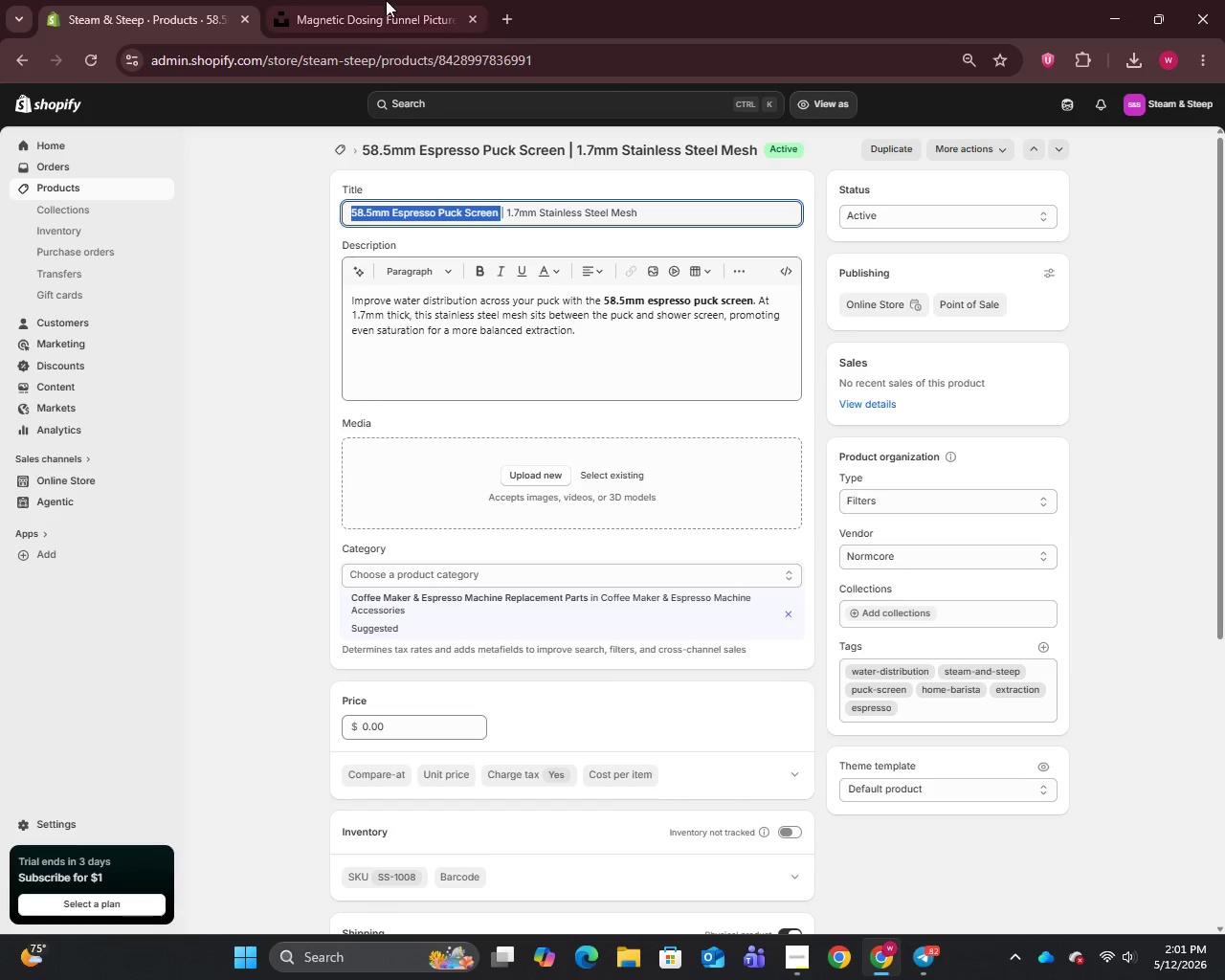 
left_click([393, 0])
 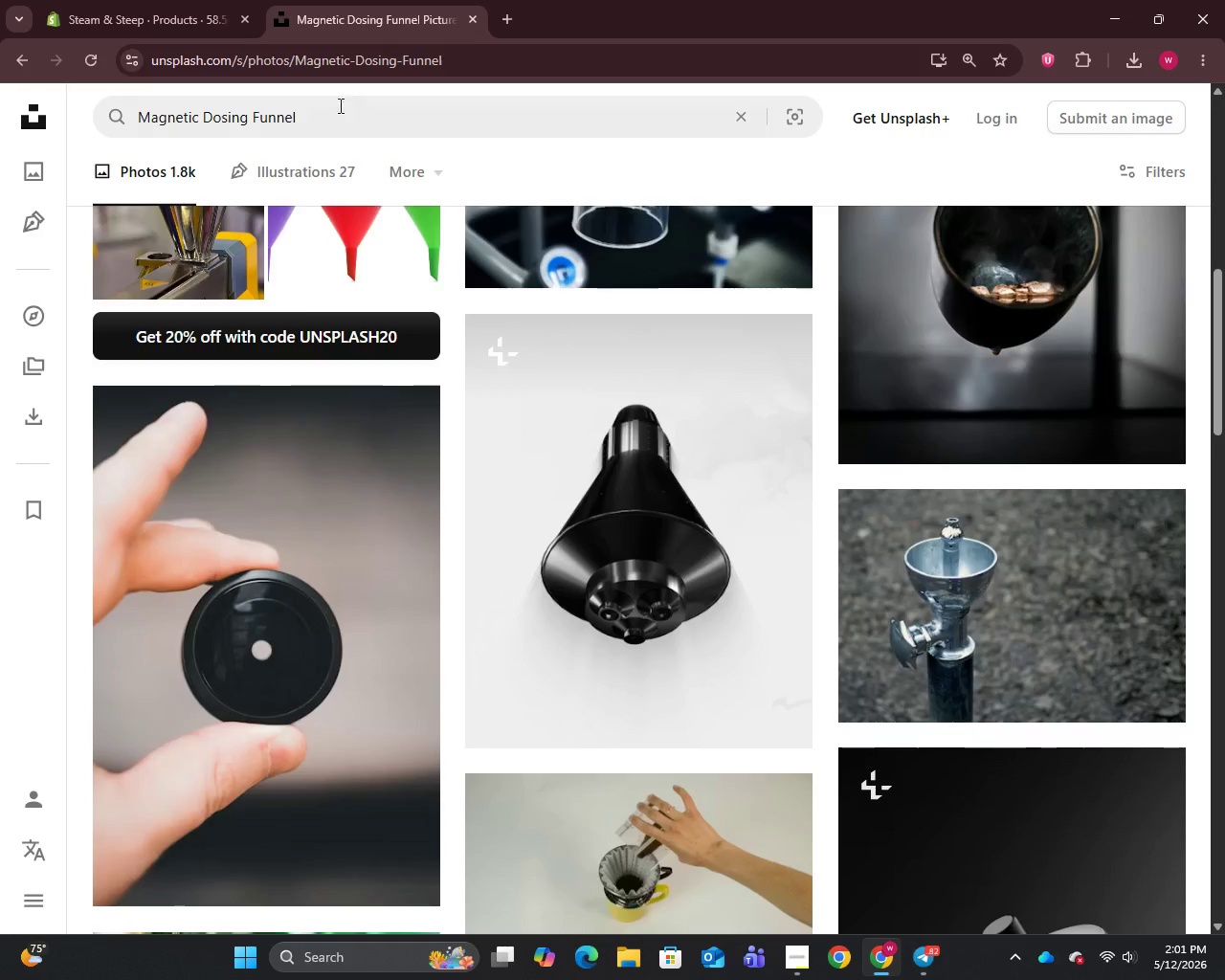 
left_click_drag(start_coordinate=[339, 111], to_coordinate=[339, 121])
 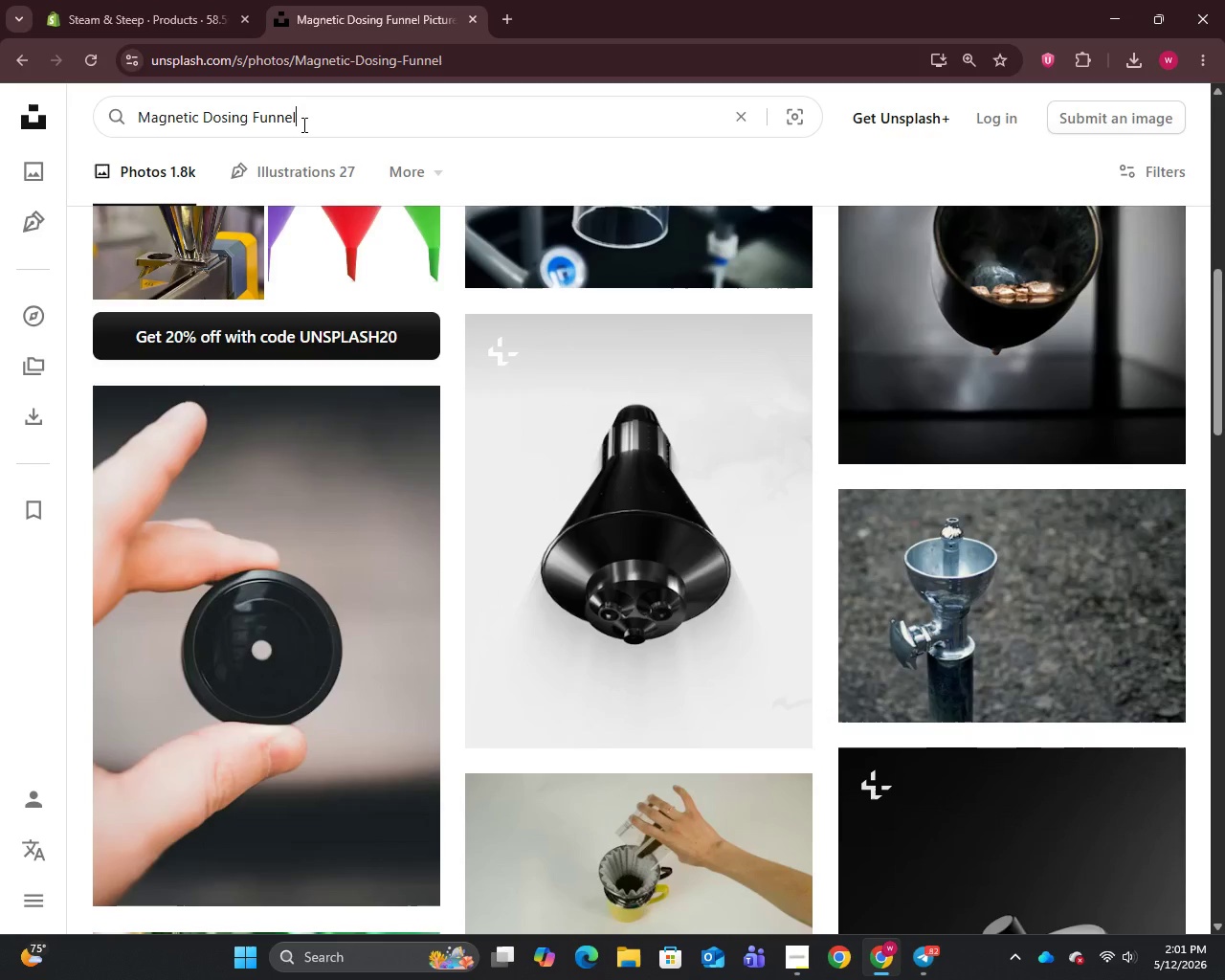 
key(Control+A)
 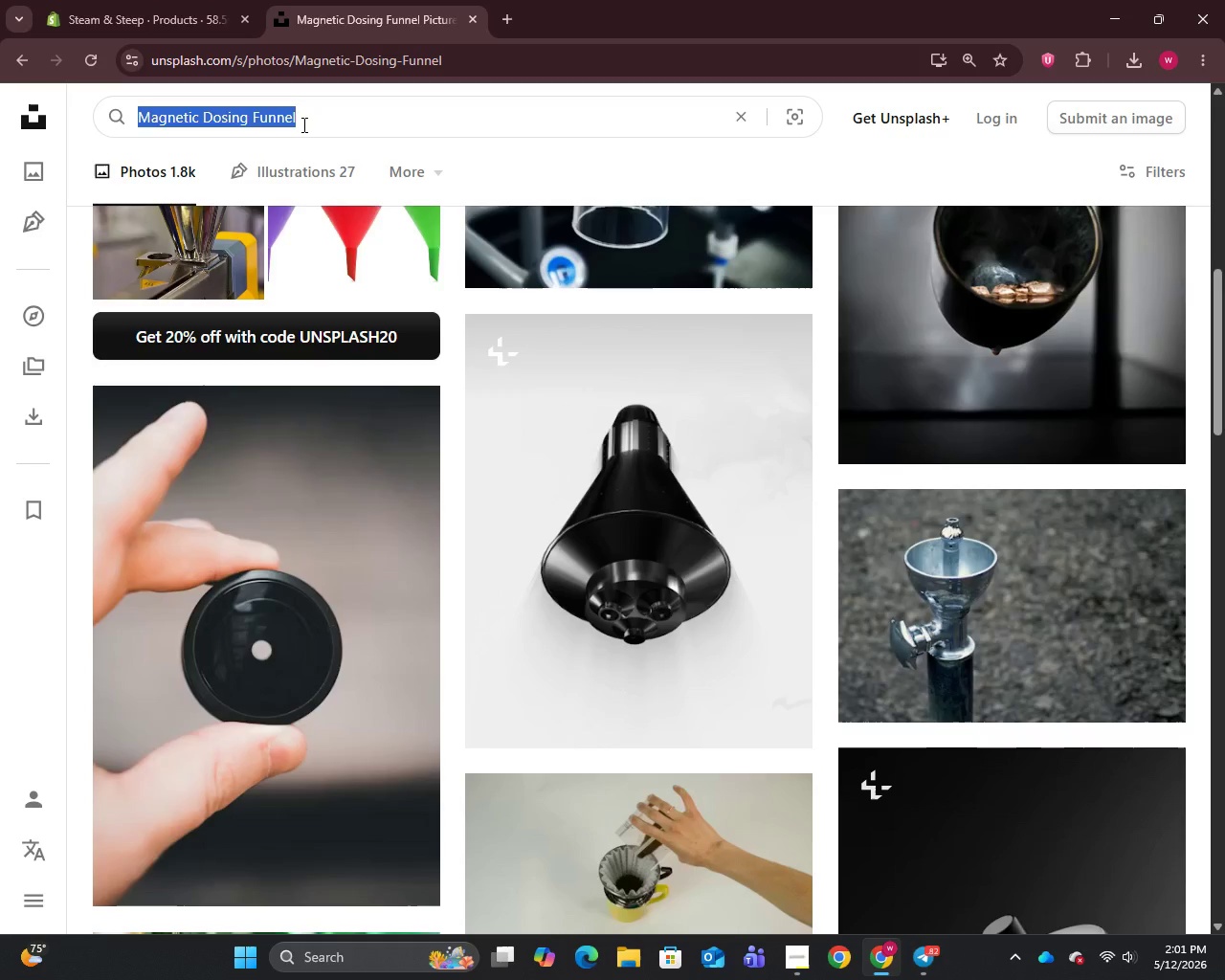 
key(Control+V)
 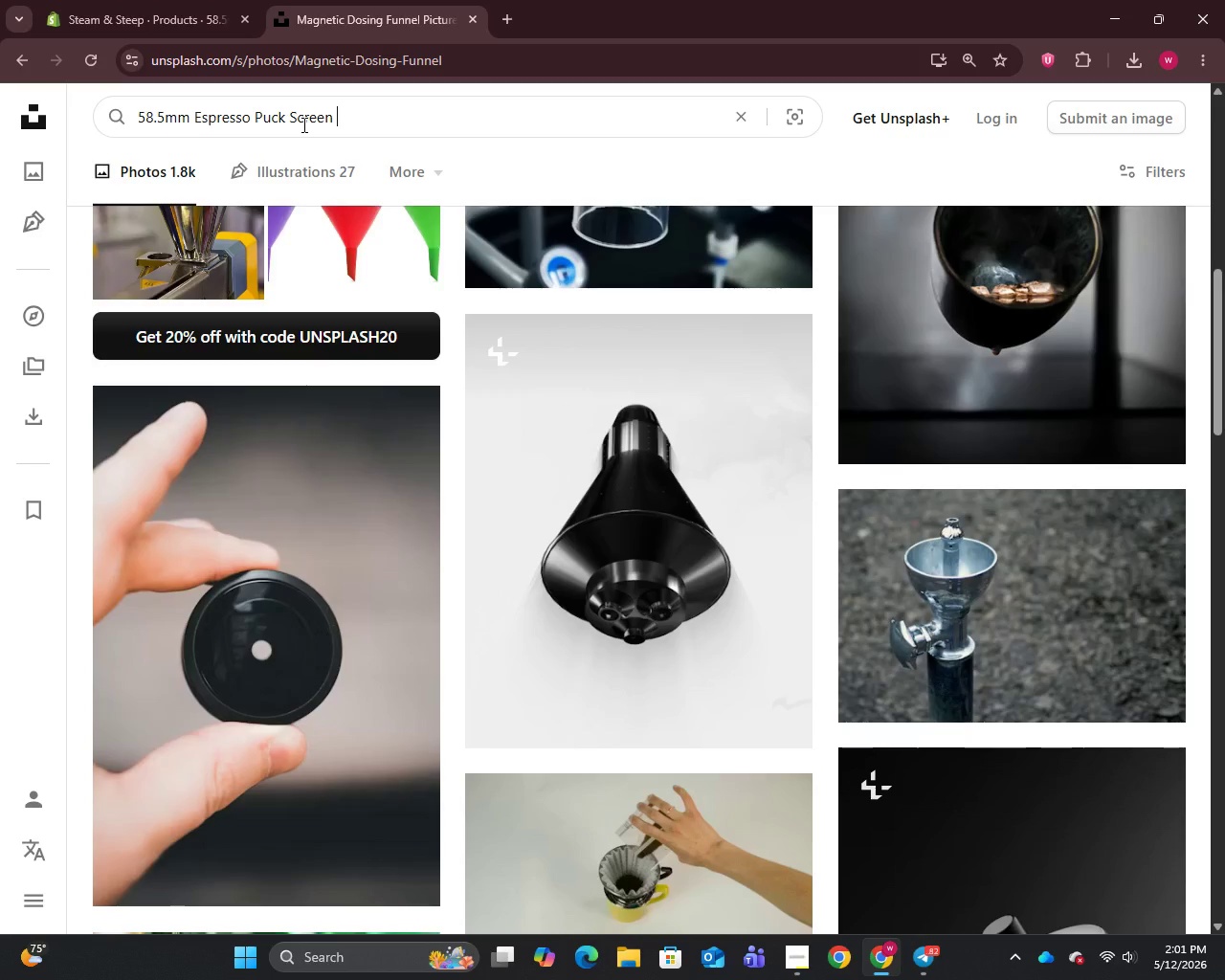 
key(Enter)
 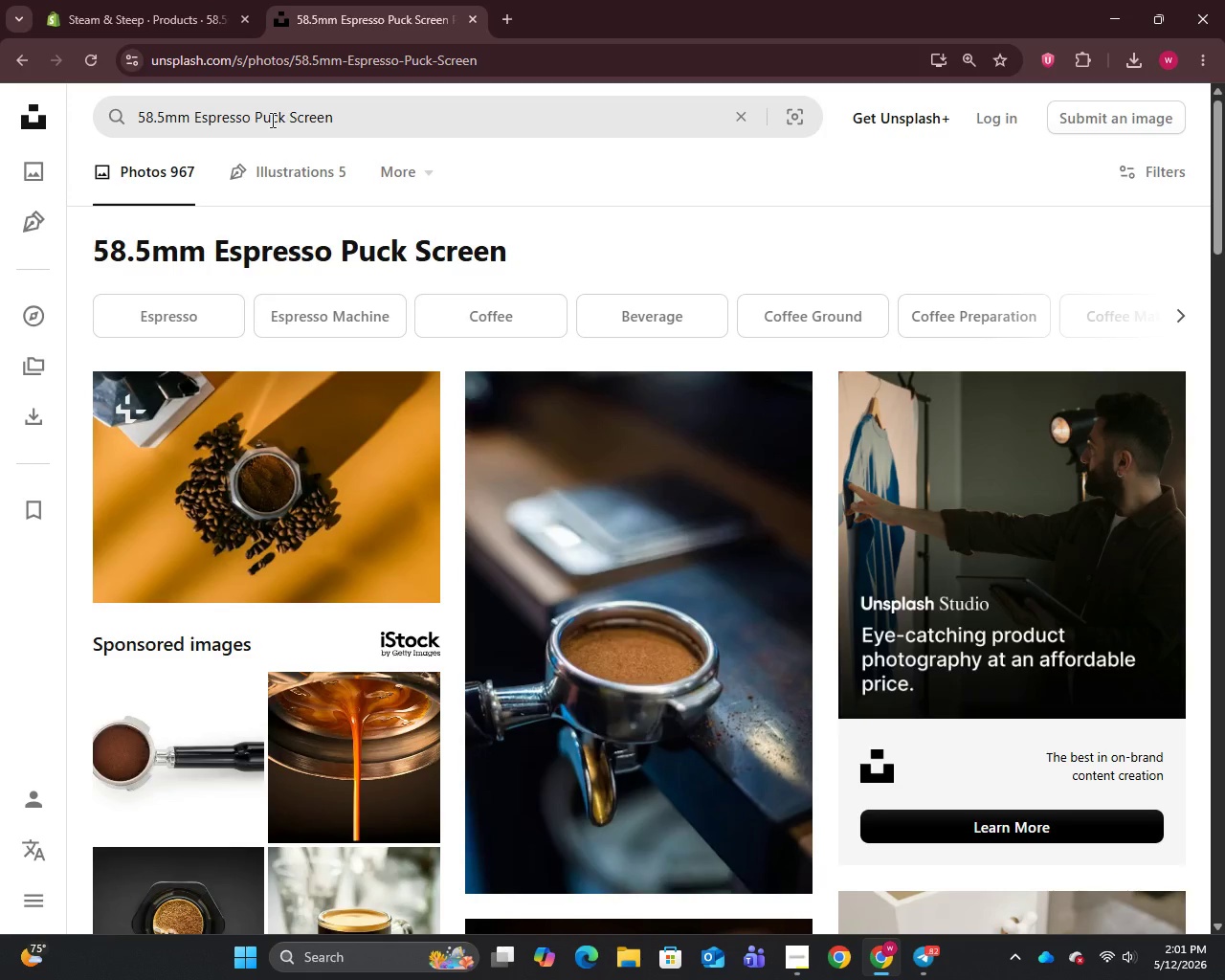 
wait(5.23)
 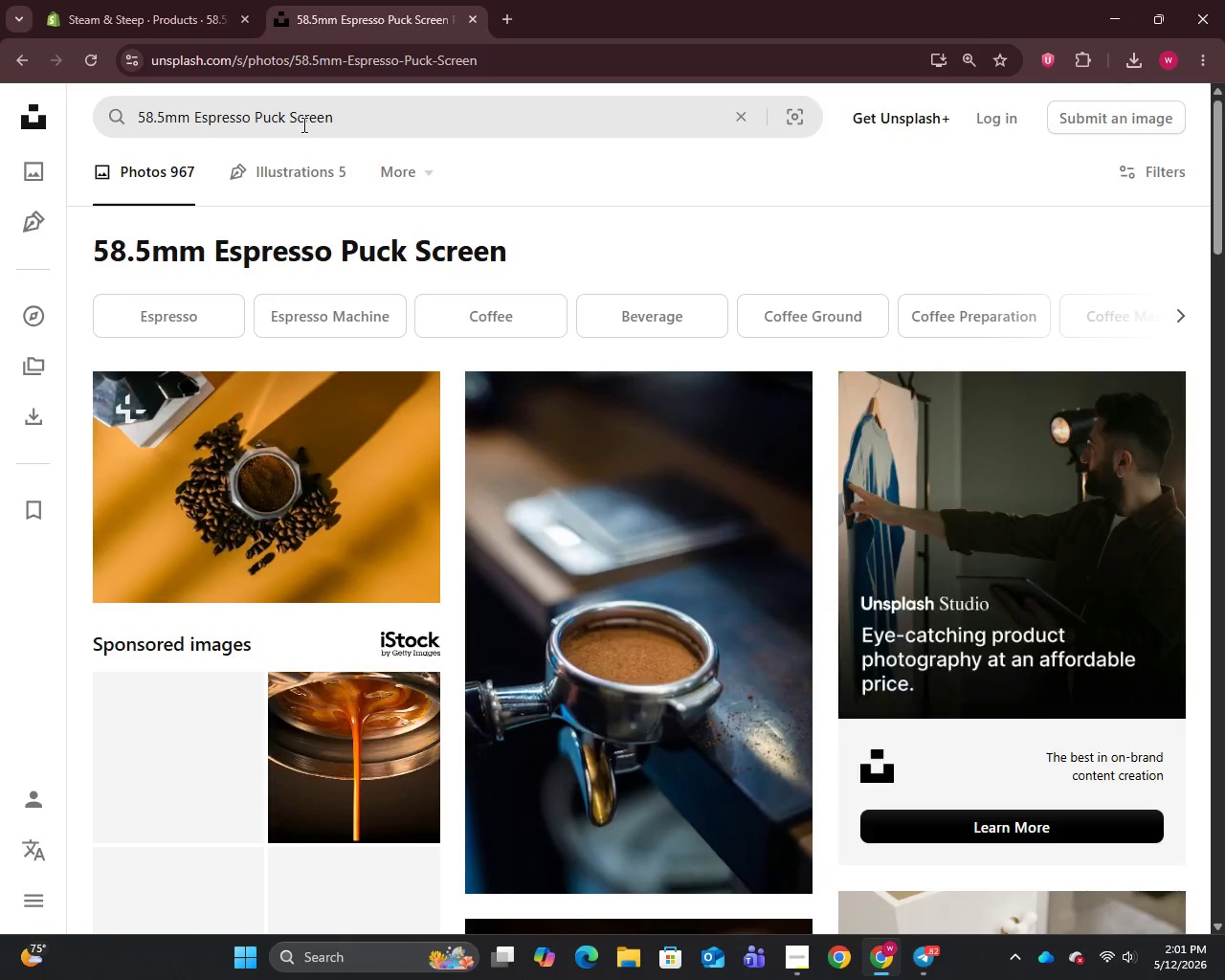 
right_click([225, 425])
 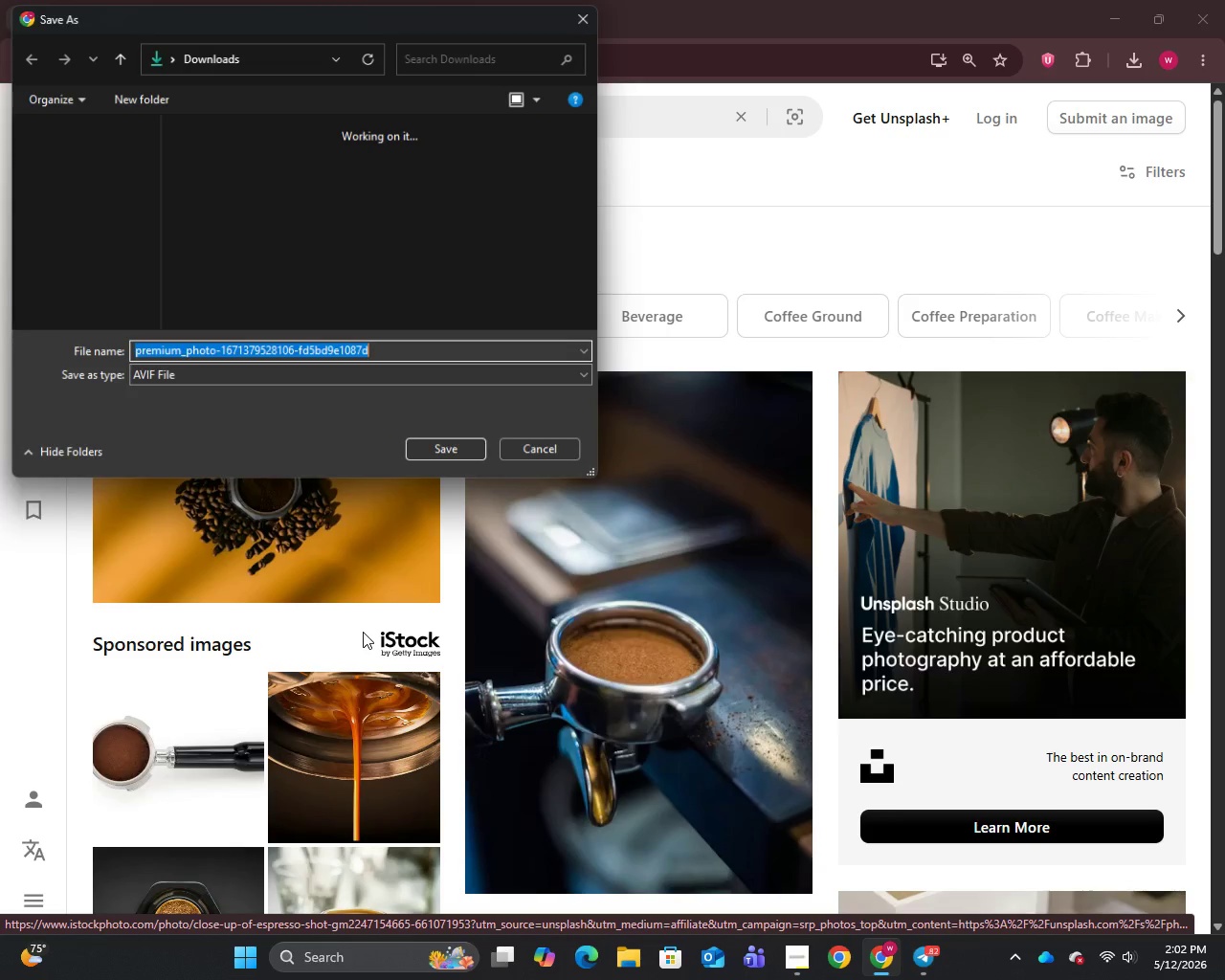 
left_click([443, 453])
 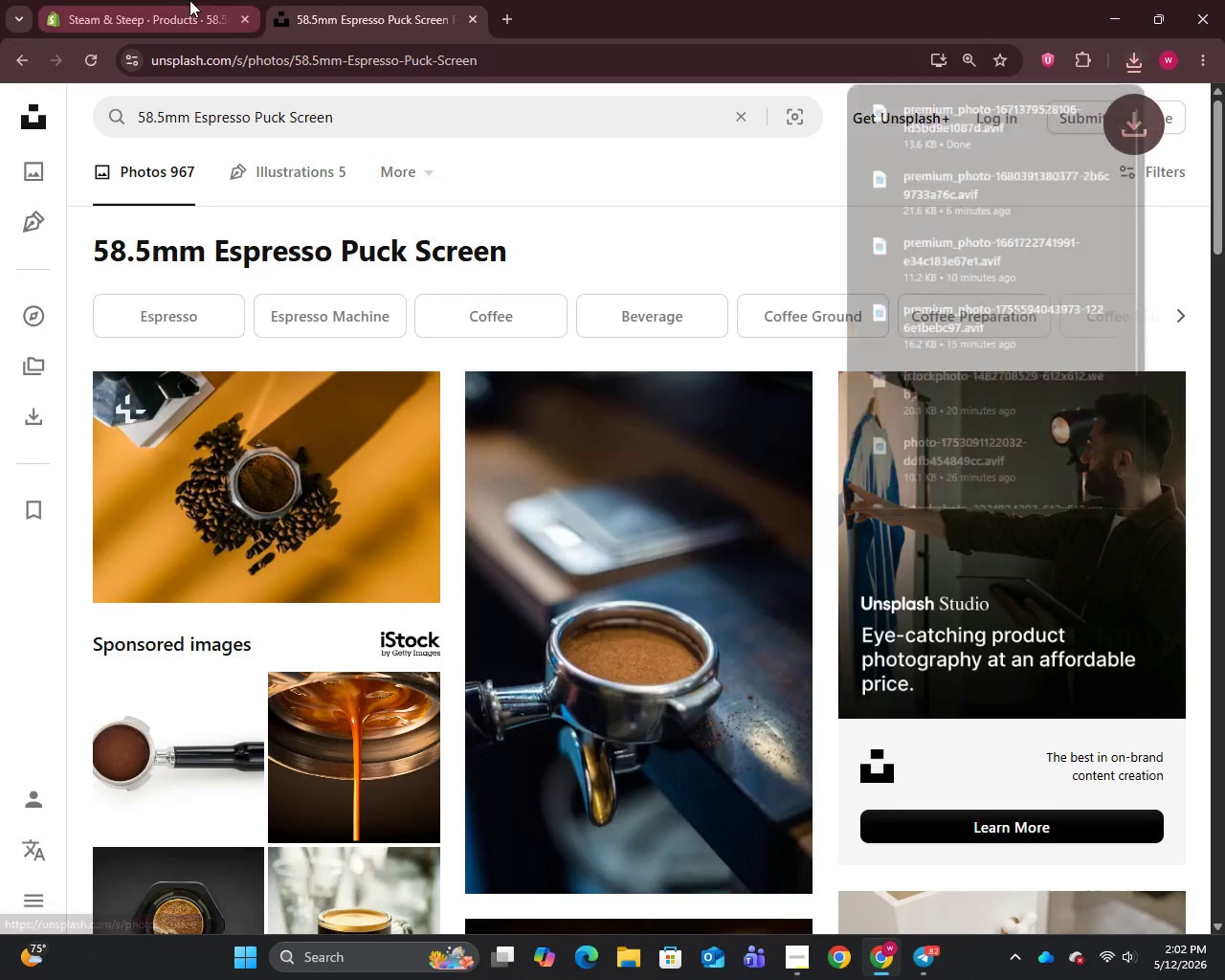 
left_click([172, 0])
 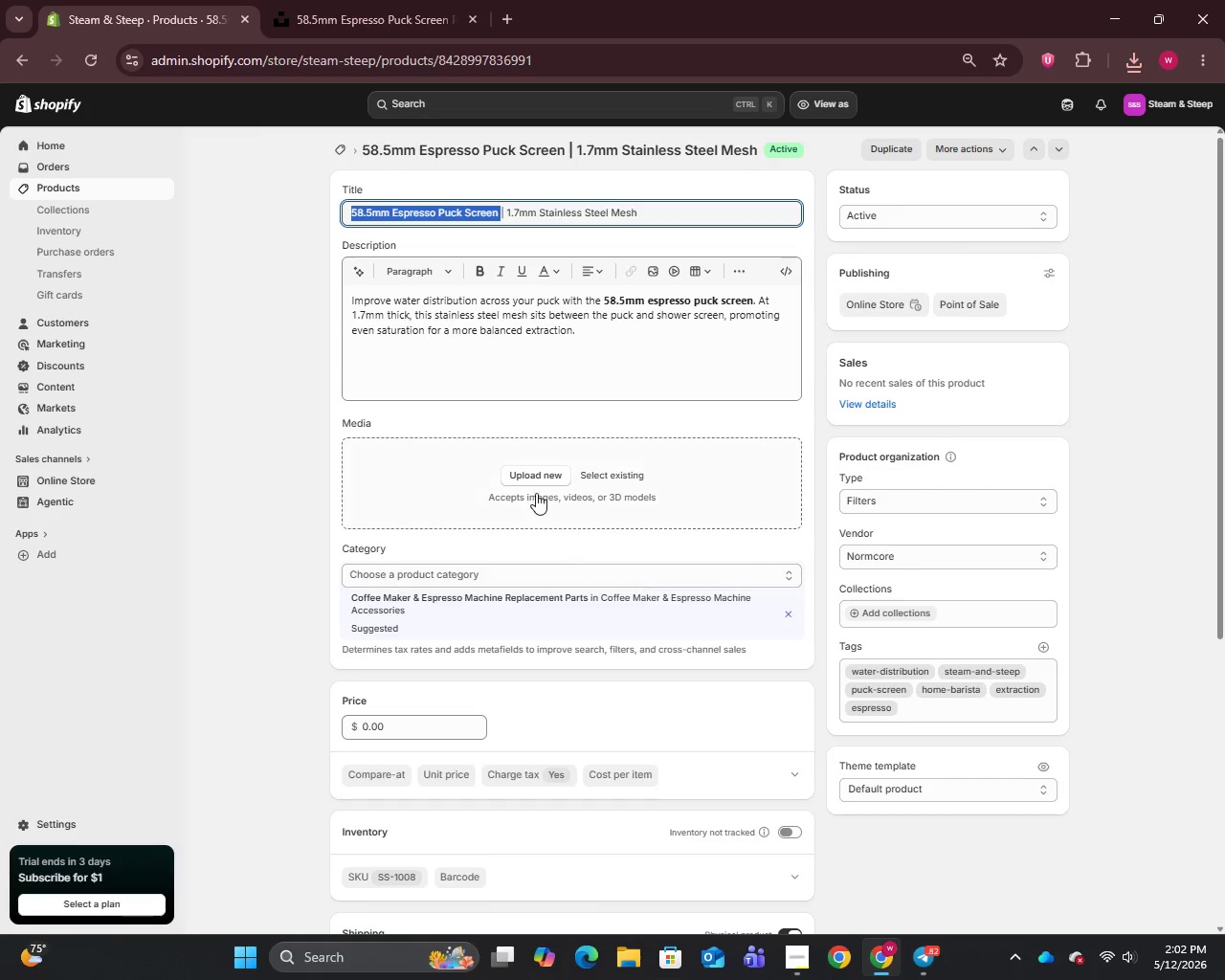 
left_click([534, 478])
 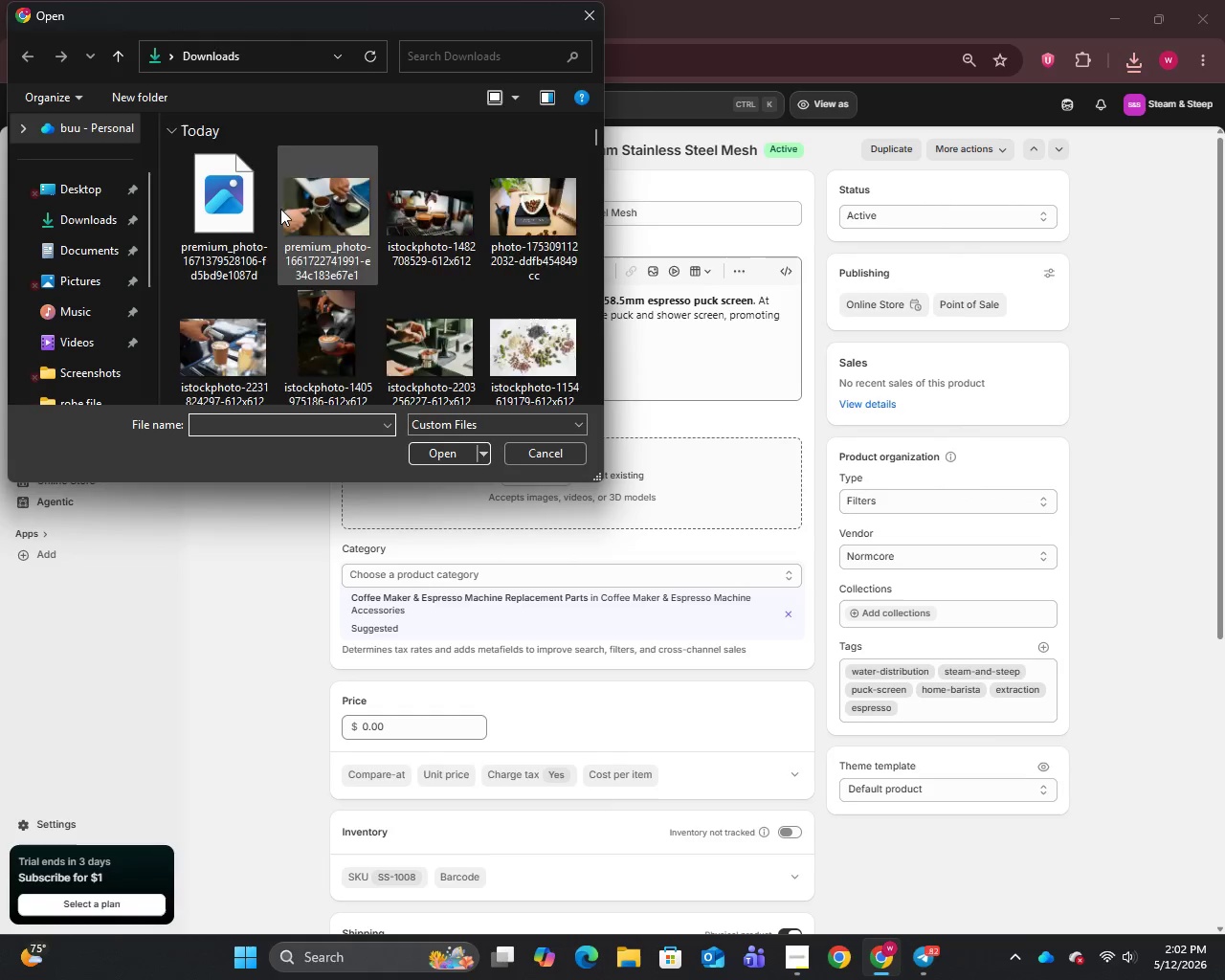 
left_click([236, 180])
 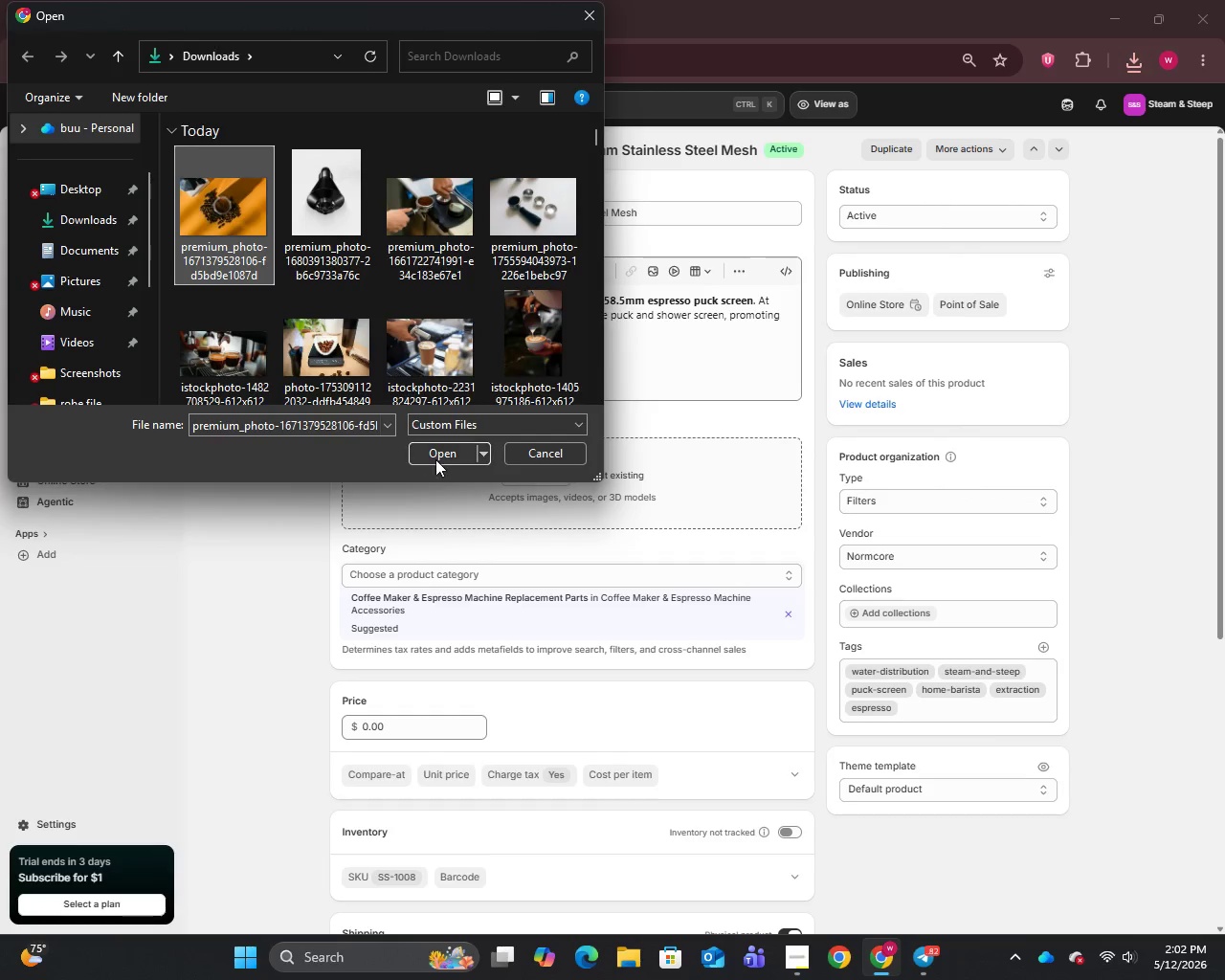 
left_click([439, 460])
 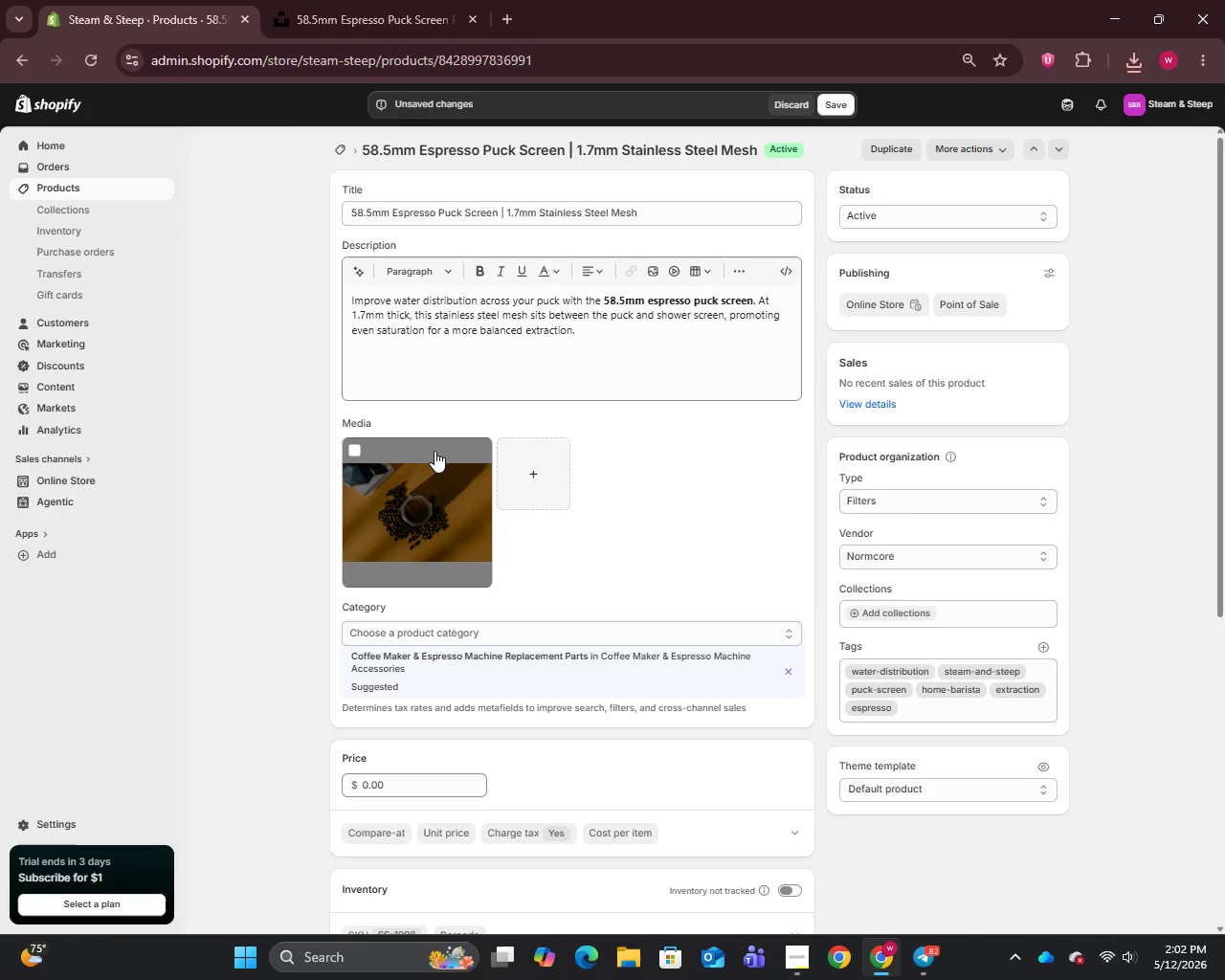 
wait(43.09)
 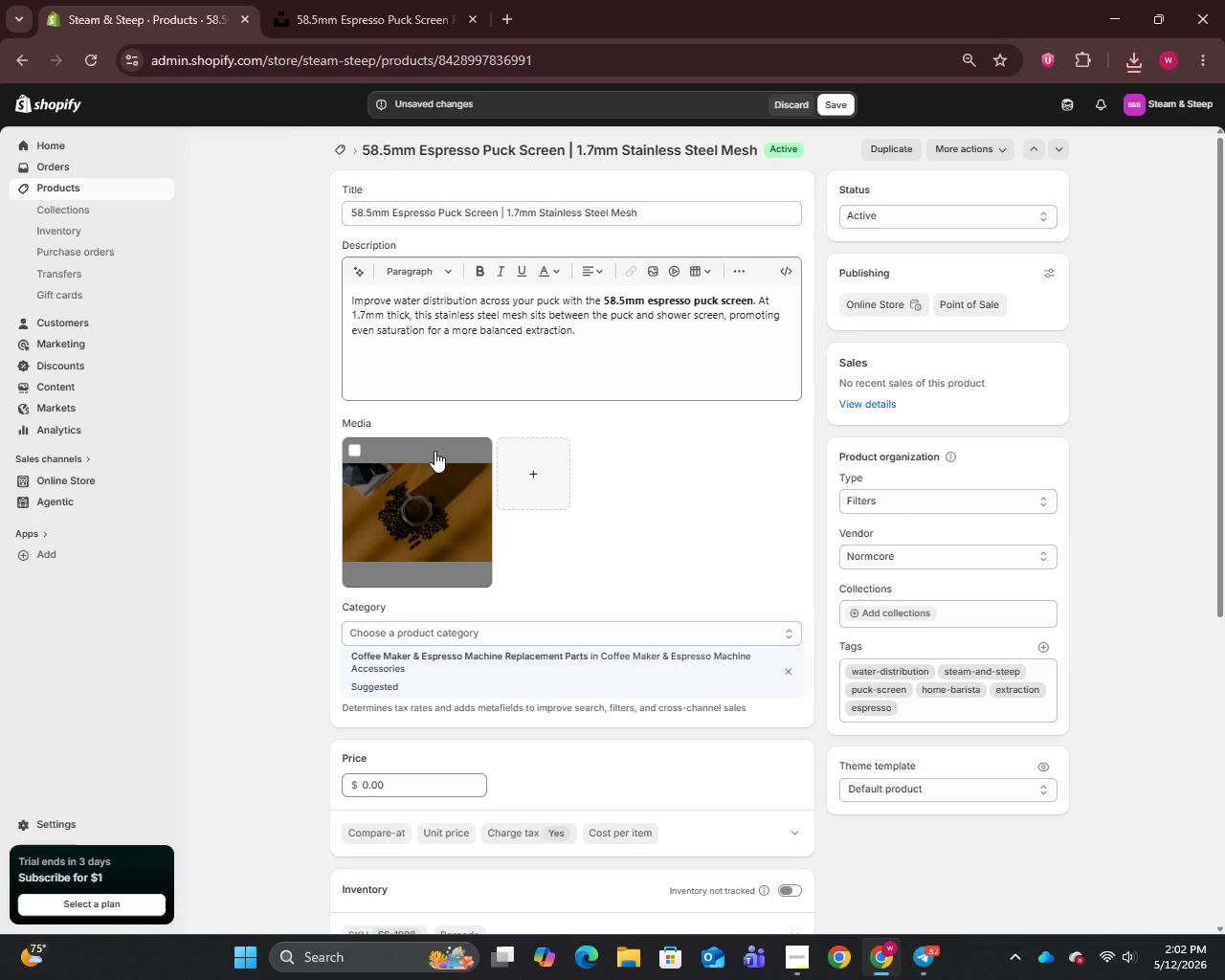 
left_click([420, 519])
 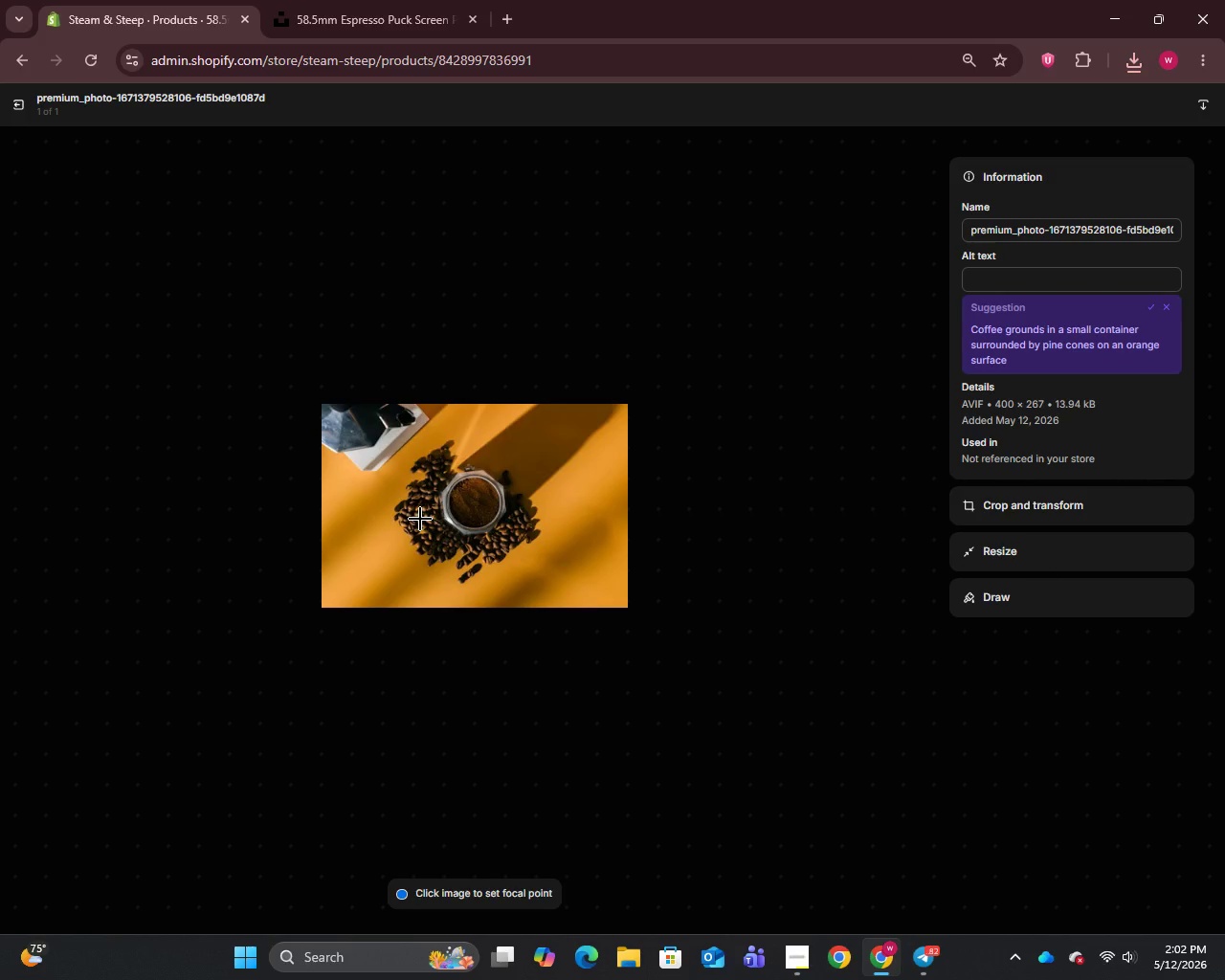 
wait(10.7)
 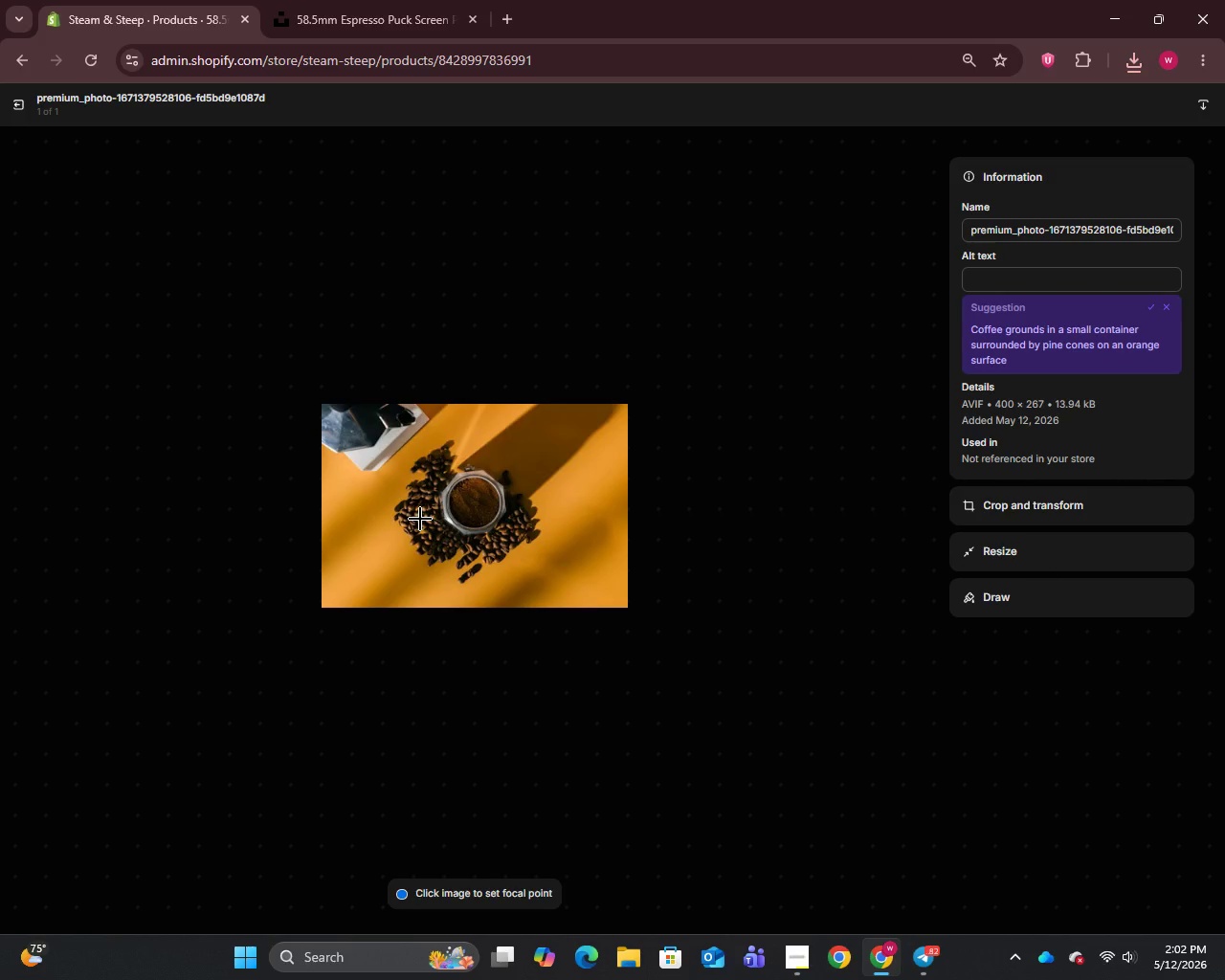 
left_click([1017, 235])
 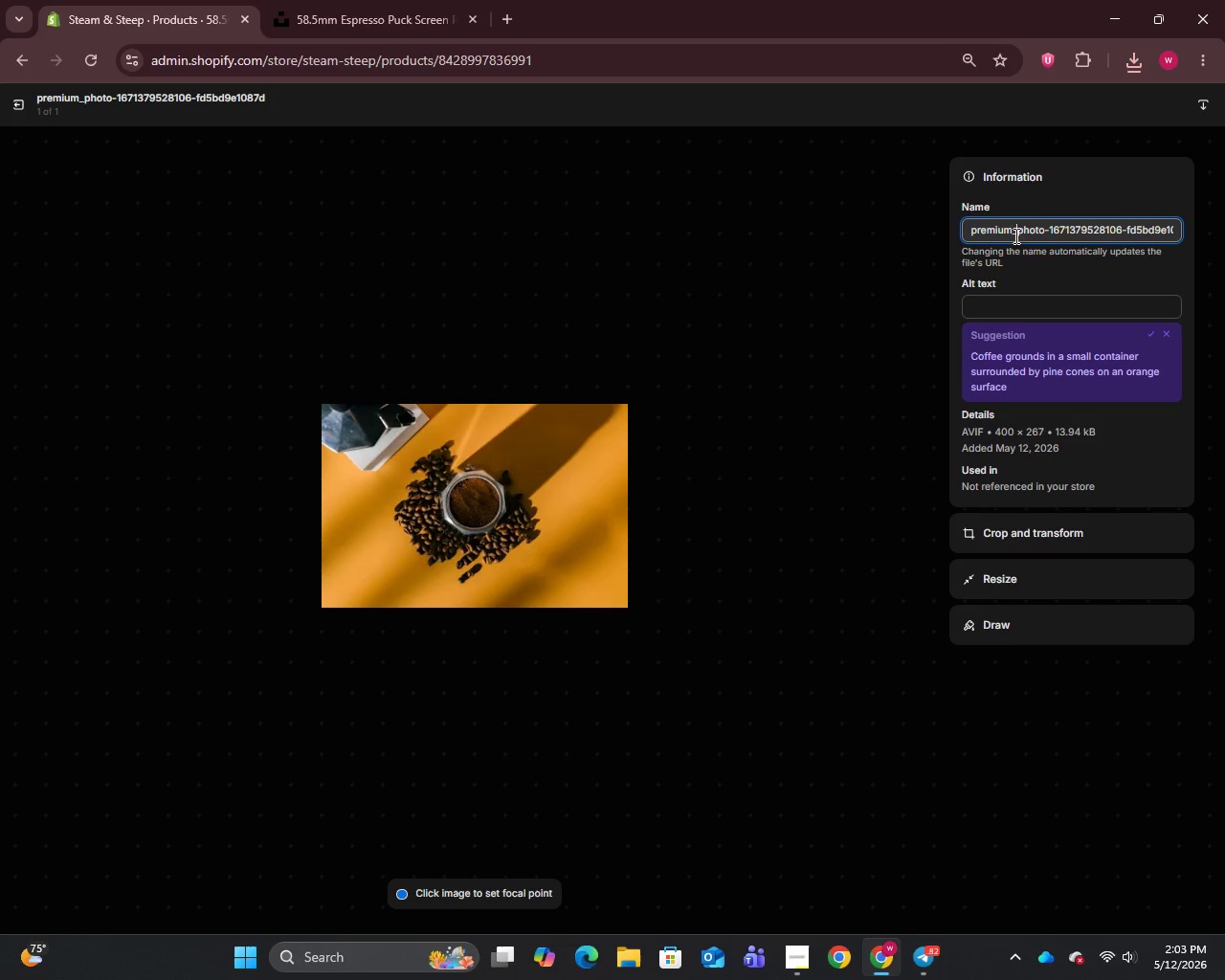 
key(Control+A)
 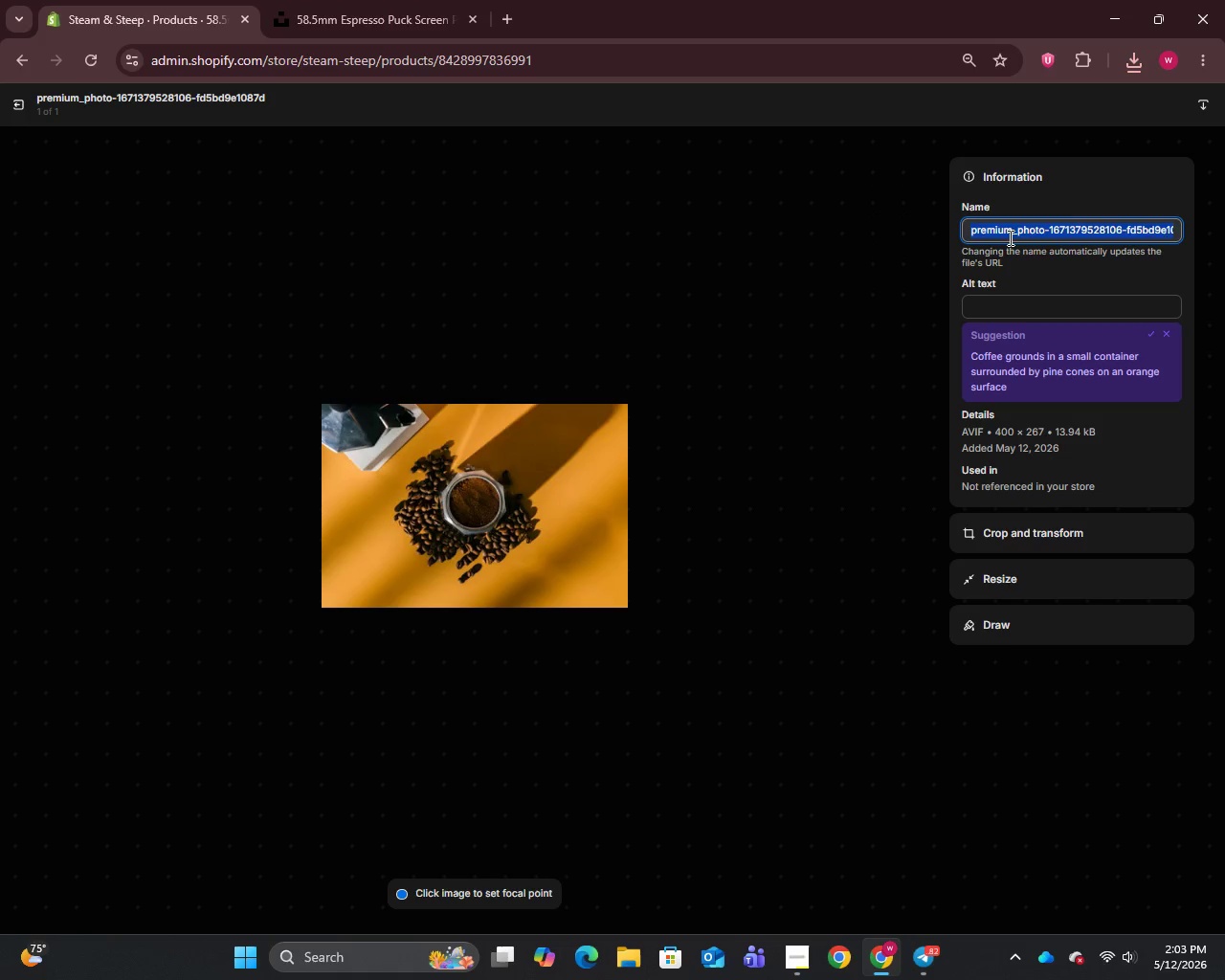 
key(Control+V)
 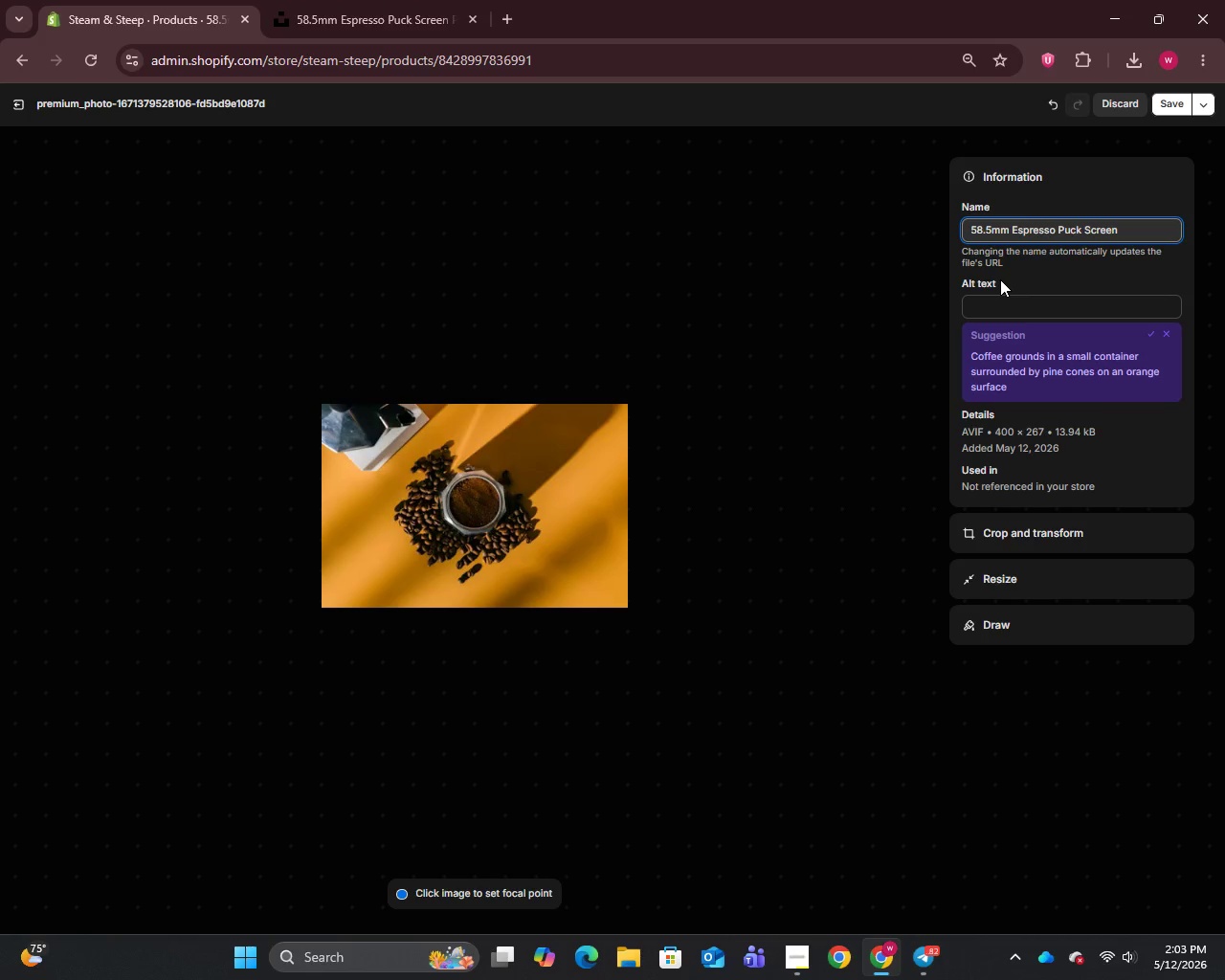 
wait(9.67)
 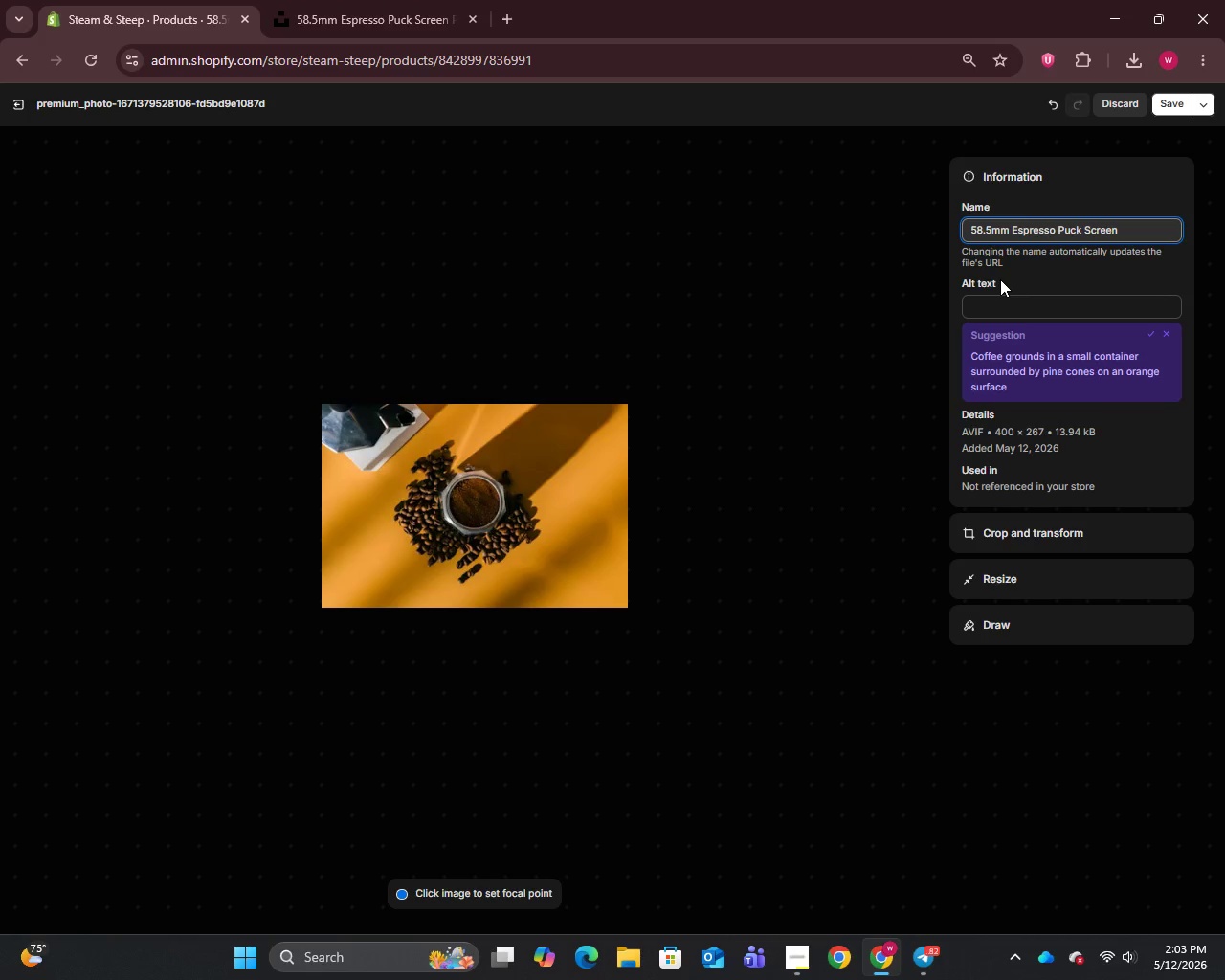 
left_click([1069, 305])
 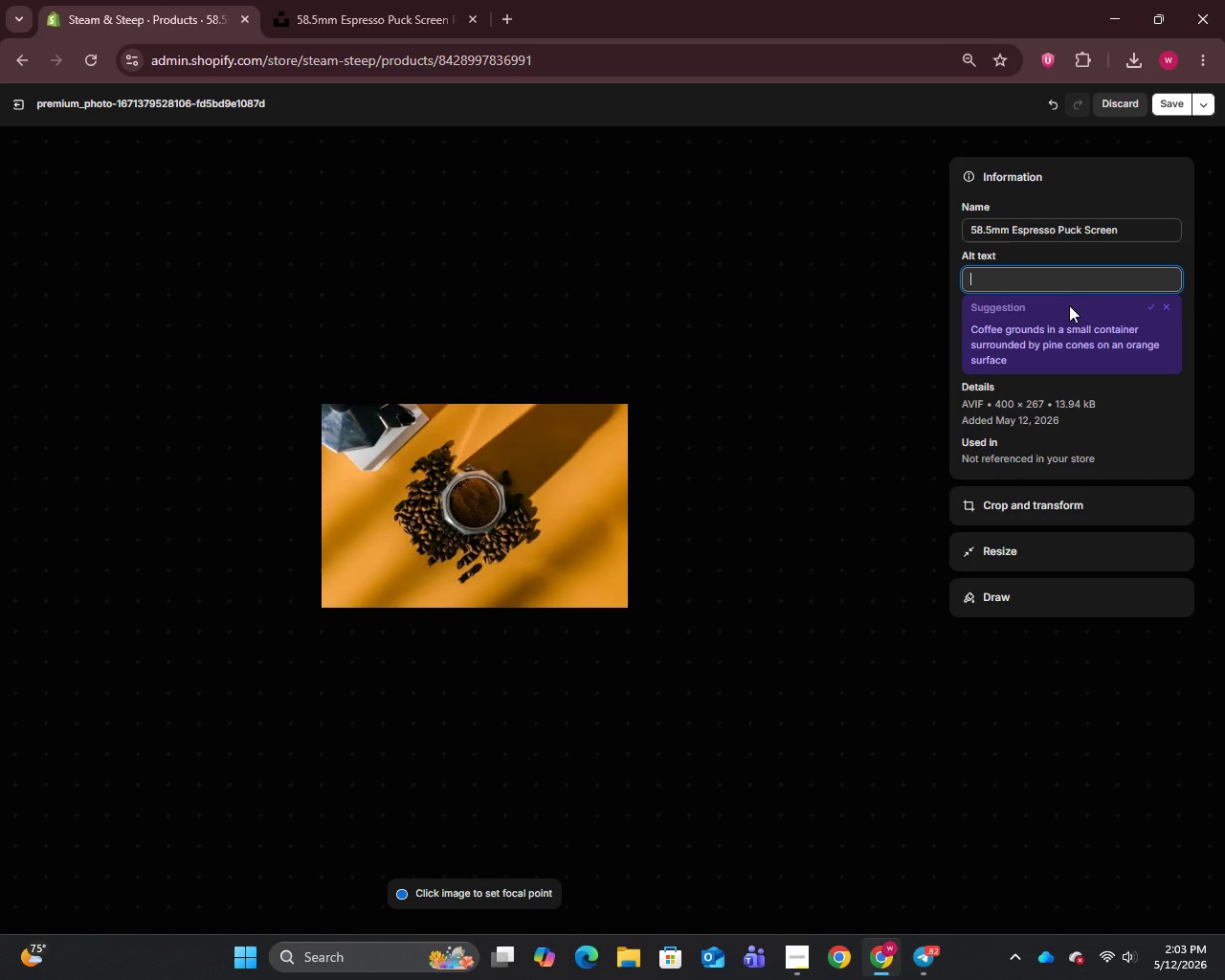 
type(58.5mm stainless steel punck screen mesh for even ater distribution over espresso puck)
 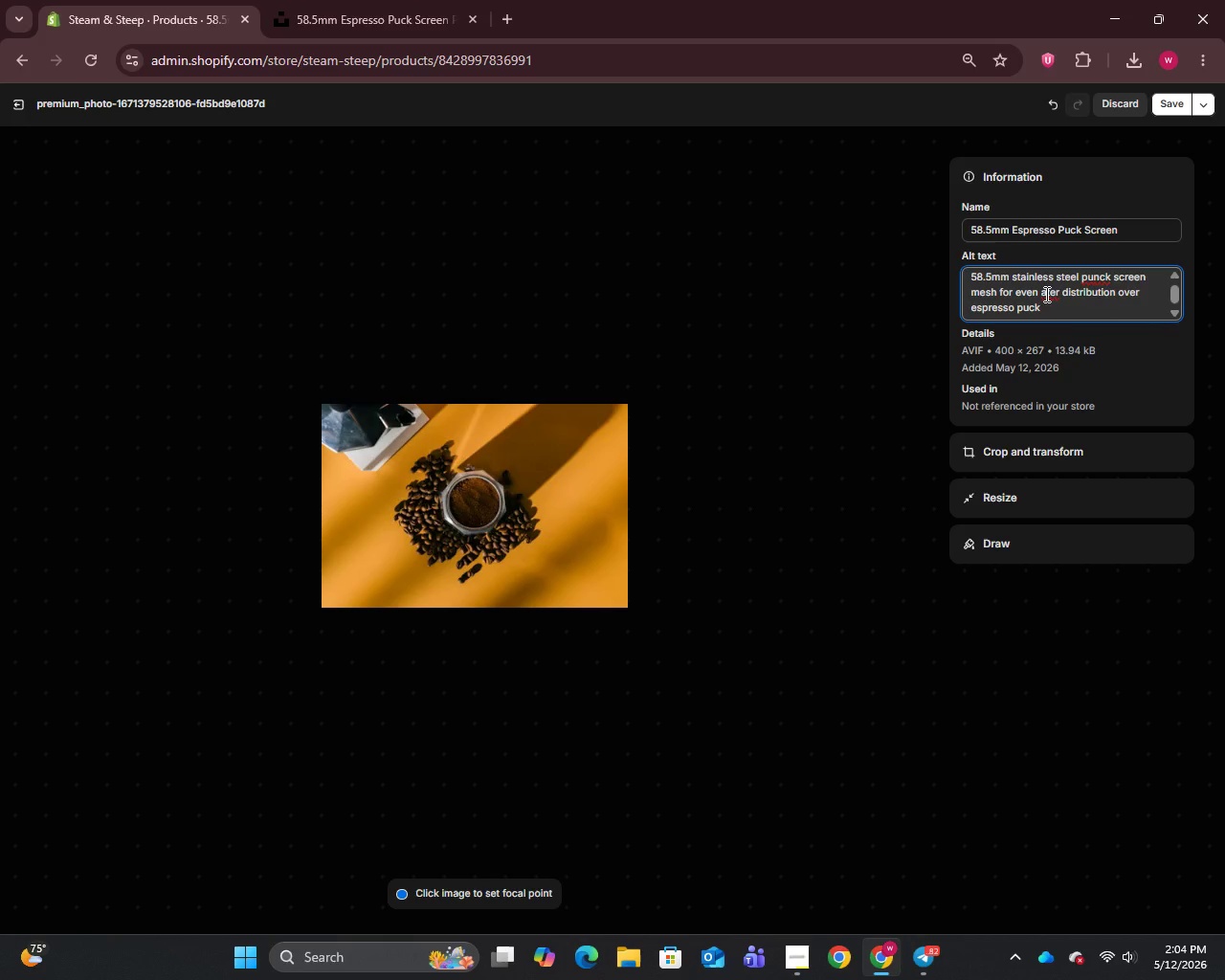 
left_click([1044, 299])
 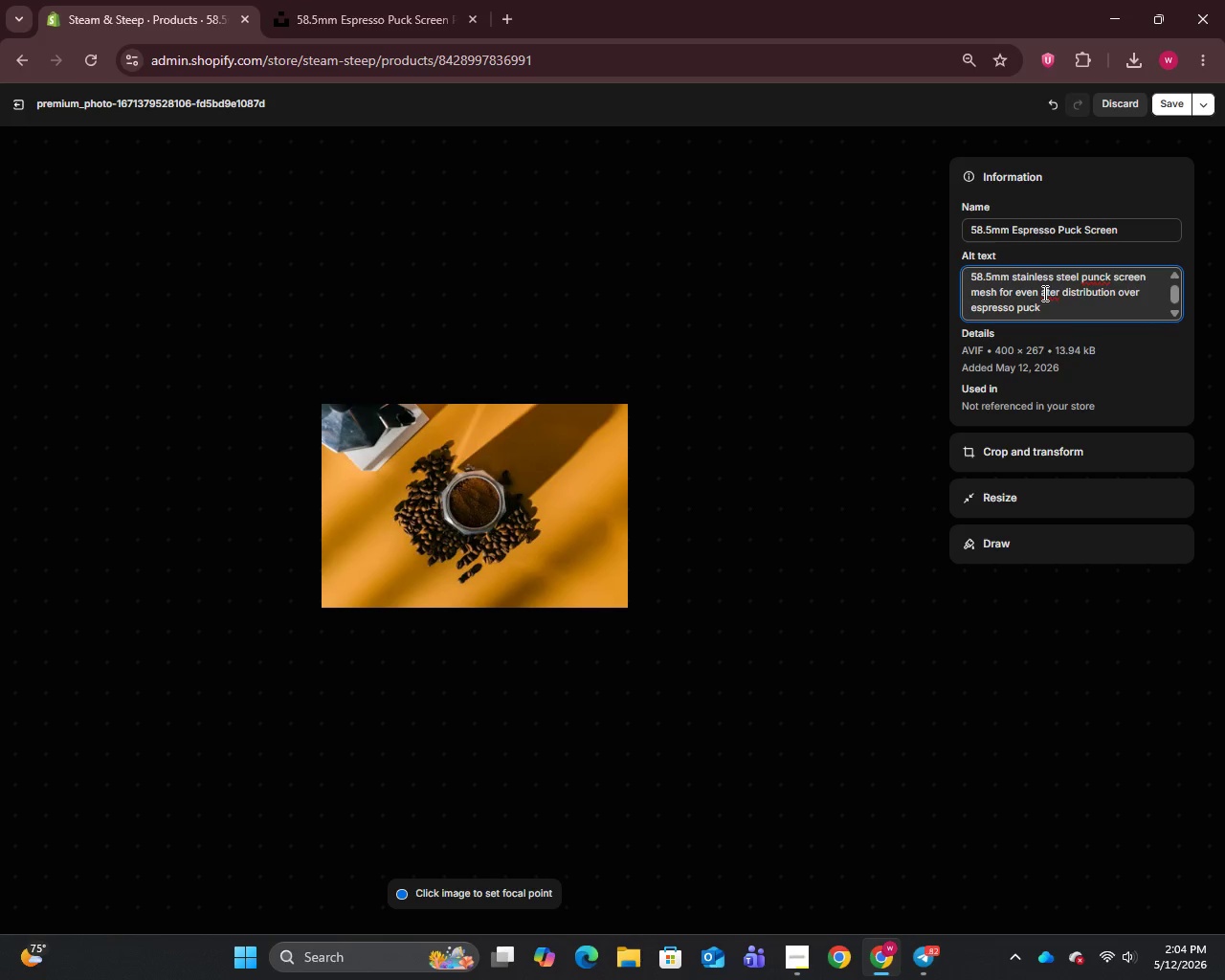 
left_click([1043, 293])
 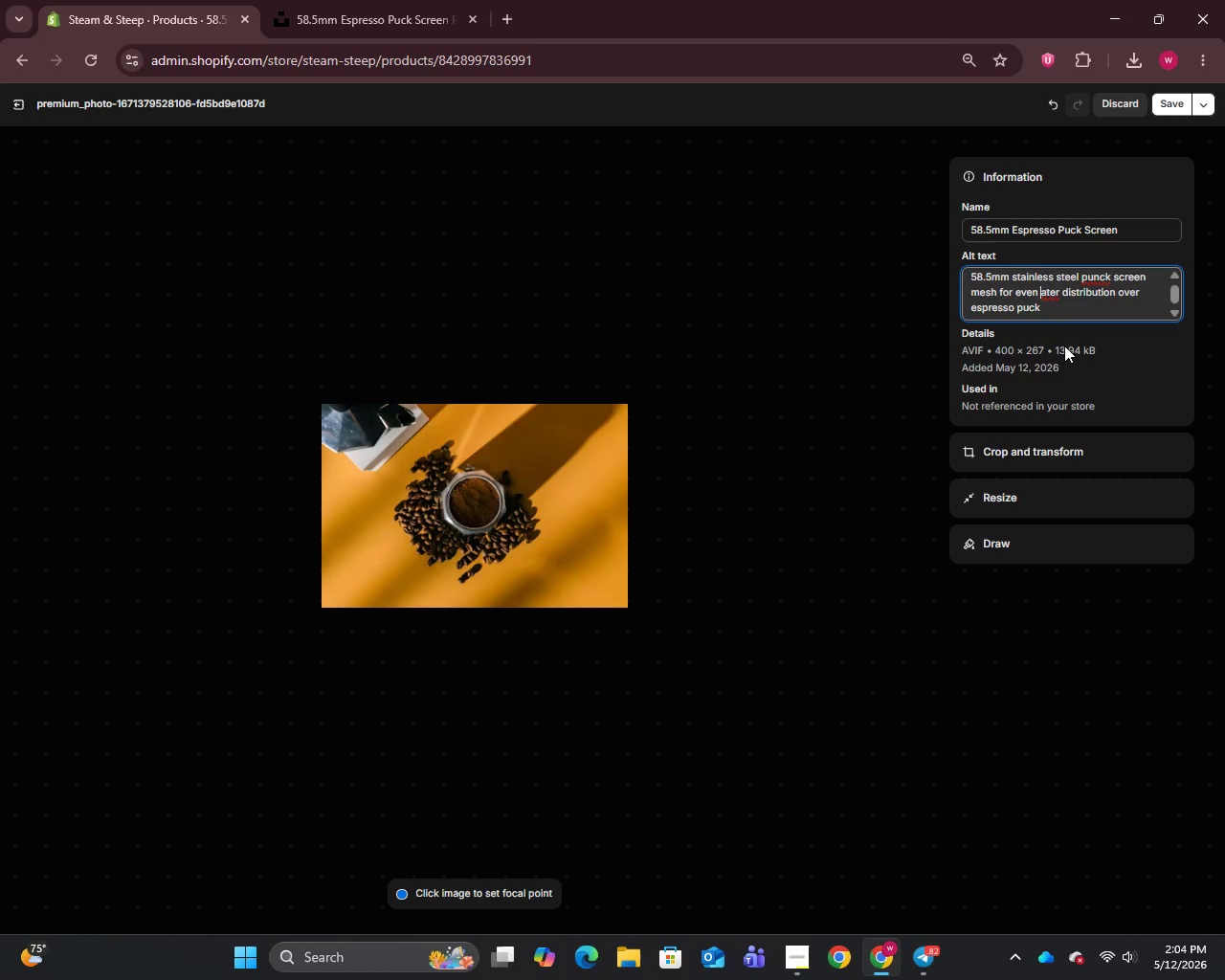 
key(W)
 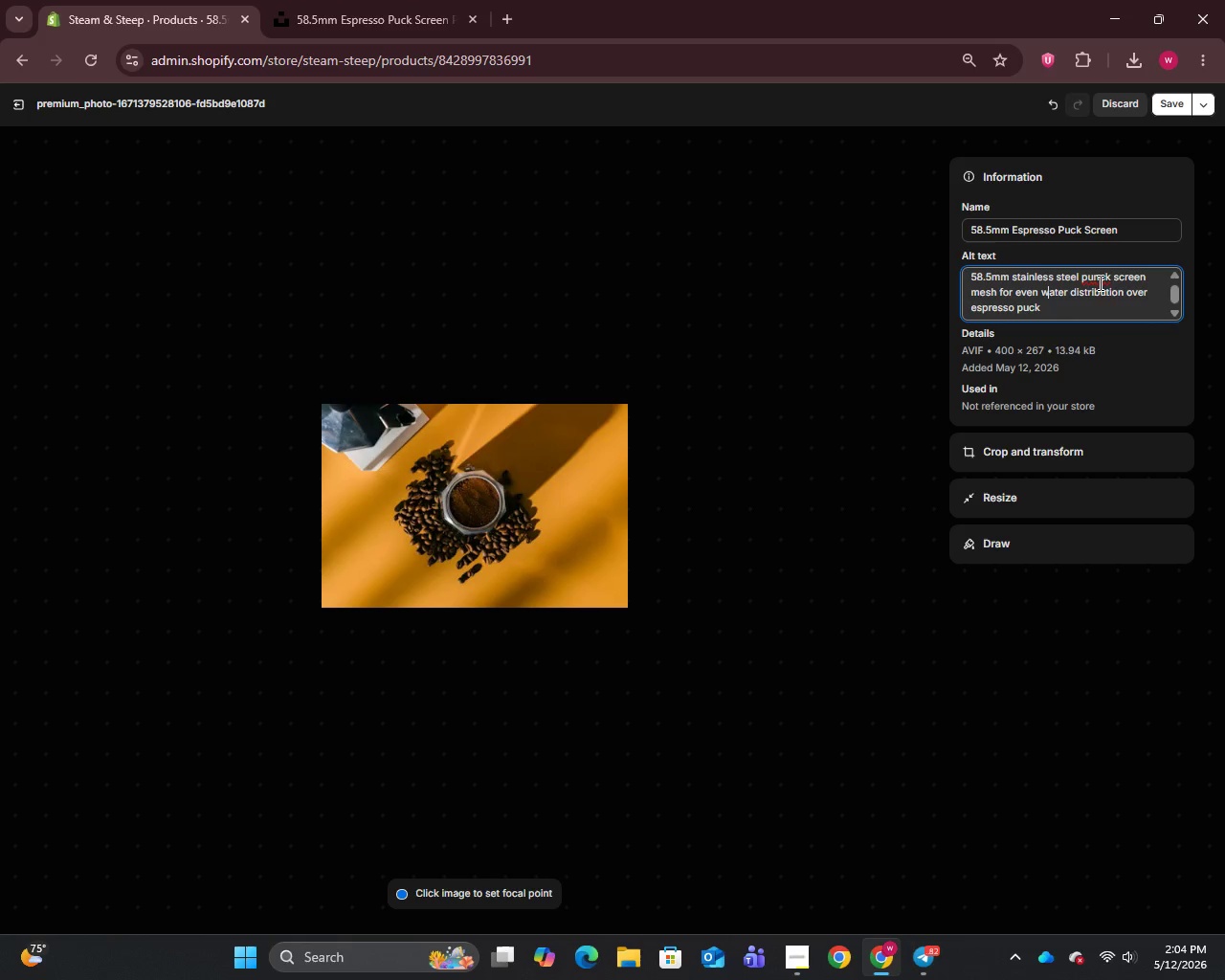 
left_click_drag(start_coordinate=[1097, 276], to_coordinate=[1097, 283])
 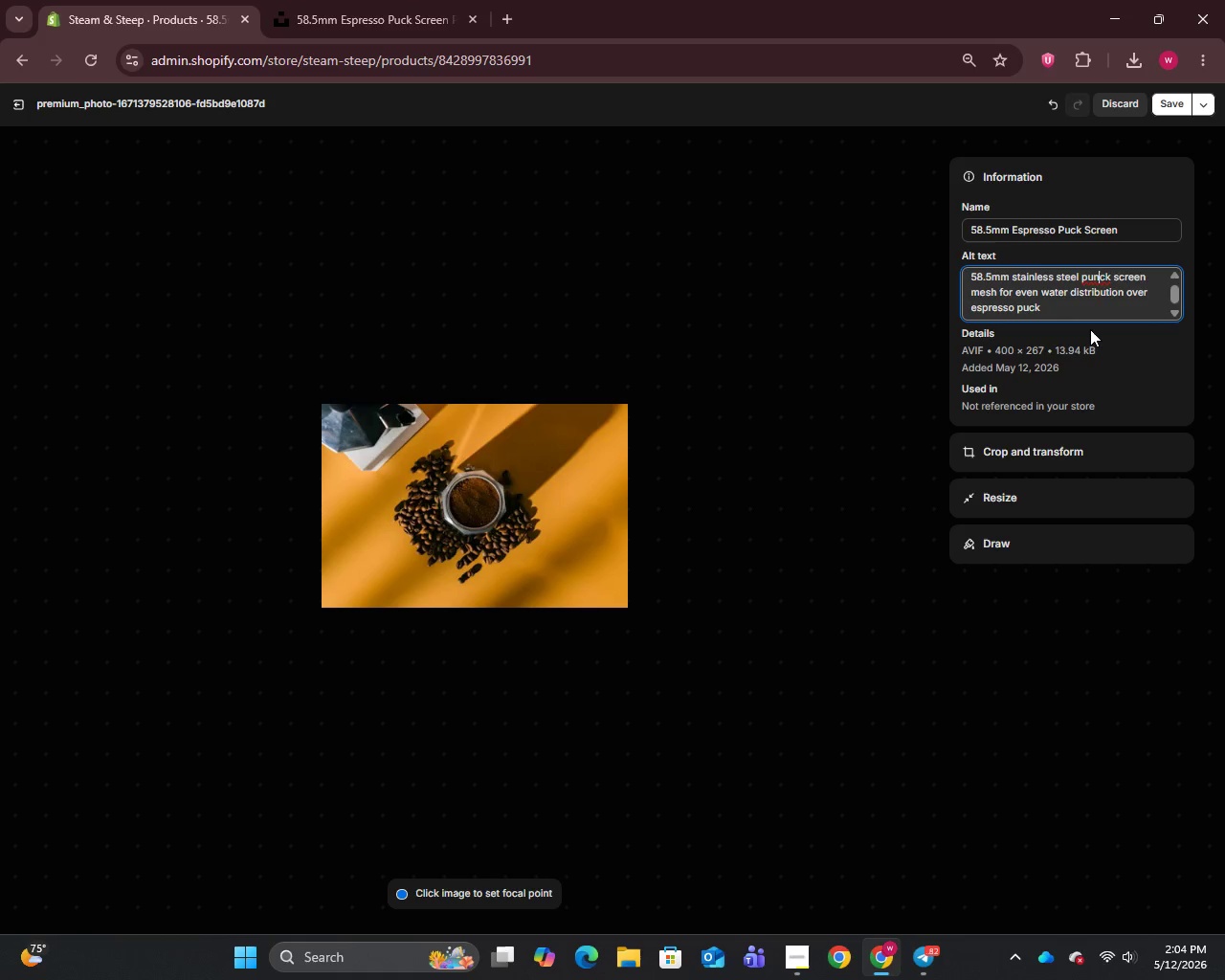 
key(Backspace)
 